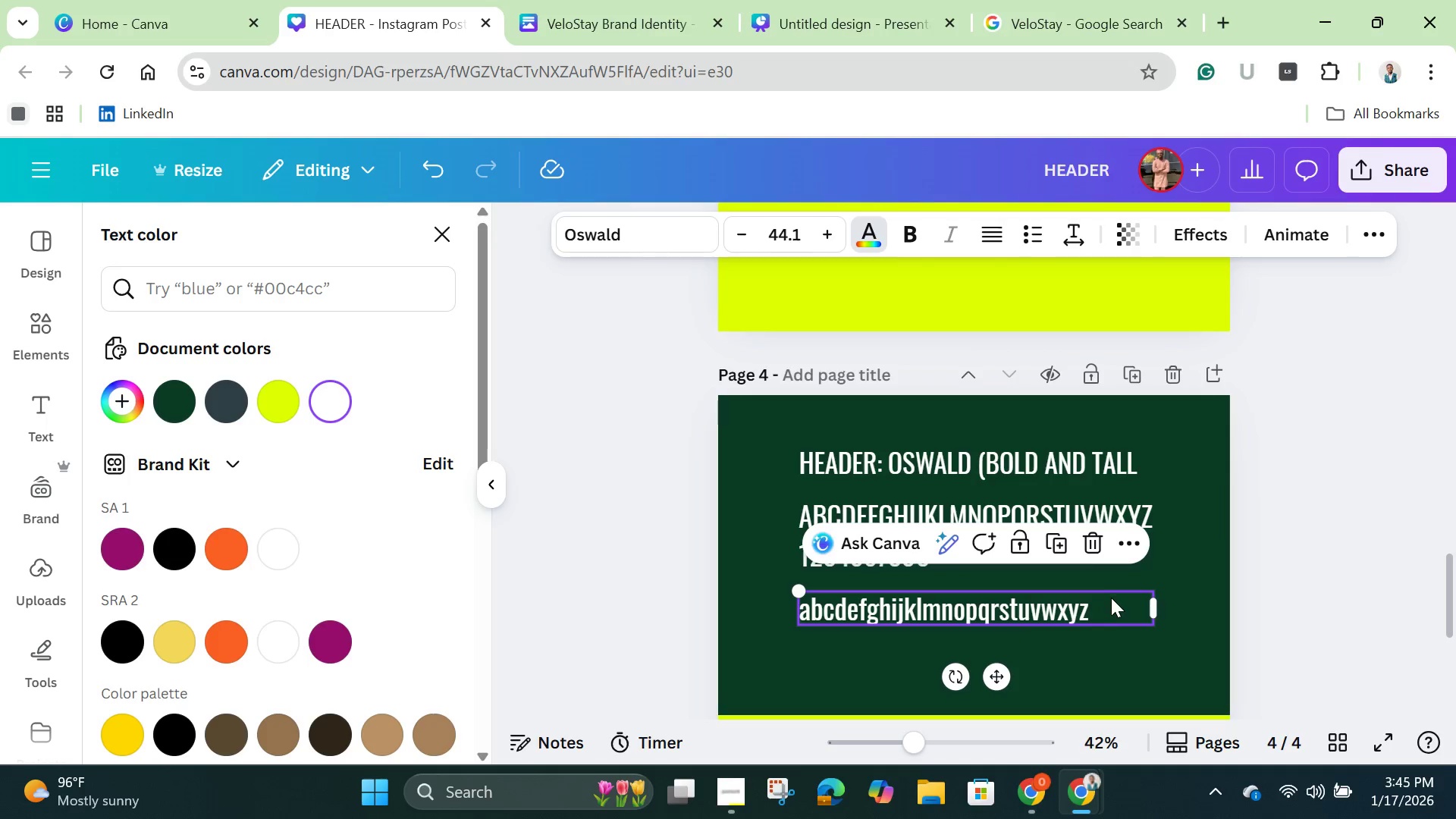 
left_click([1109, 605])
 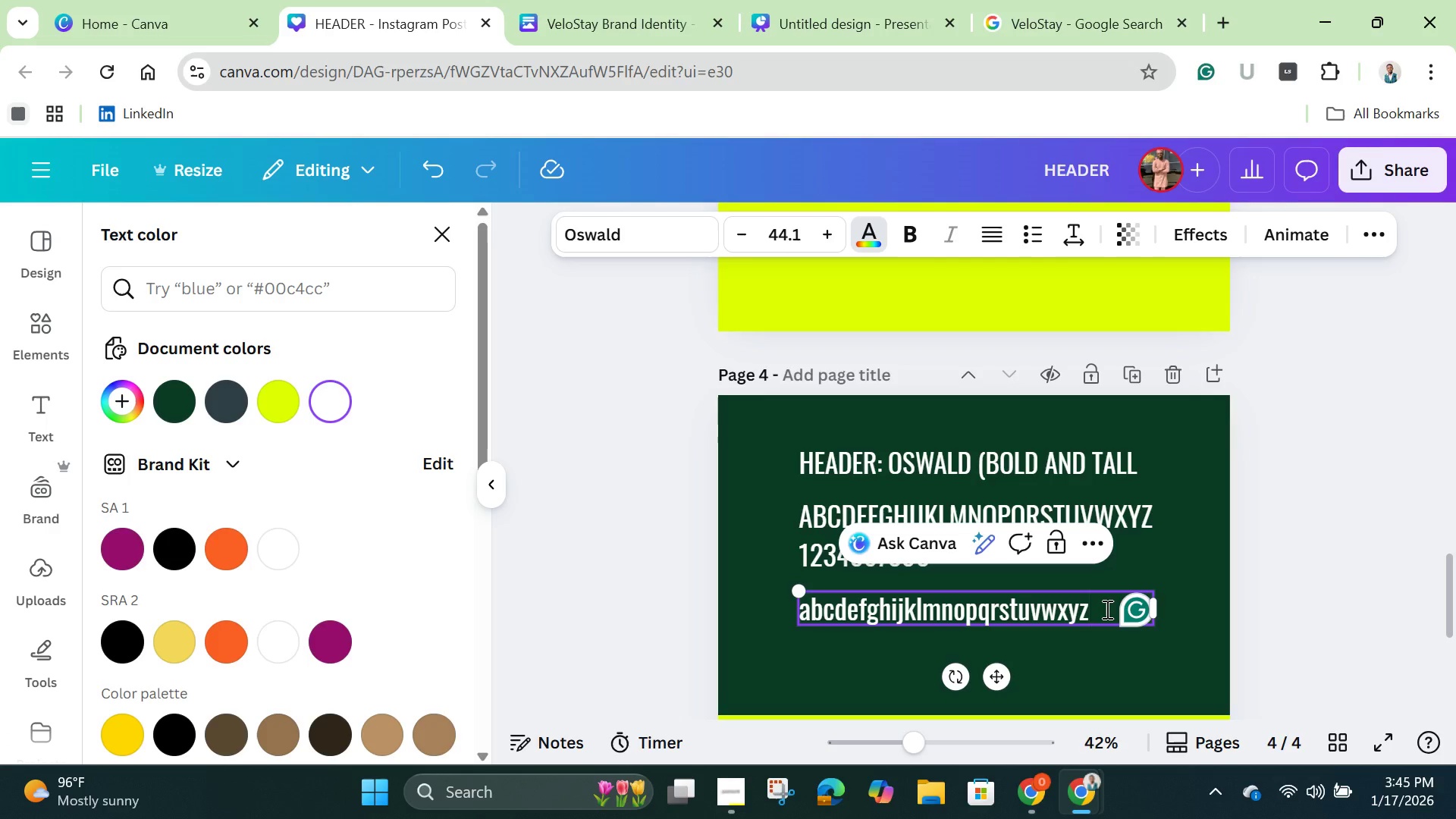 
key(Enter)
 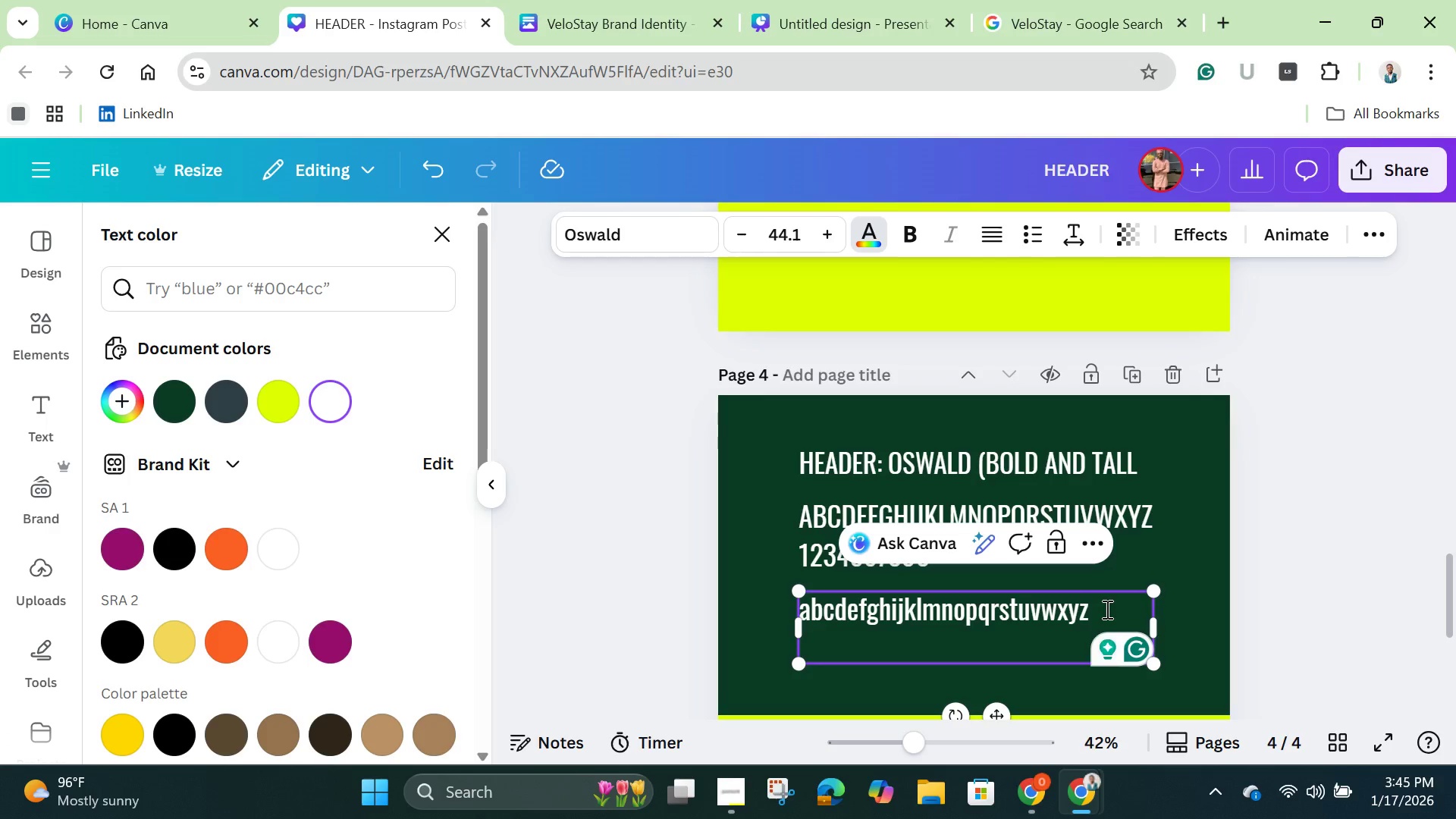 
type(1234567890)
 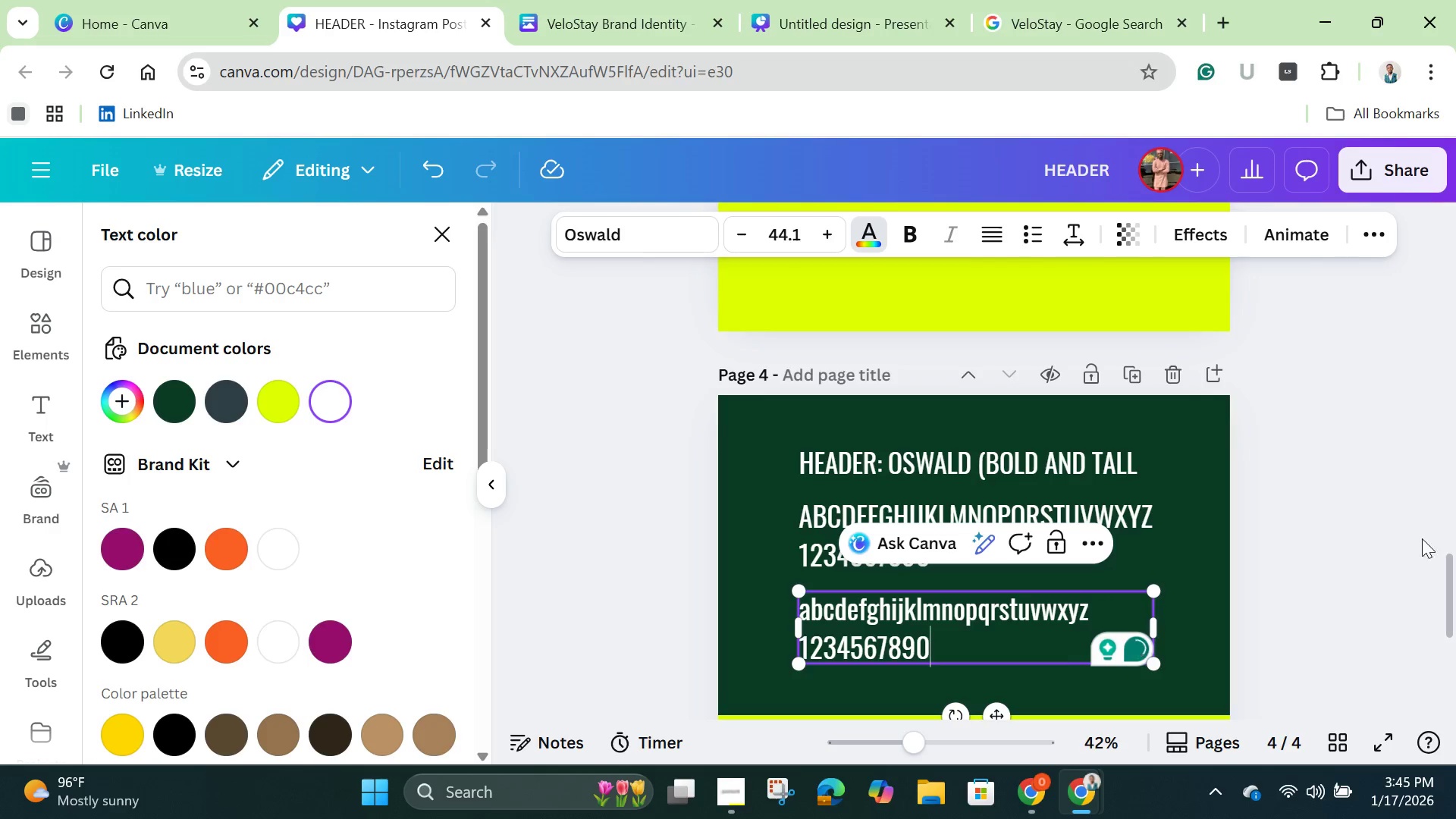 
left_click([1376, 541])
 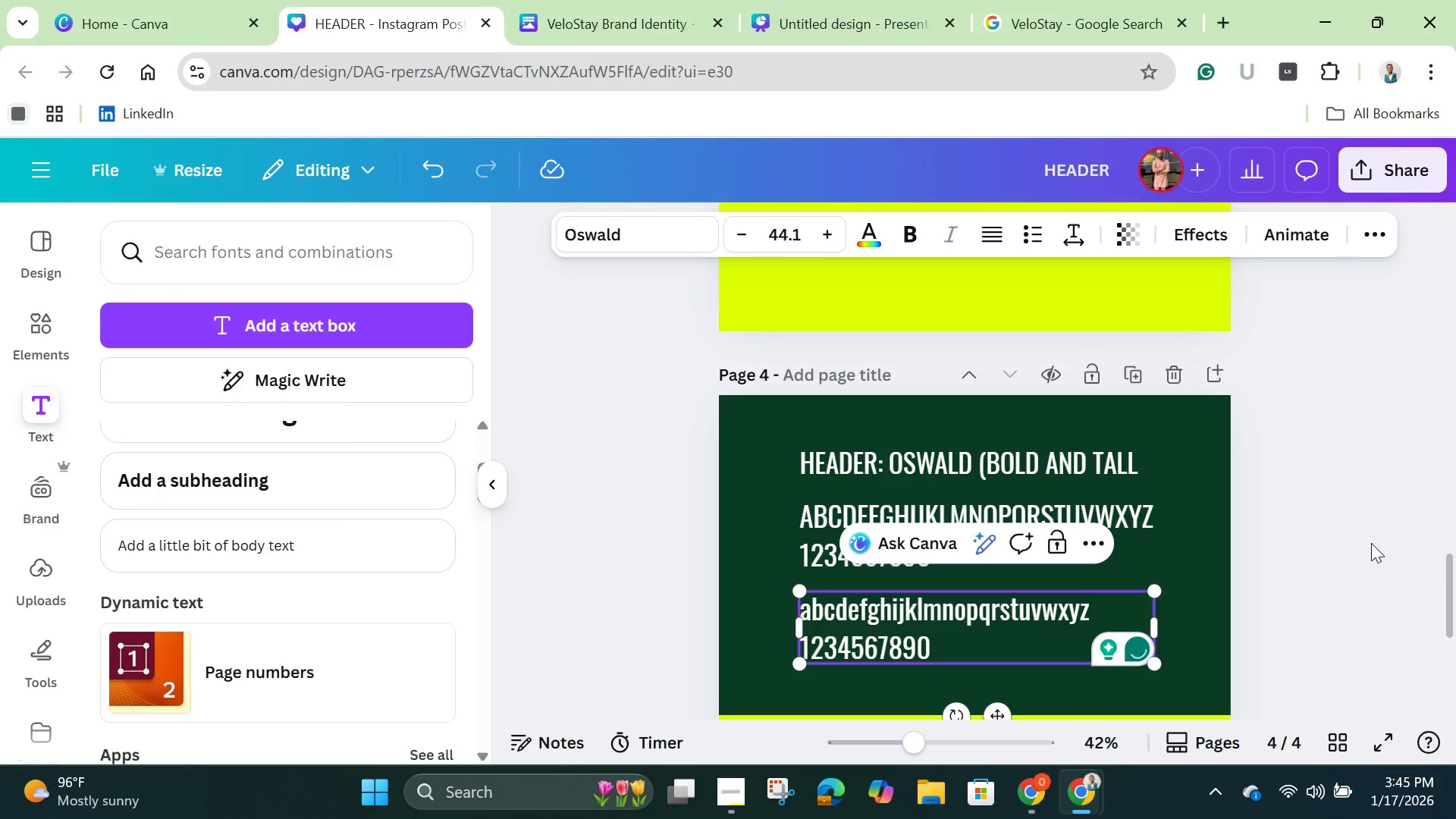 
left_click([1371, 543])
 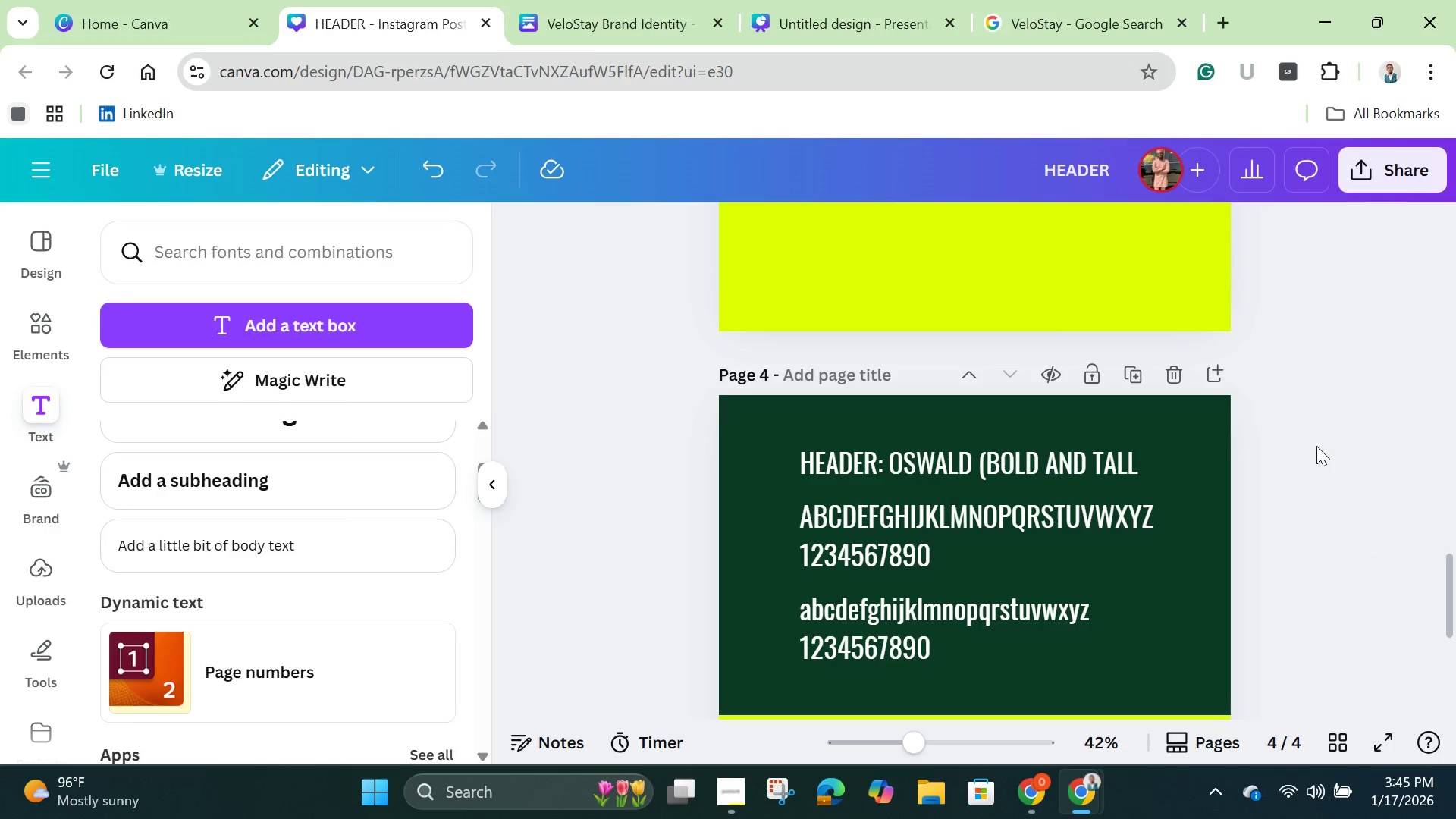 
scroll: coordinate [1305, 453], scroll_direction: down, amount: 2.0
 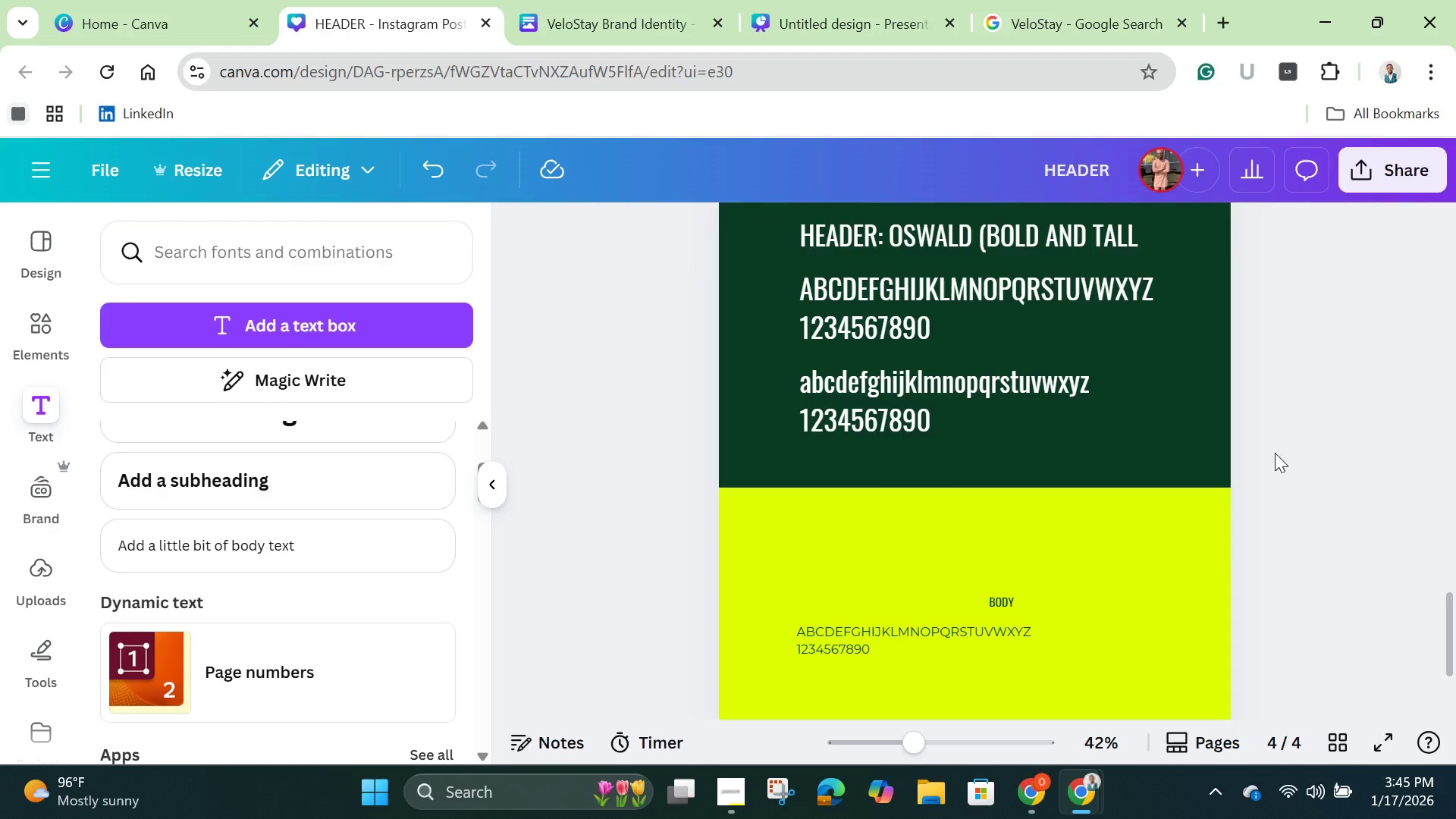 
scroll: coordinate [1275, 453], scroll_direction: up, amount: 1.0
 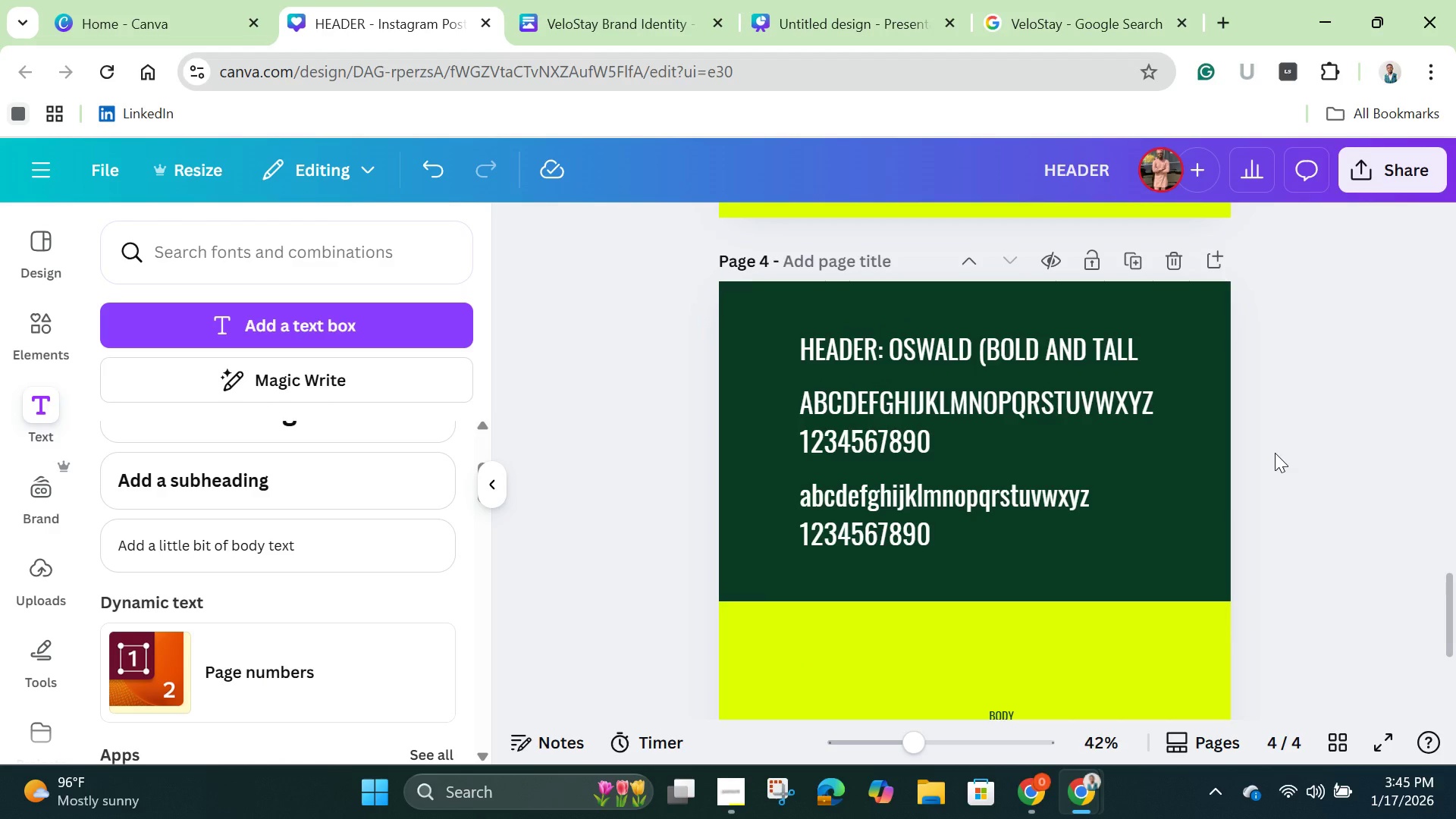 
scroll: coordinate [1275, 453], scroll_direction: down, amount: 1.0
 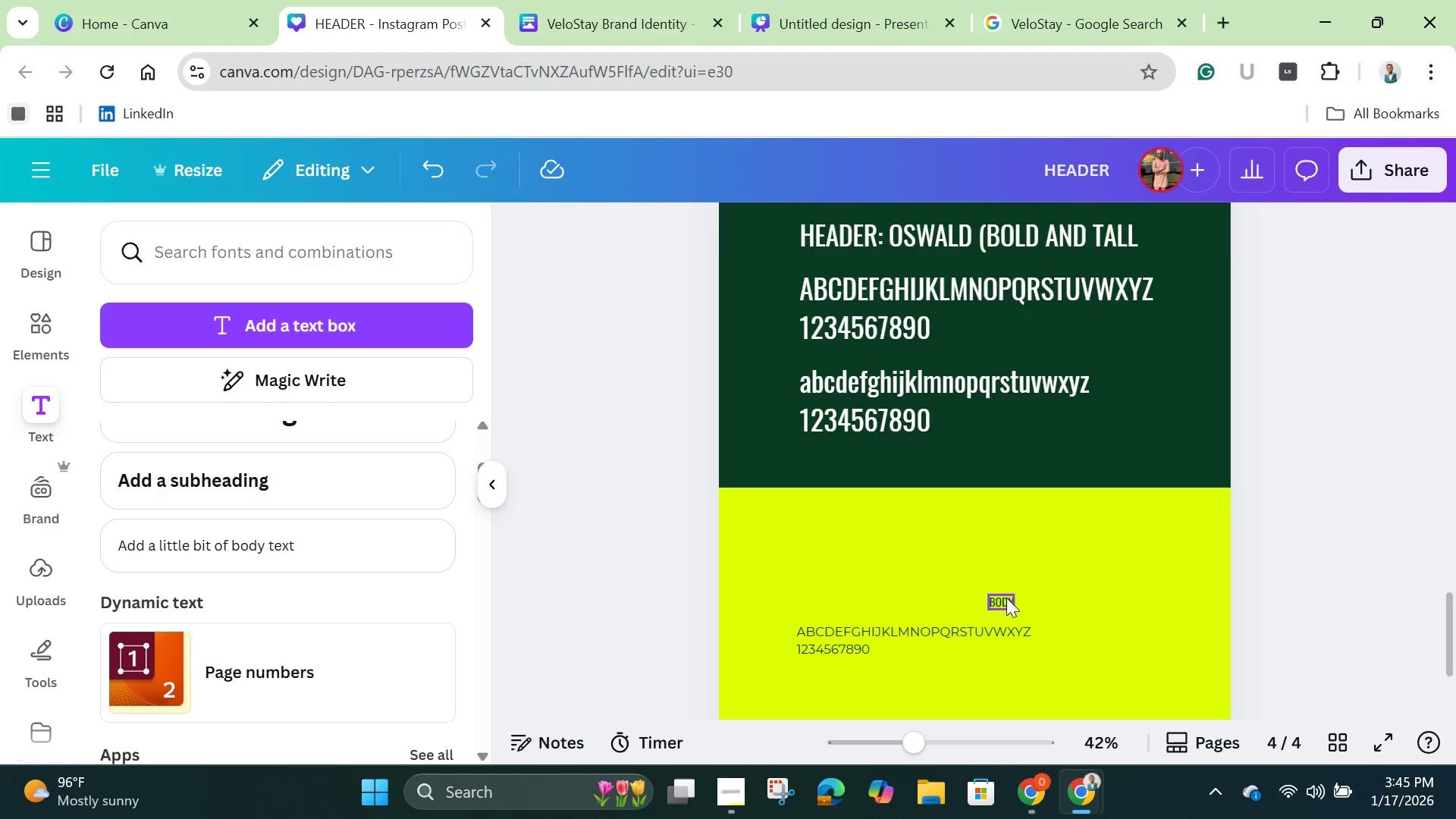 
left_click_drag(start_coordinate=[1006, 598], to_coordinate=[813, 530])
 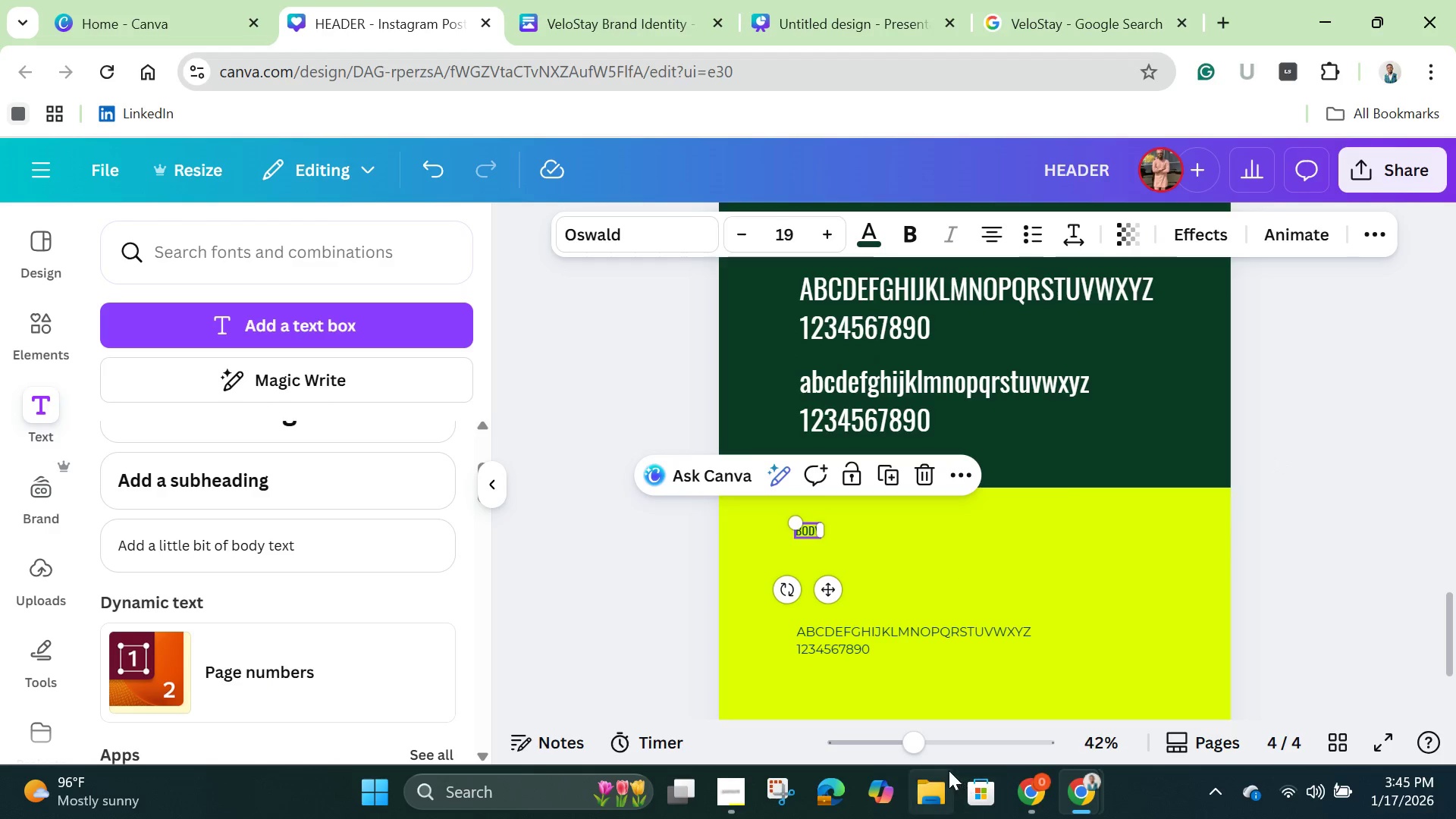 
left_click_drag(start_coordinate=[916, 750], to_coordinate=[924, 758])
 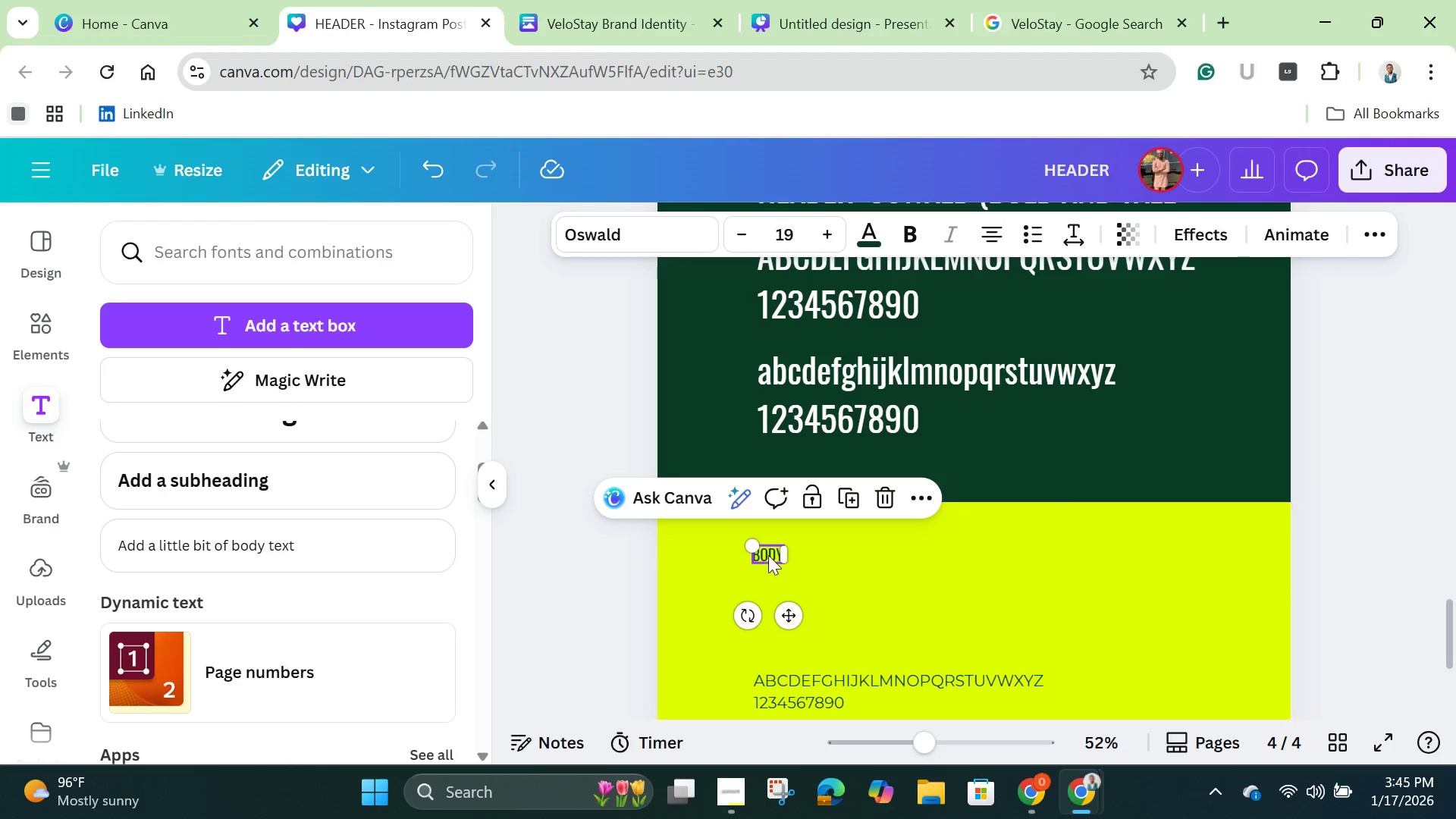 
left_click([770, 549])
 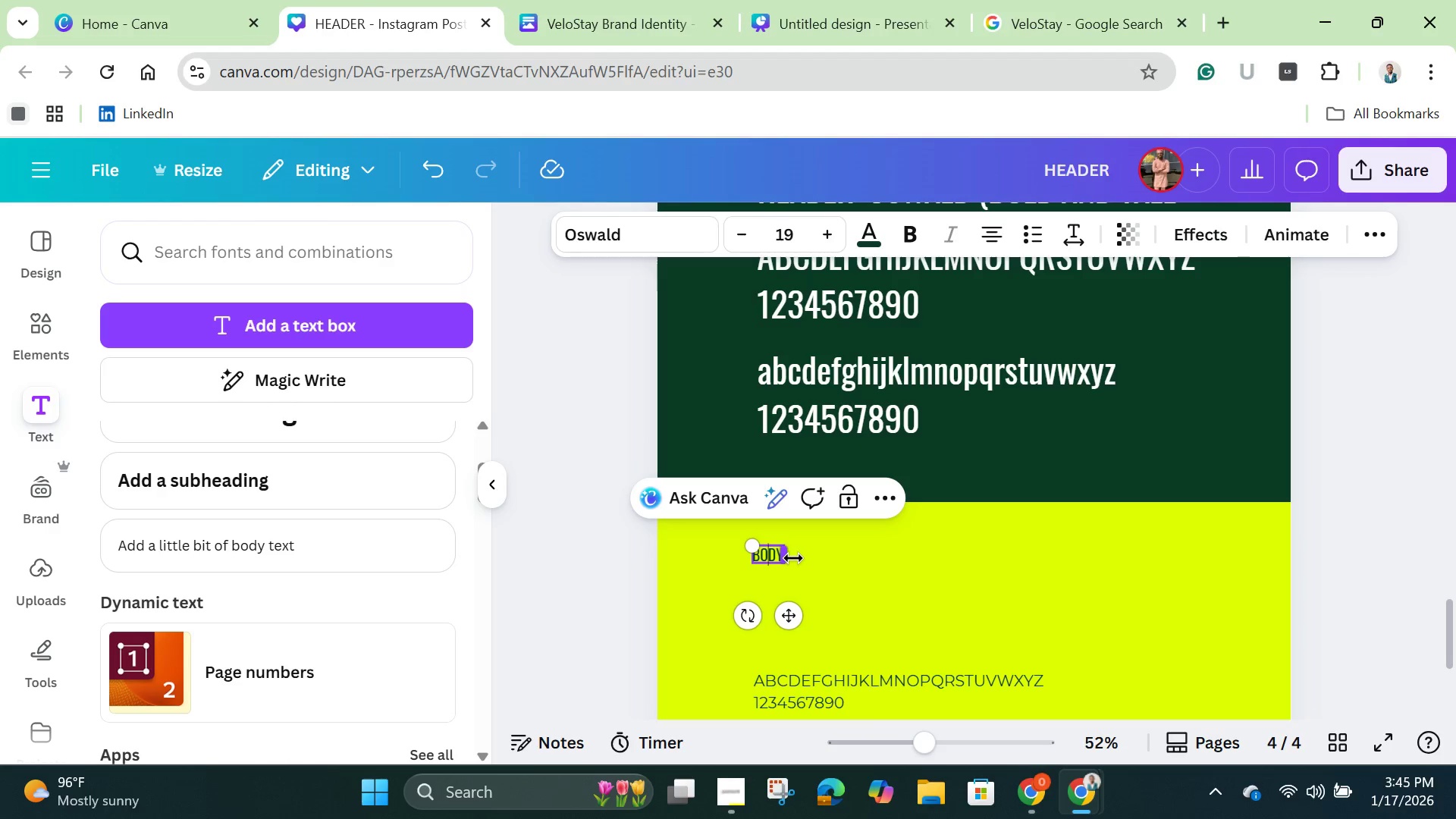 
key(ArrowRight)
 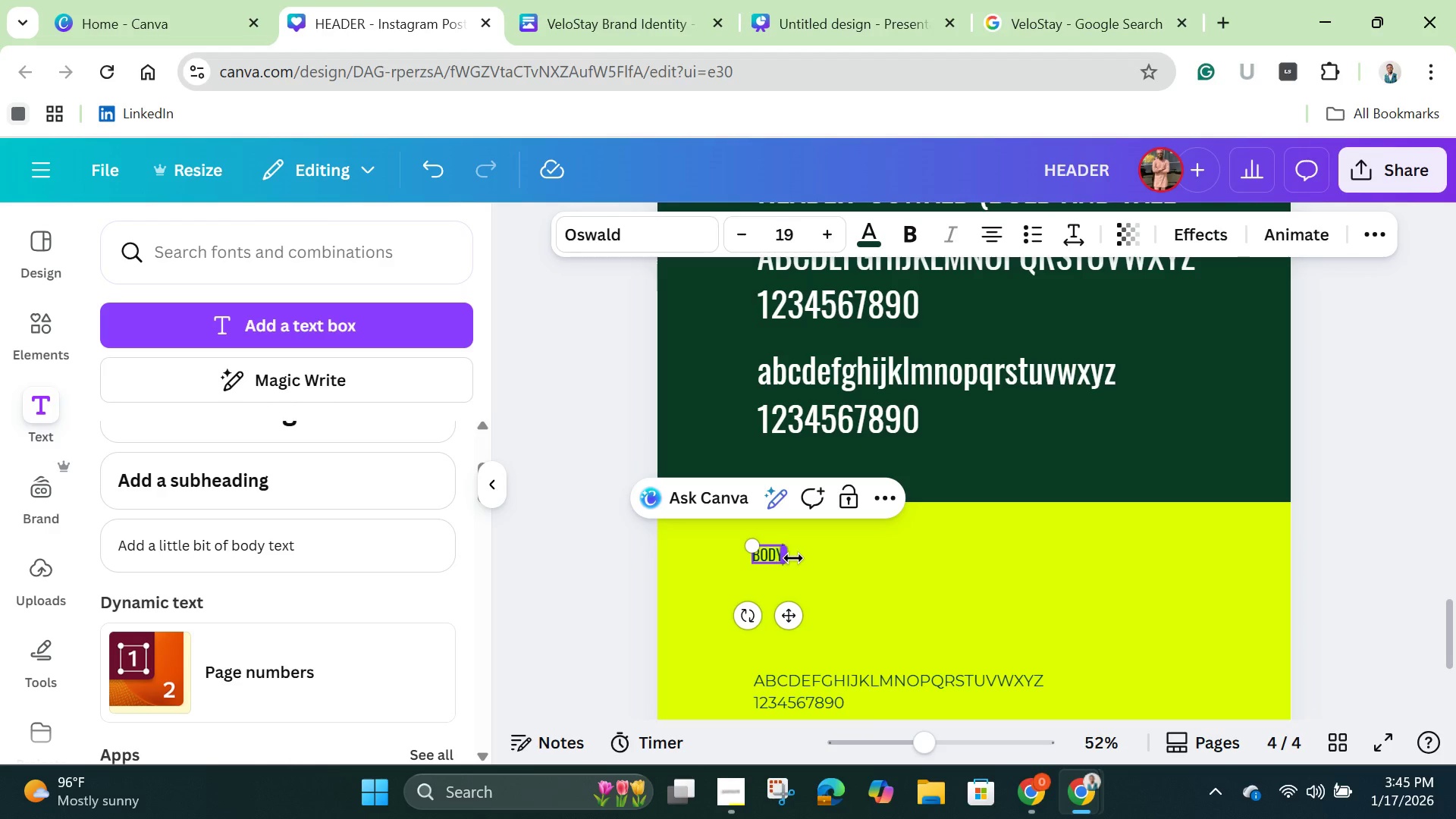 
key(ArrowRight)
 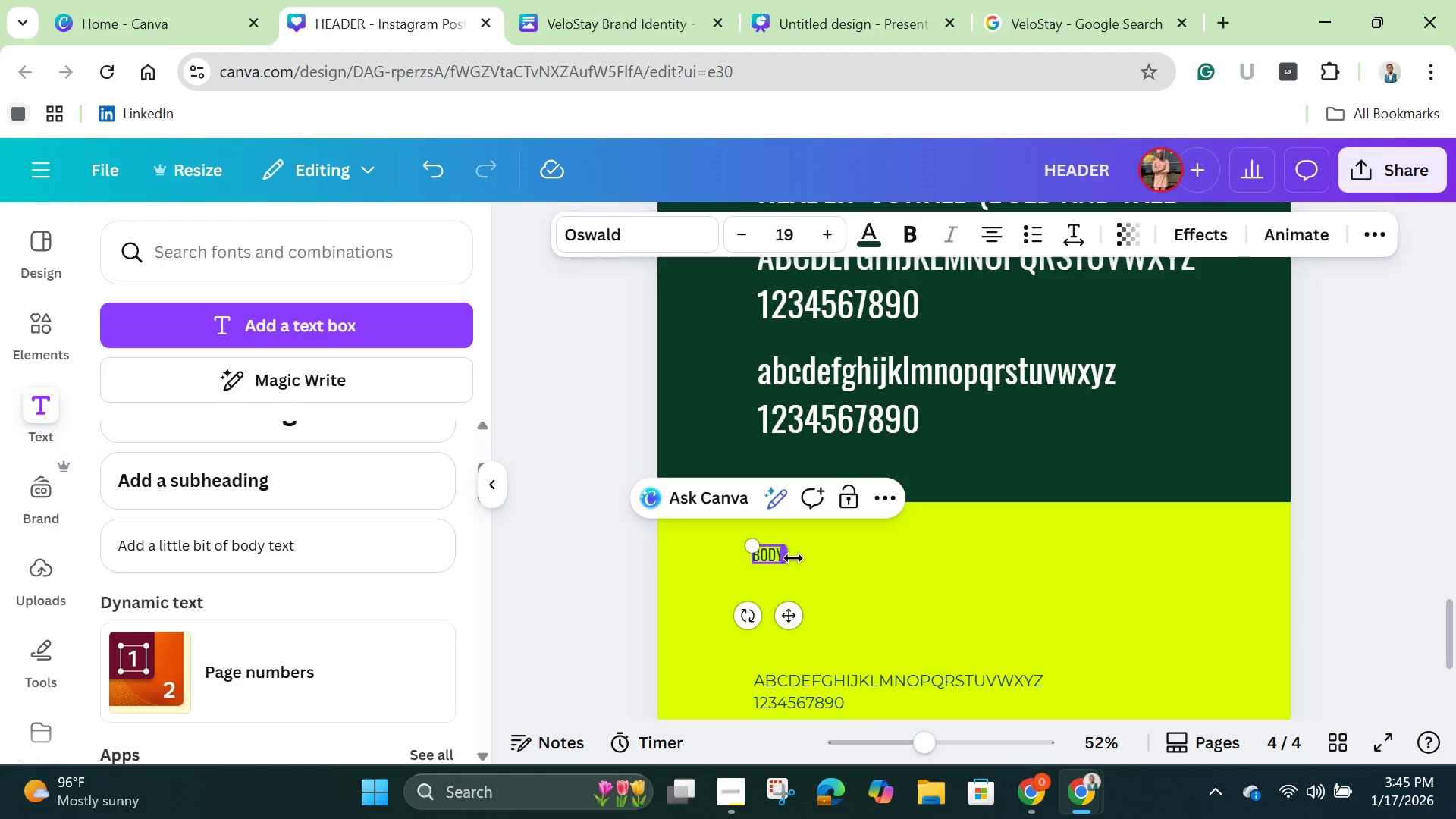 
key(Space)
 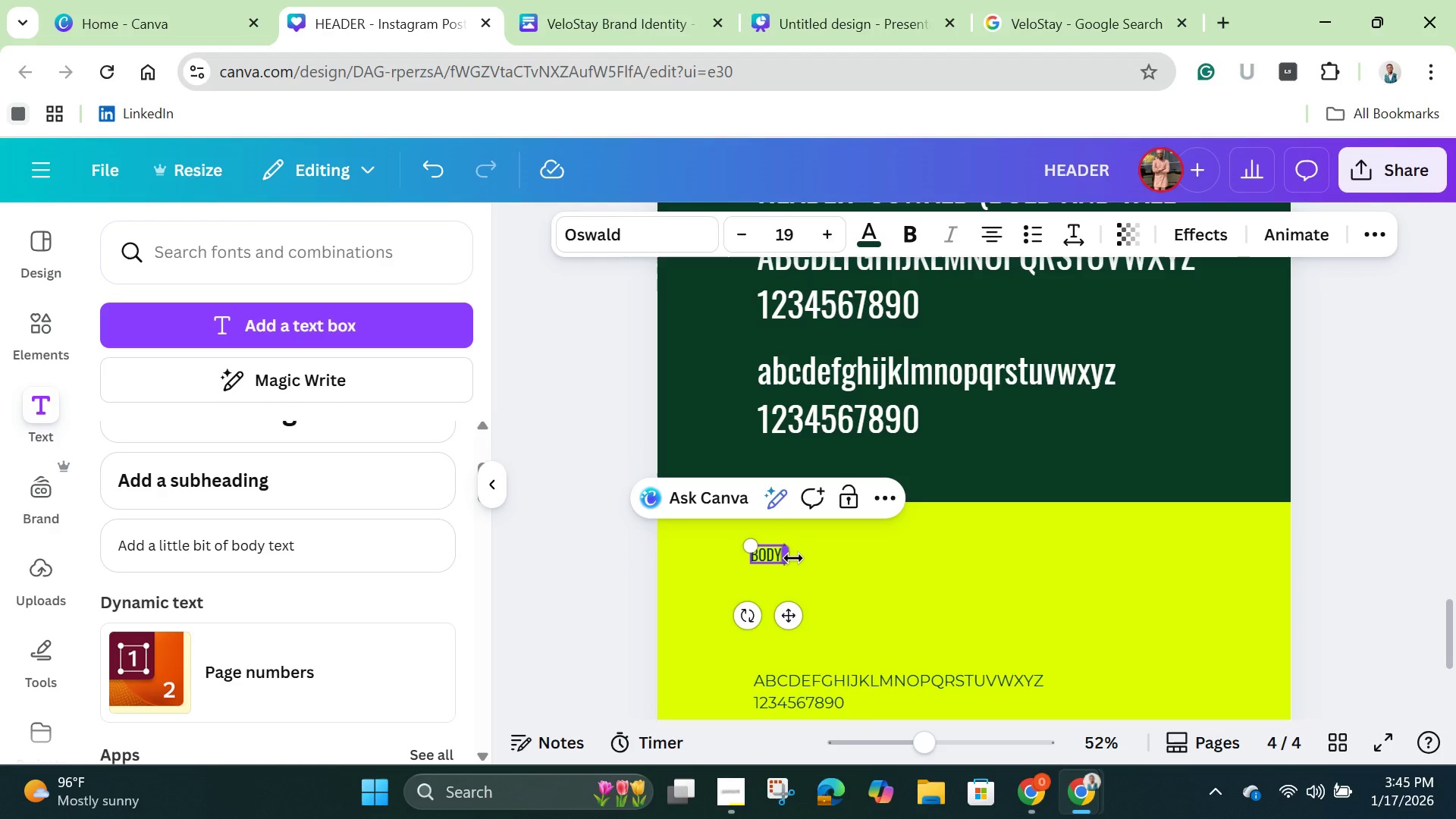 
key(Backspace)
 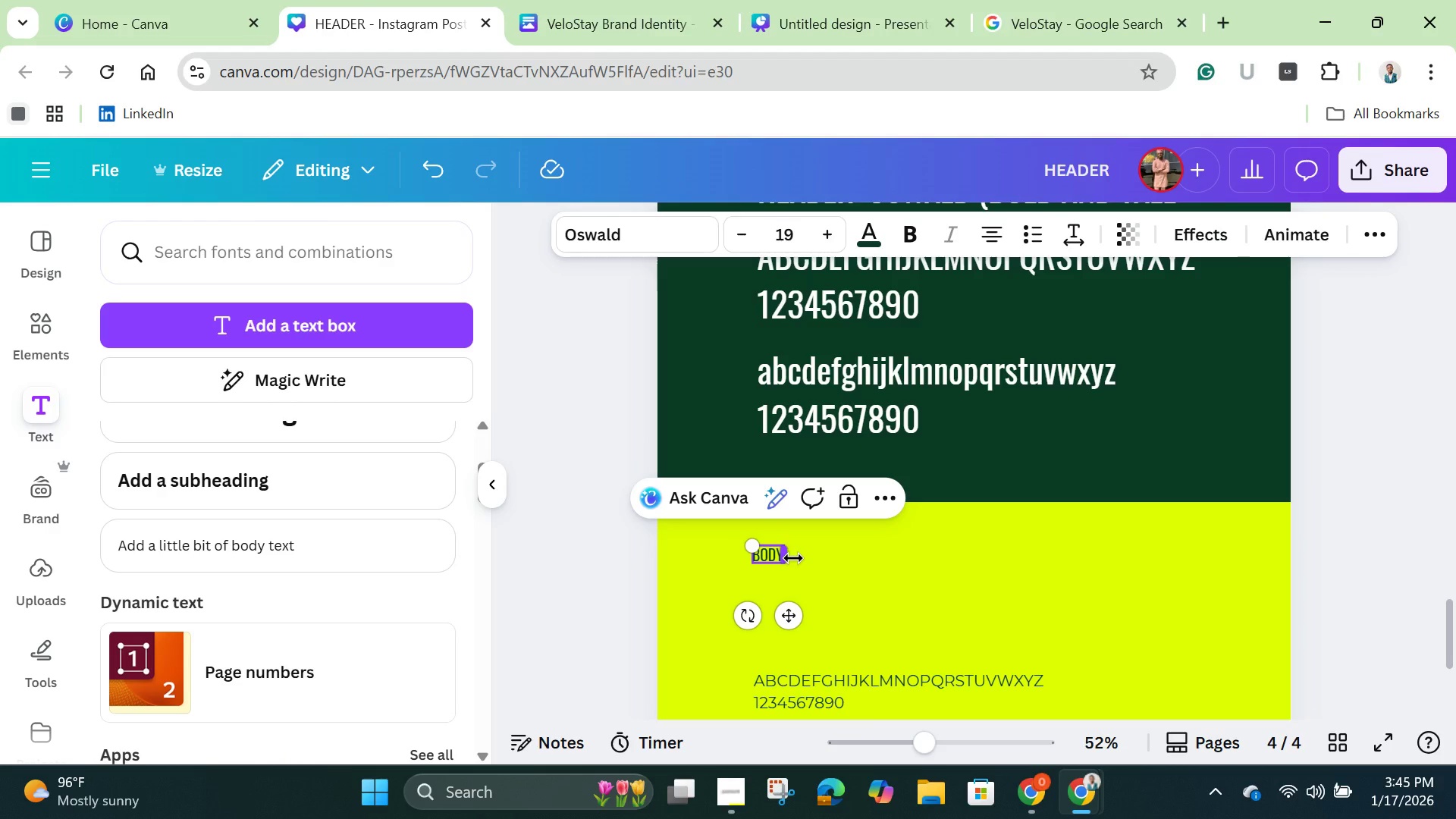 
type(: Mons)
 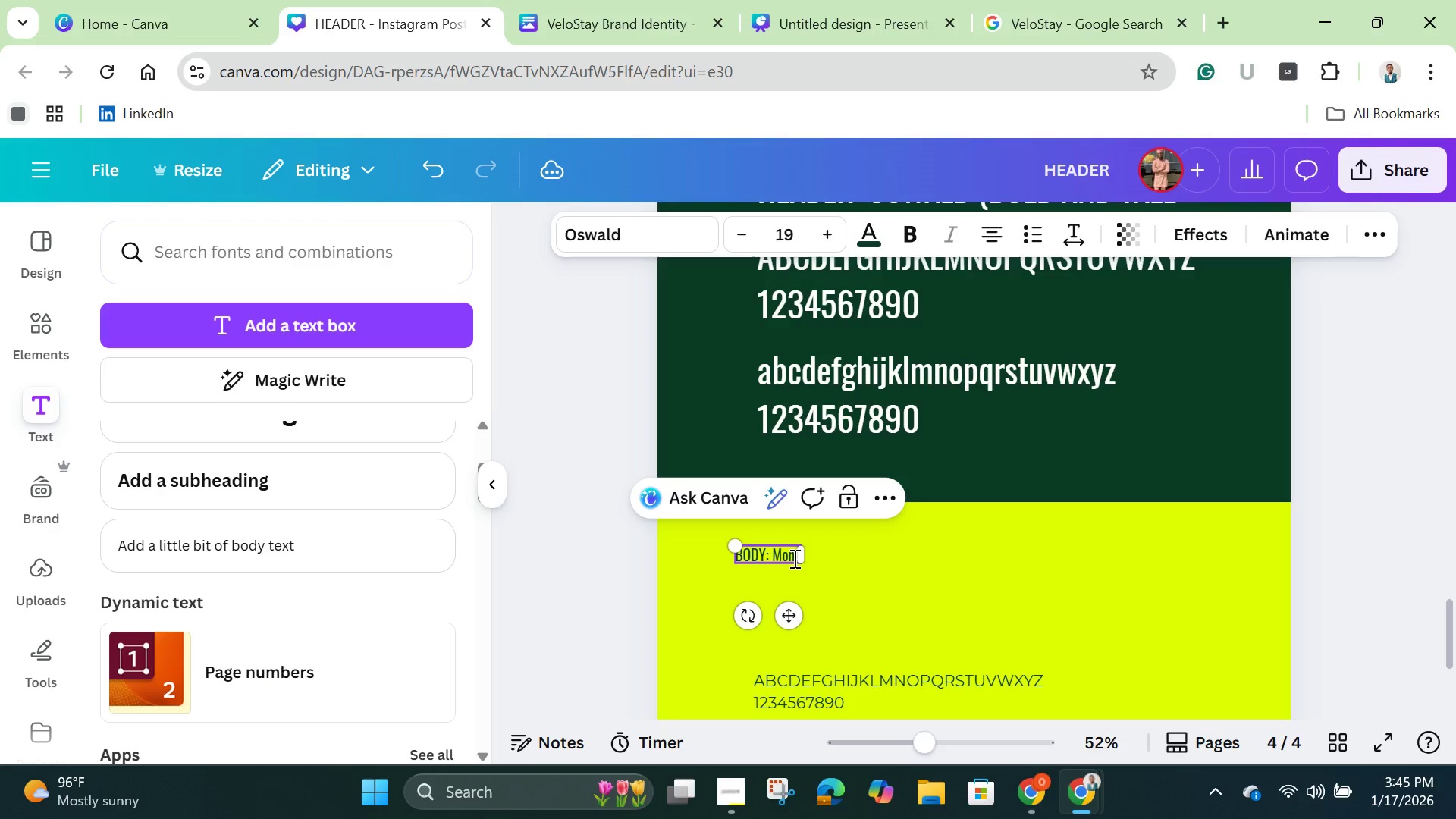 
wait(8.56)
 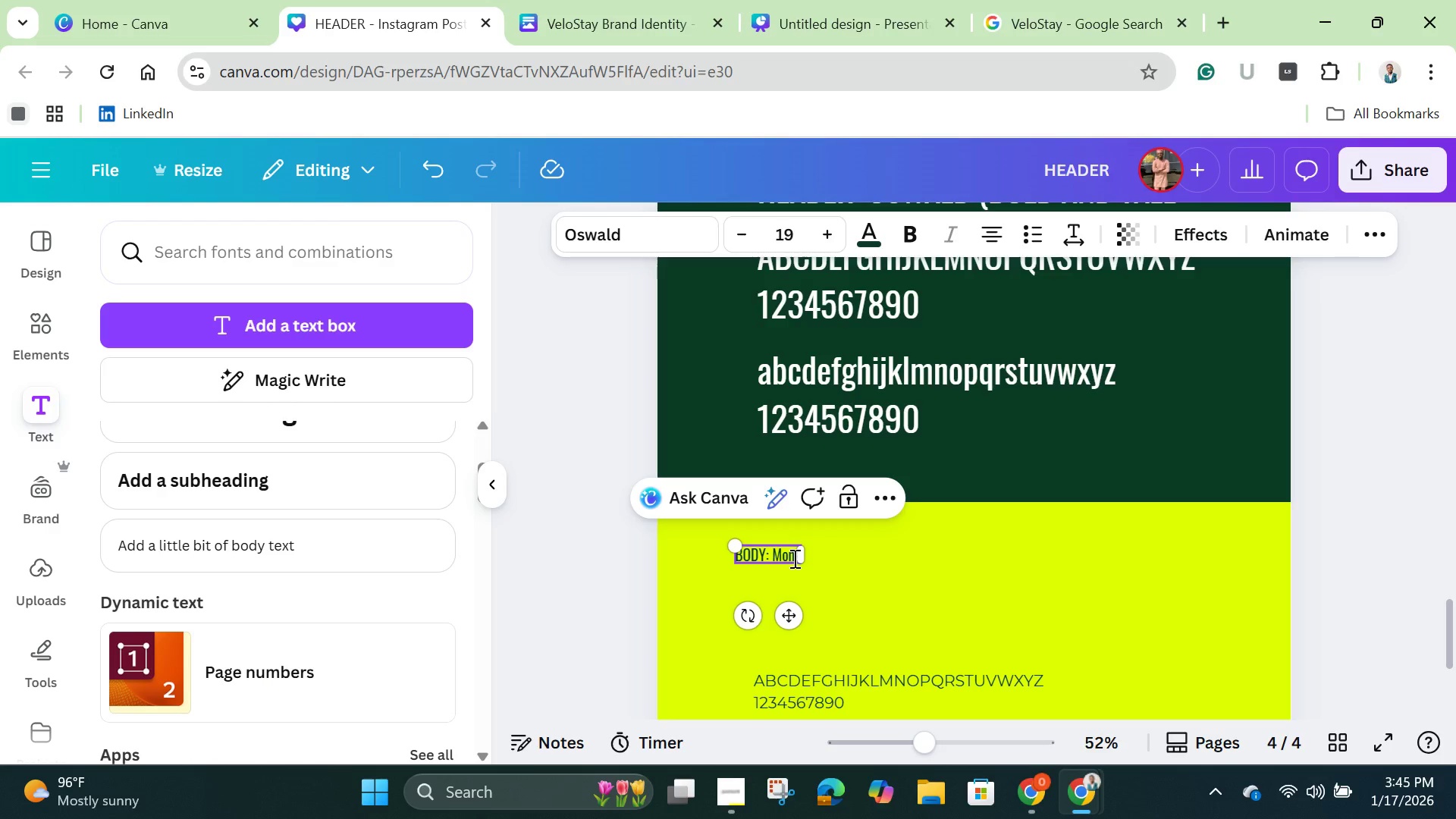 
left_click_drag(start_coordinate=[730, 543], to_coordinate=[647, 507])
 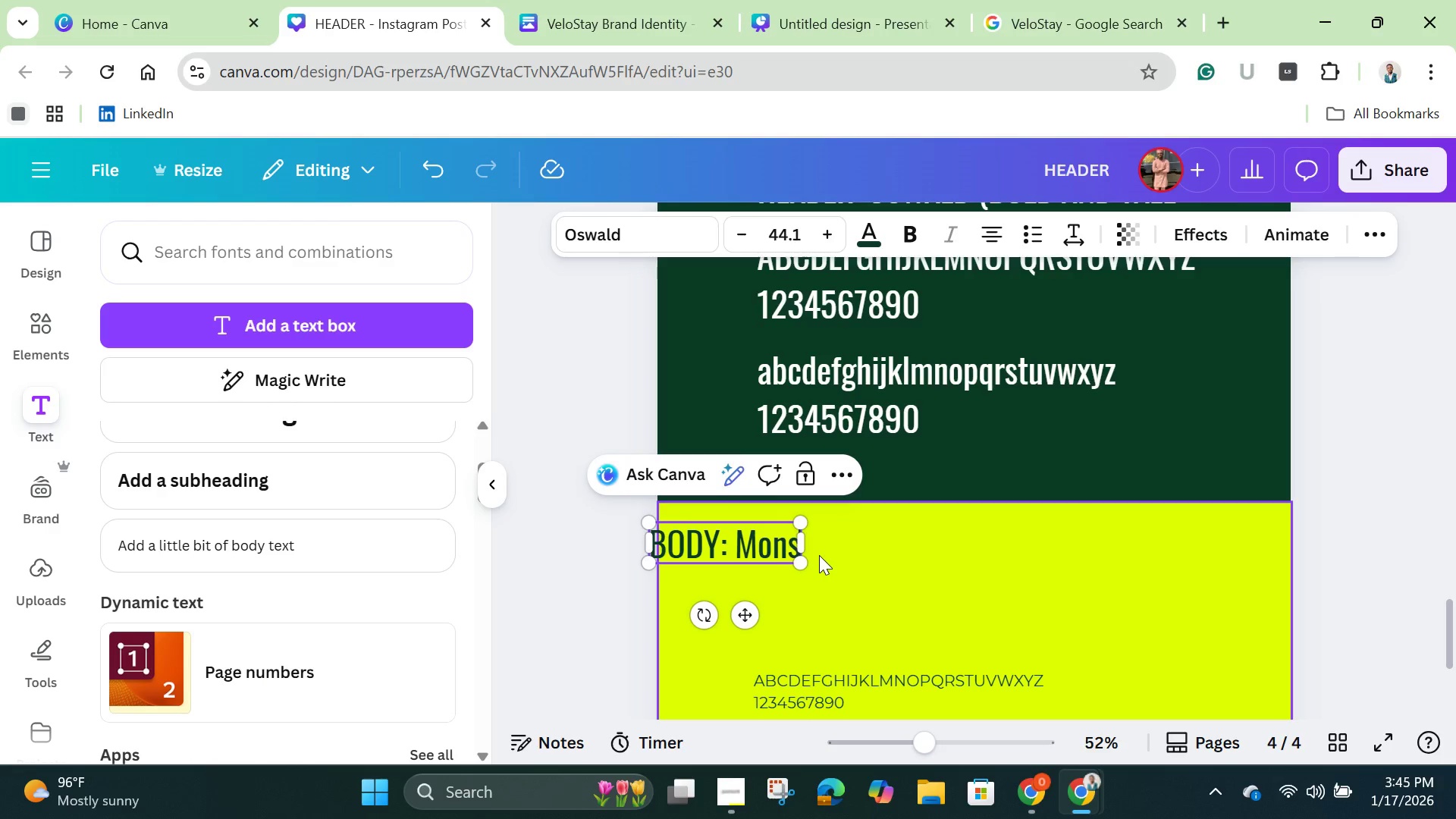 
key(Backspace)
type(tserrat)
 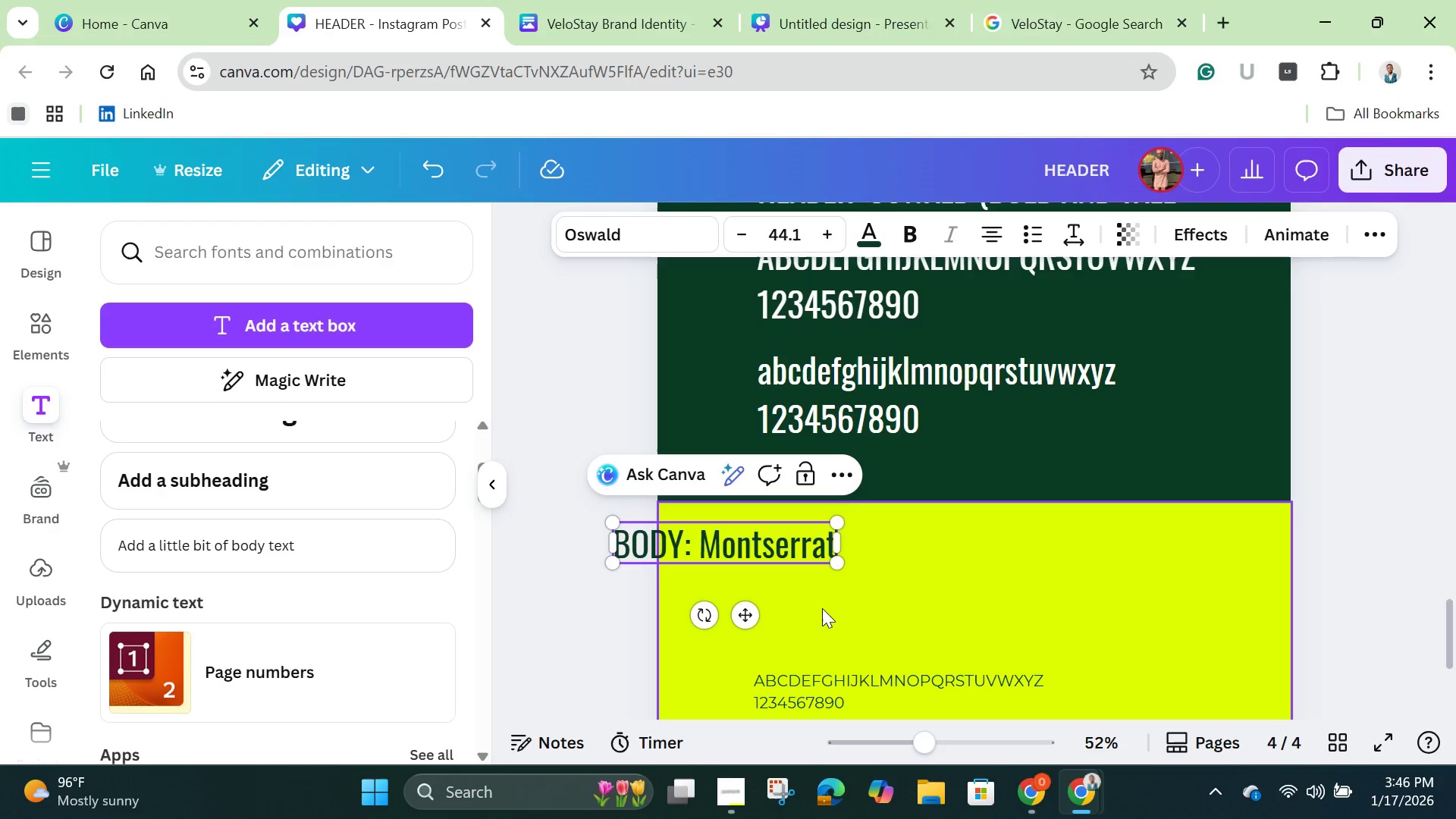 
left_click([823, 622])
 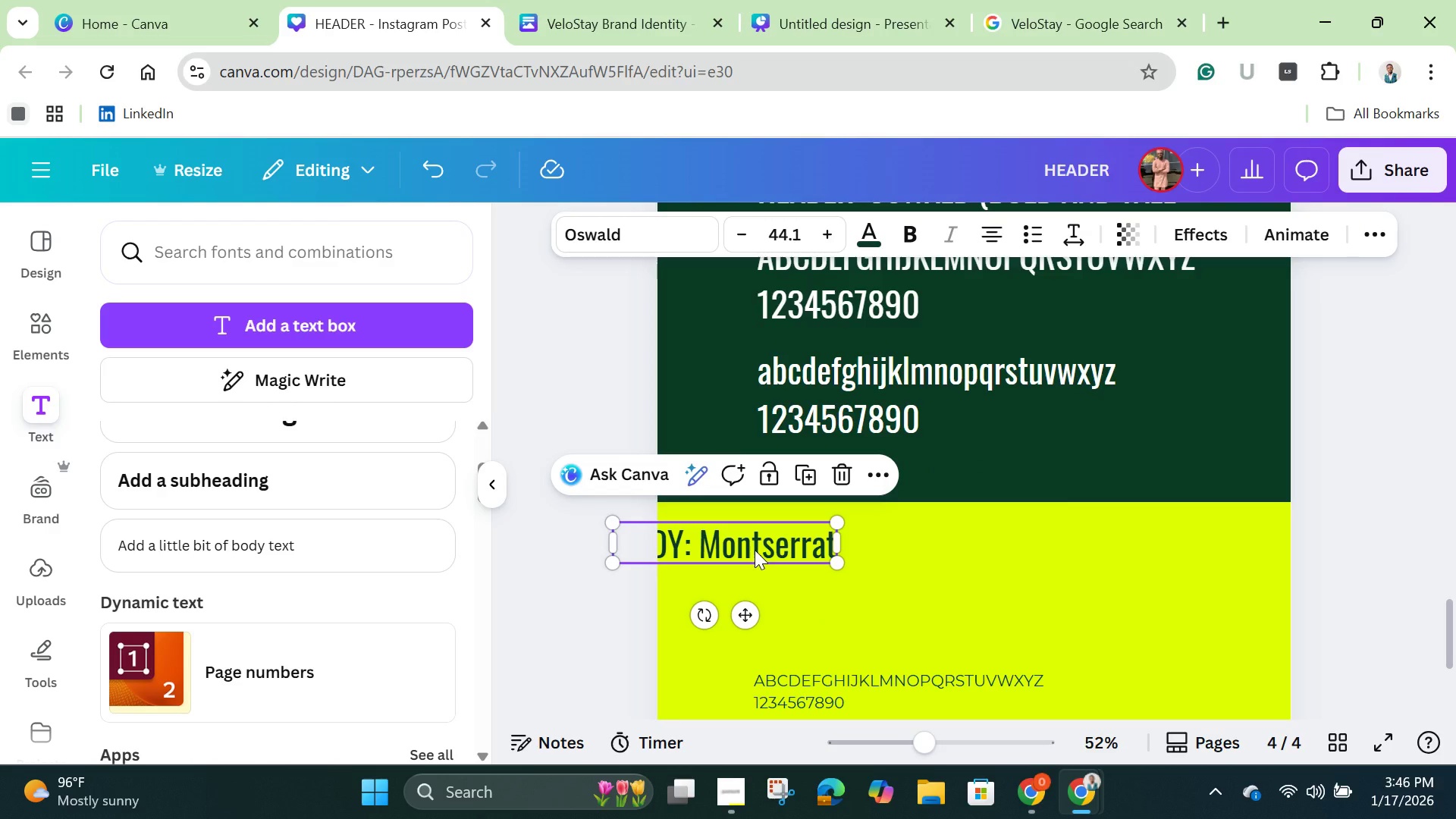 
left_click_drag(start_coordinate=[755, 550], to_coordinate=[899, 564])
 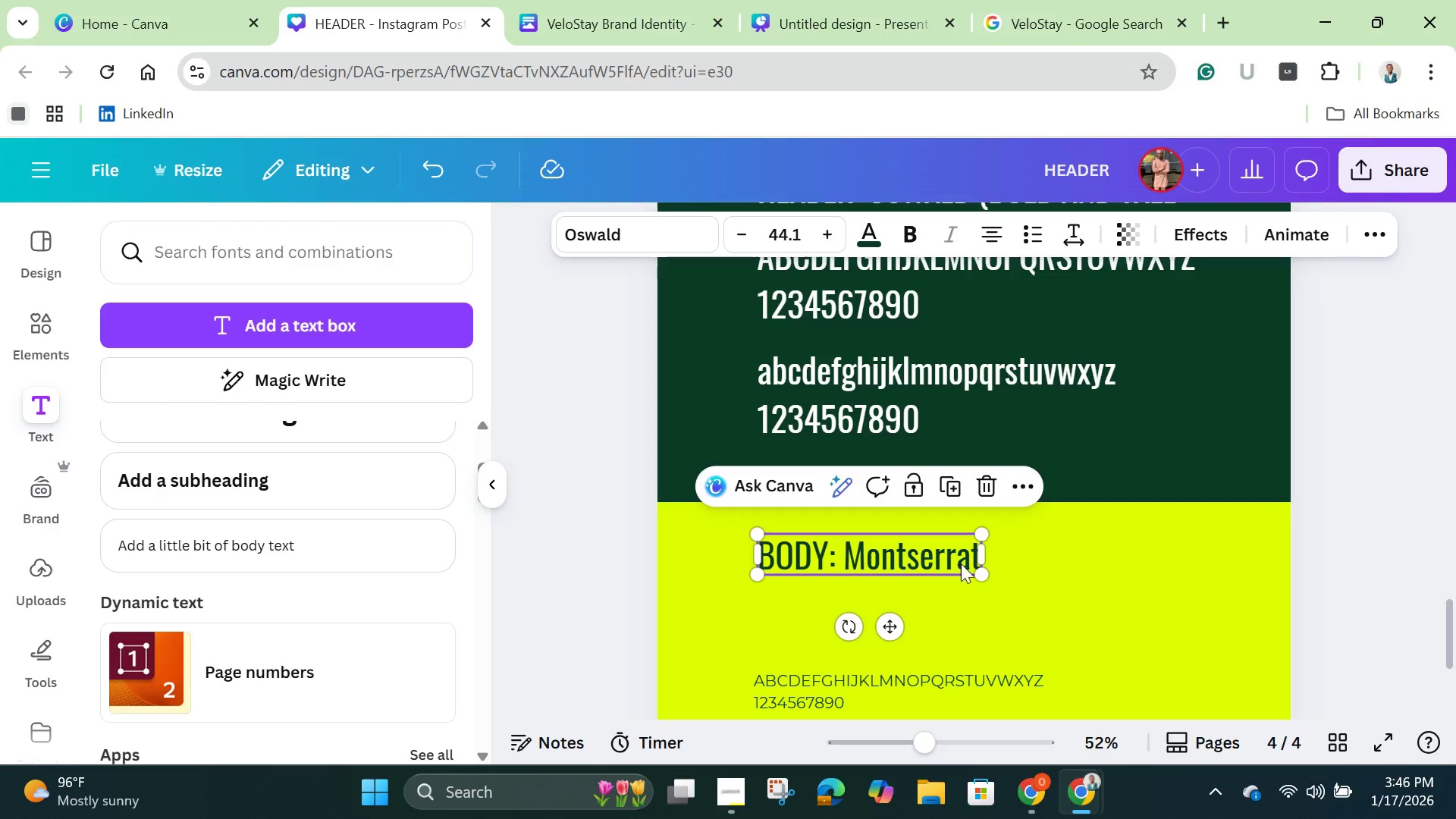 
left_click([967, 559])
 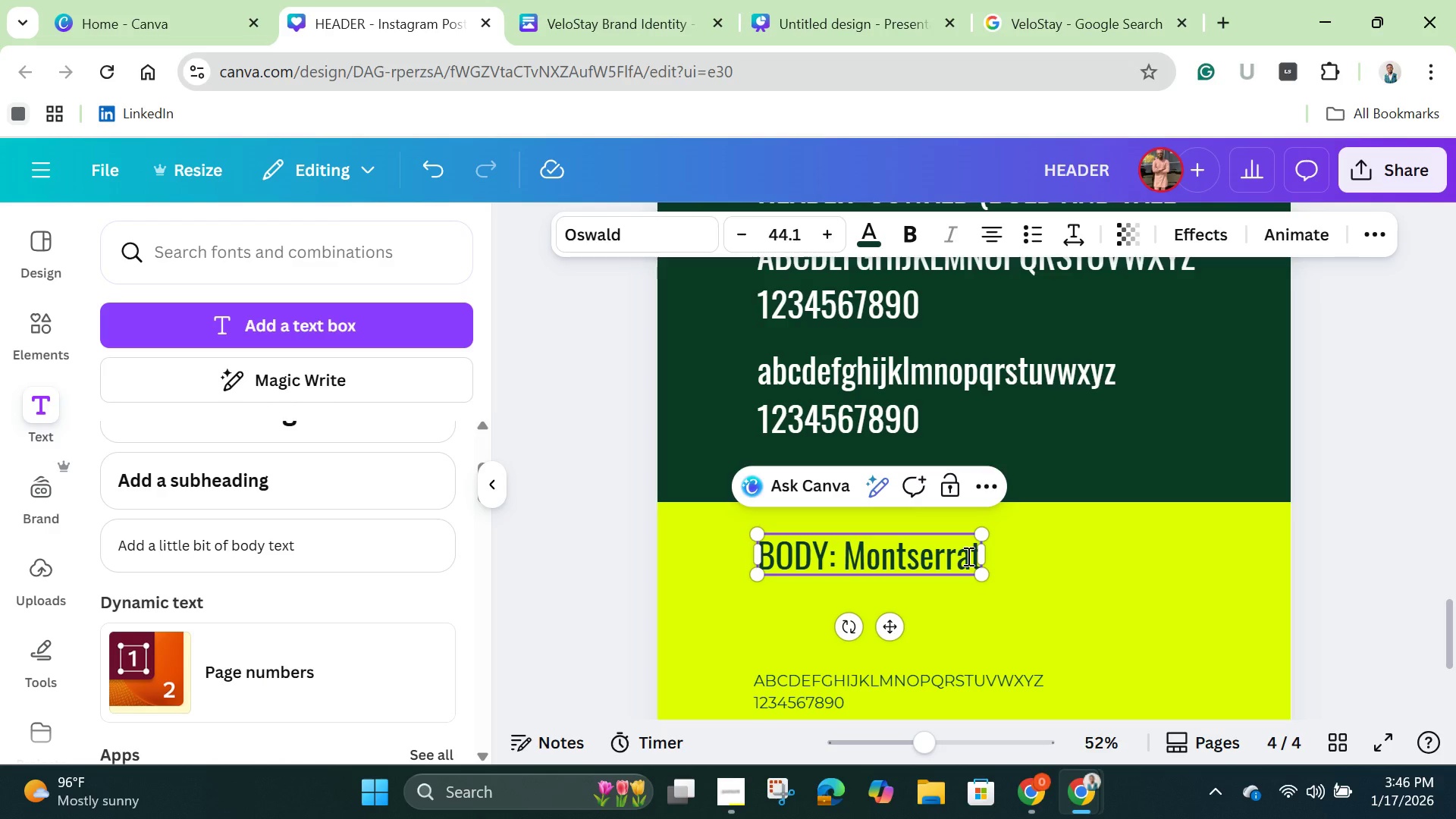 
key(ArrowRight)
 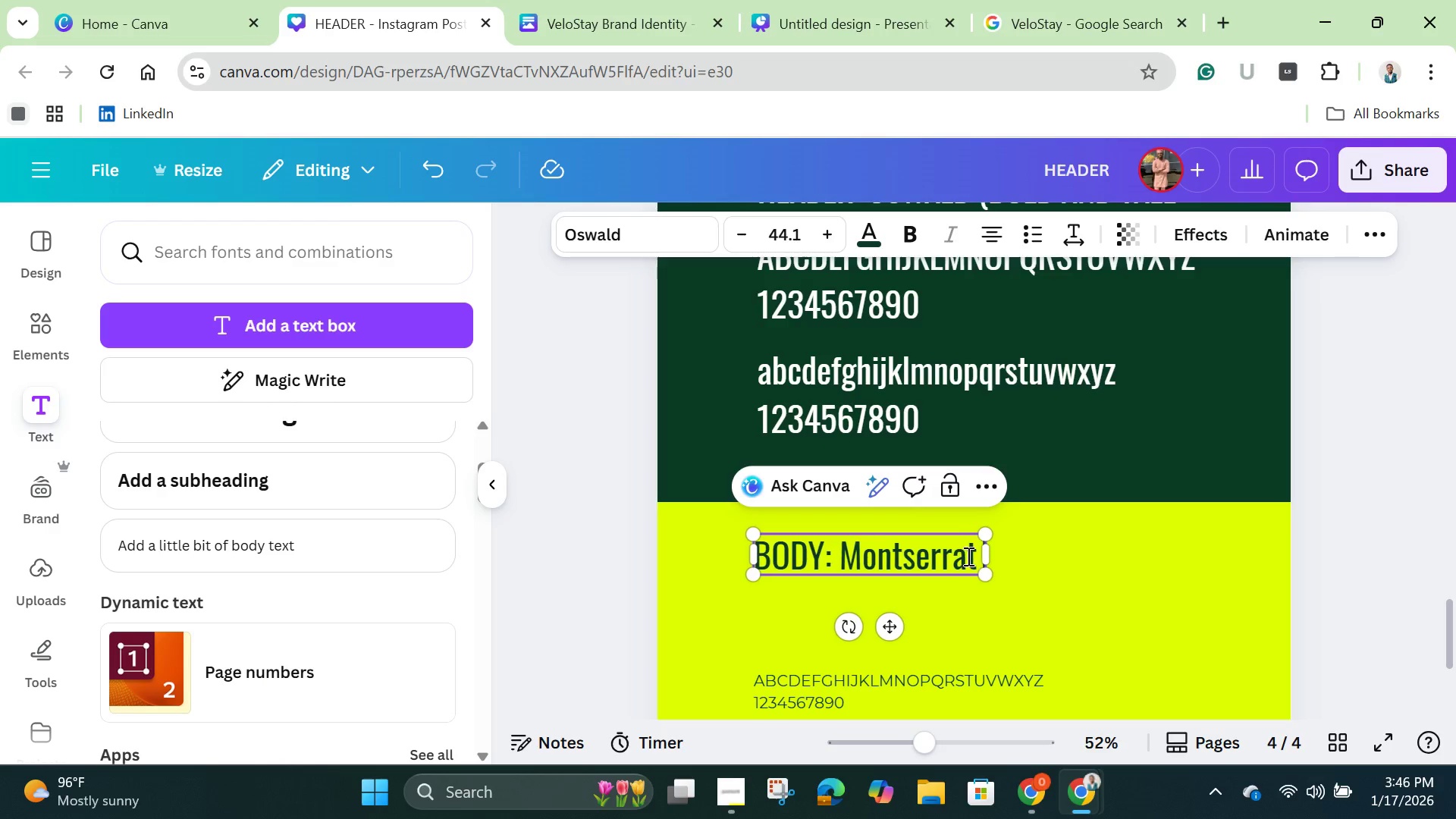 
type( *)
key(Backspace)
type((Clean and Relai)
key(Backspace)
key(Backspace)
key(Backspace)
key(Backspace)
type(eadable))
 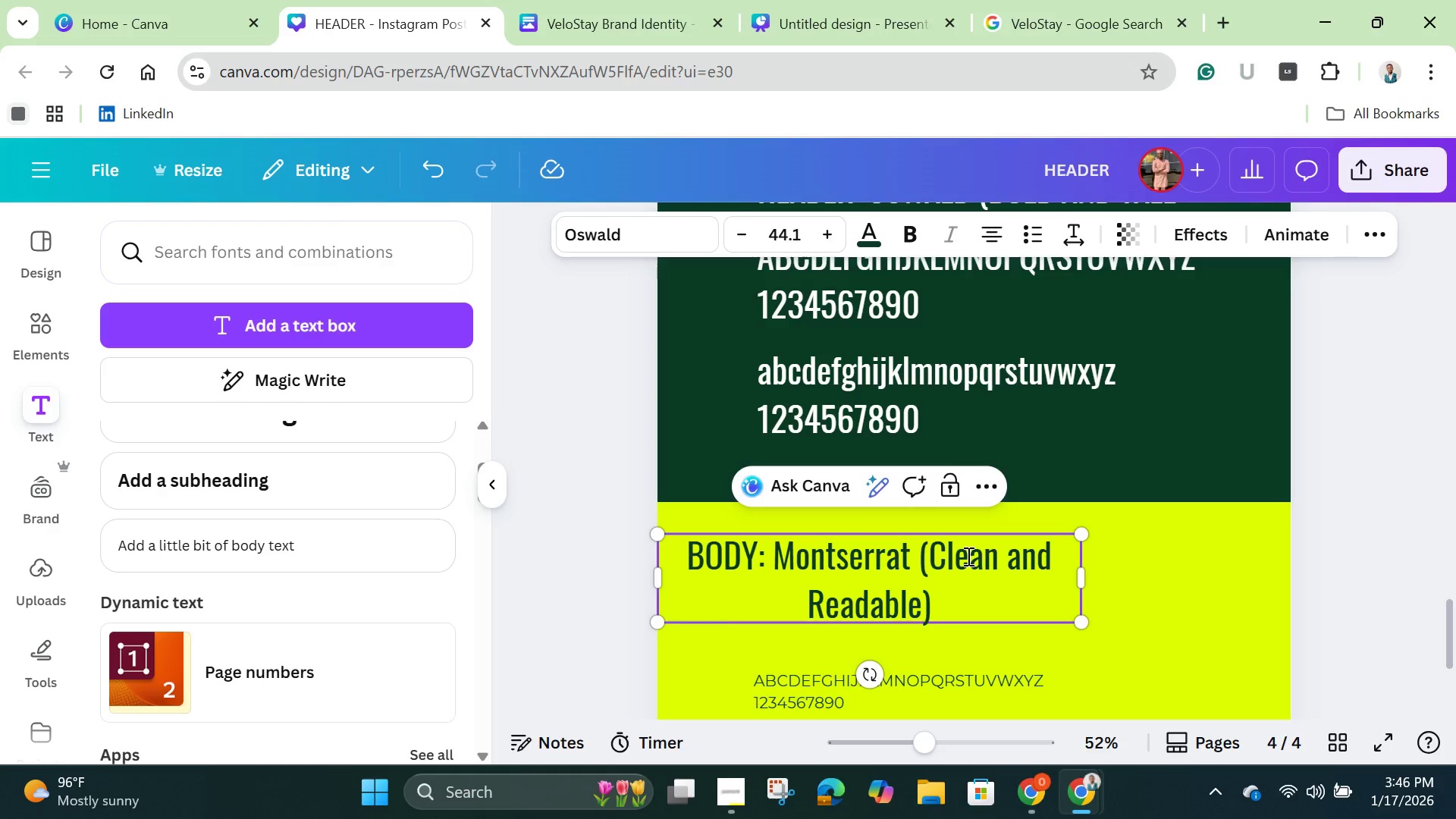 
left_click_drag(start_coordinate=[1150, 602], to_coordinate=[1144, 602])
 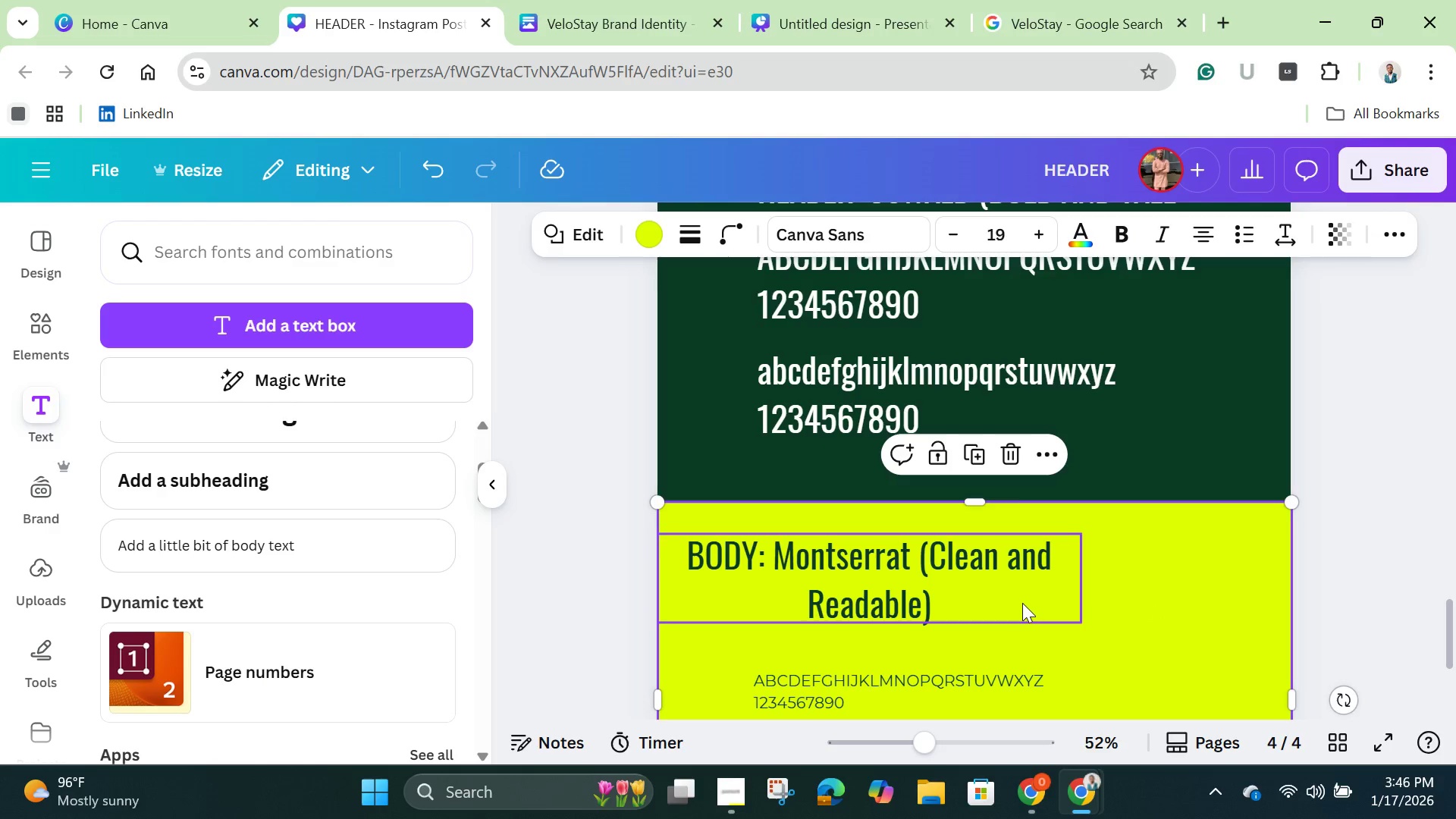 
left_click([1022, 603])
 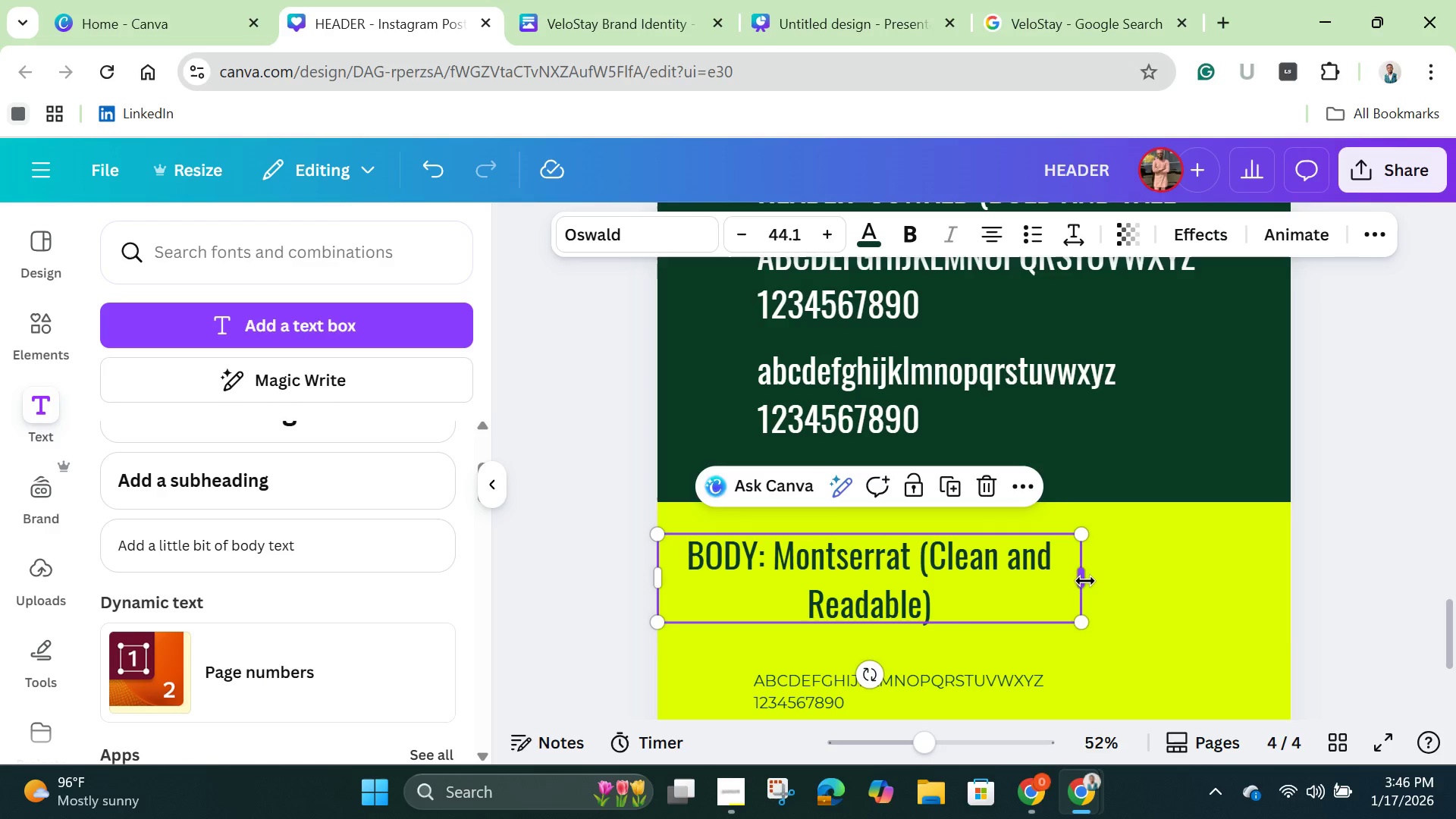 
left_click_drag(start_coordinate=[1085, 581], to_coordinate=[1260, 562])
 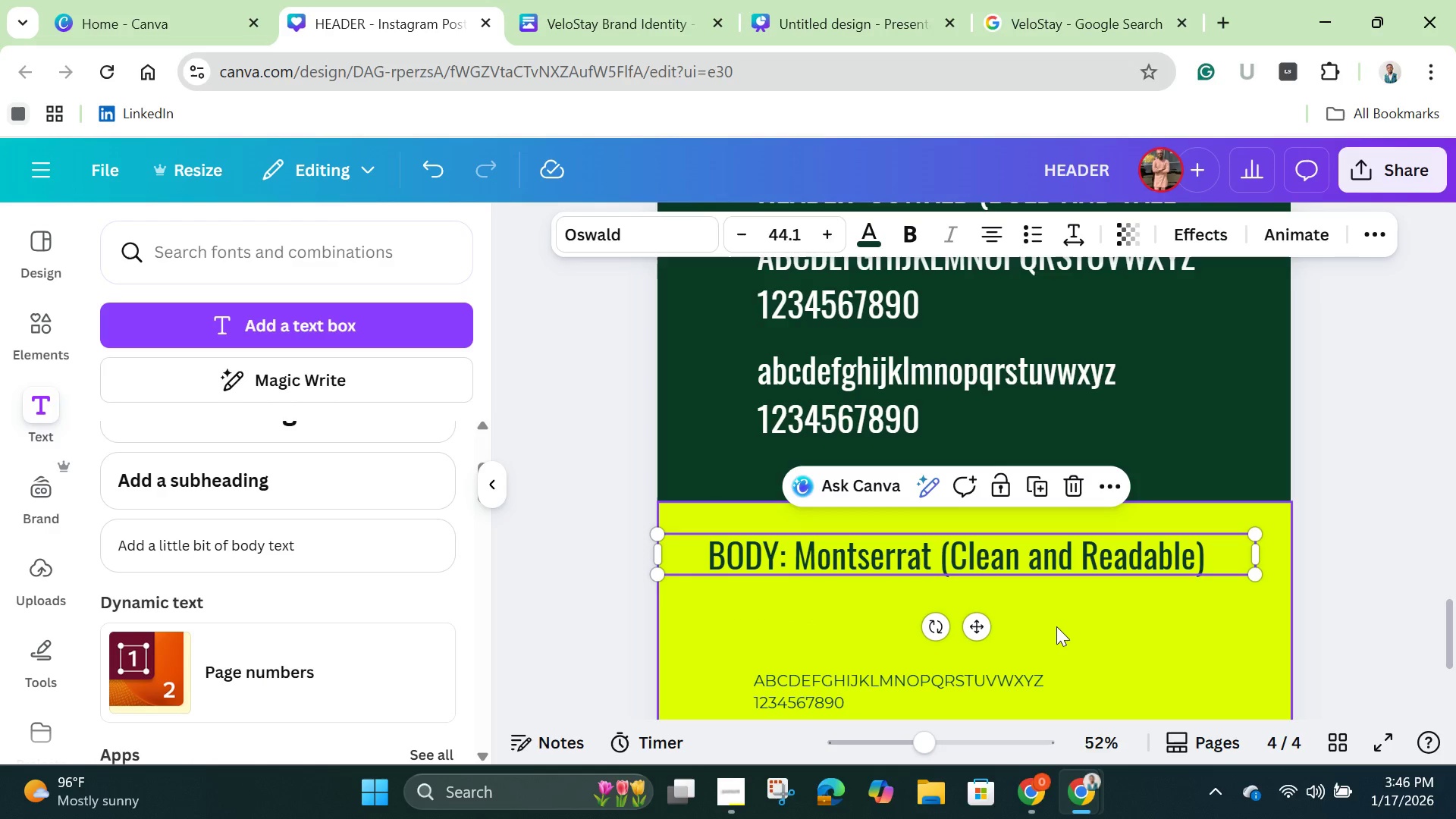 
left_click([1071, 625])
 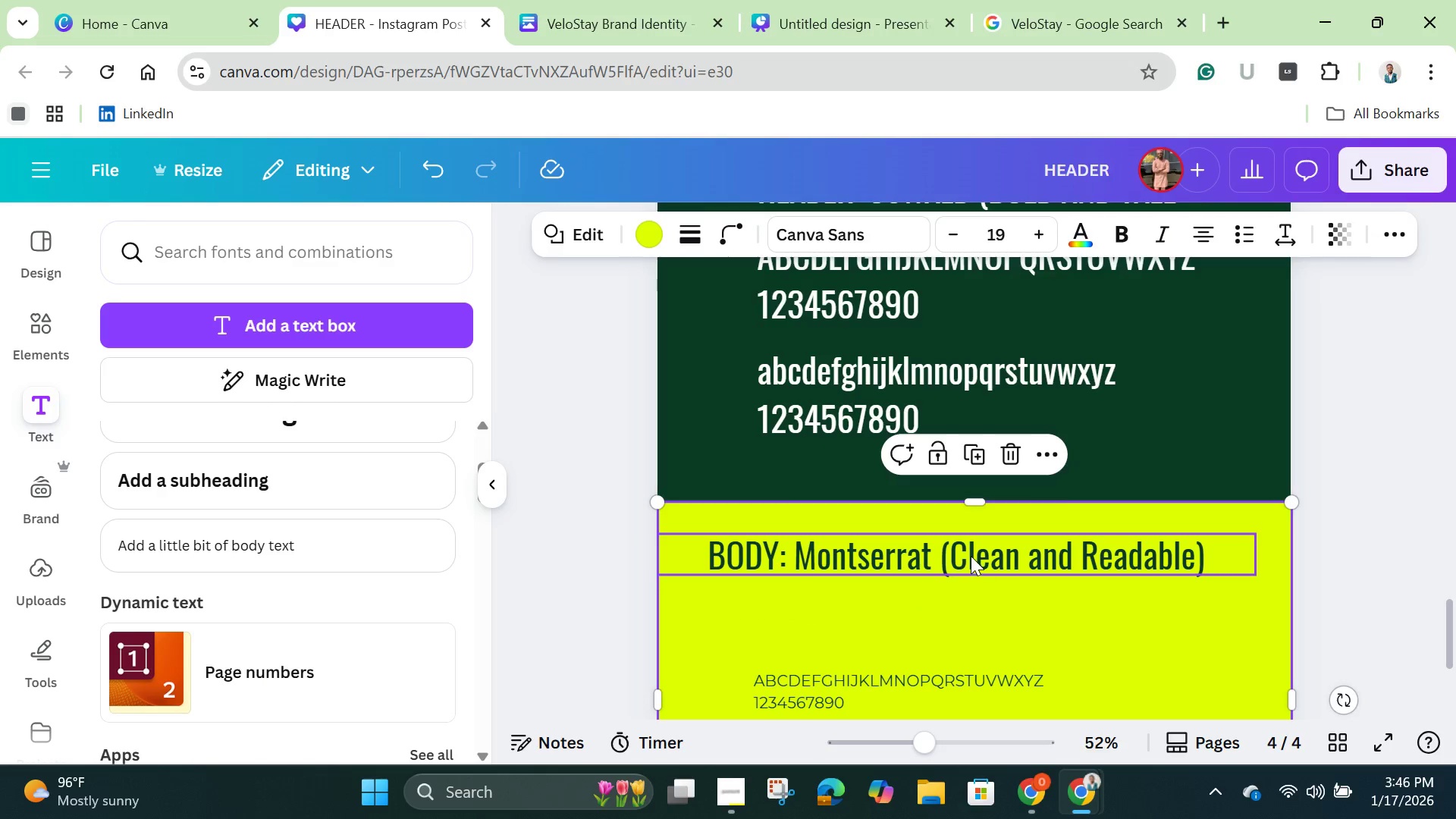 
left_click_drag(start_coordinate=[971, 556], to_coordinate=[990, 558])
 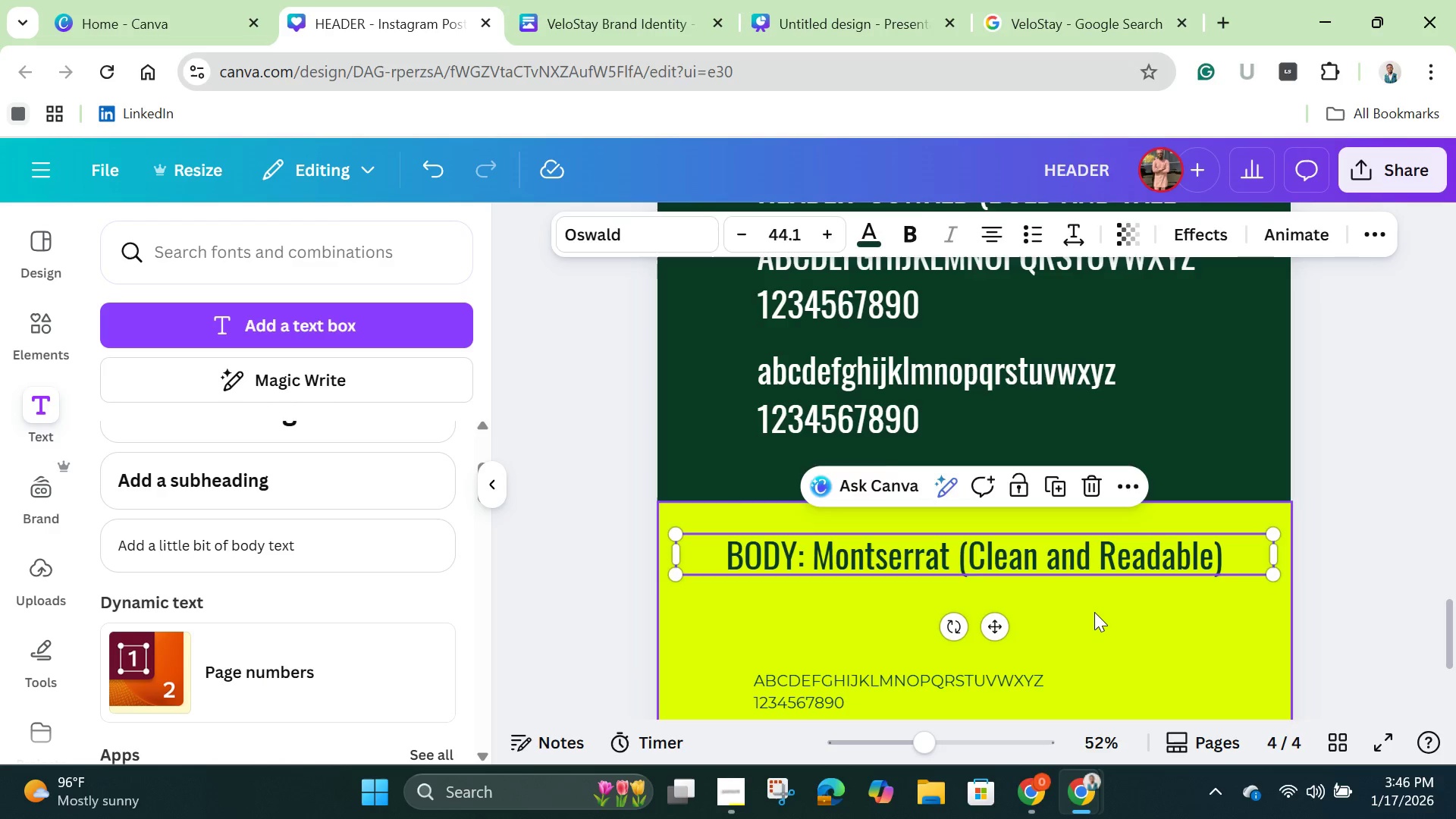 
left_click([1096, 612])
 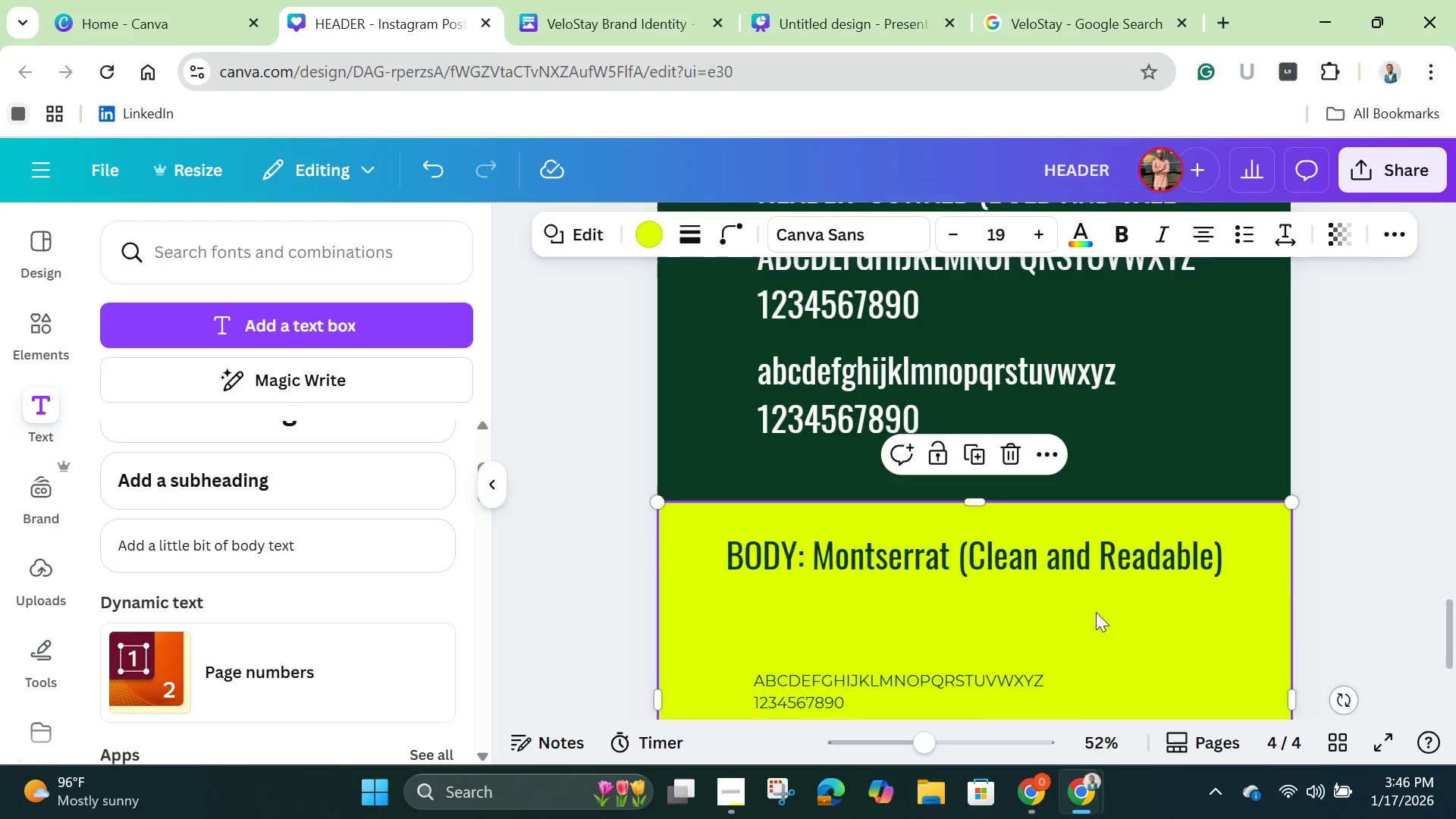 
scroll: coordinate [1096, 612], scroll_direction: down, amount: 1.0
 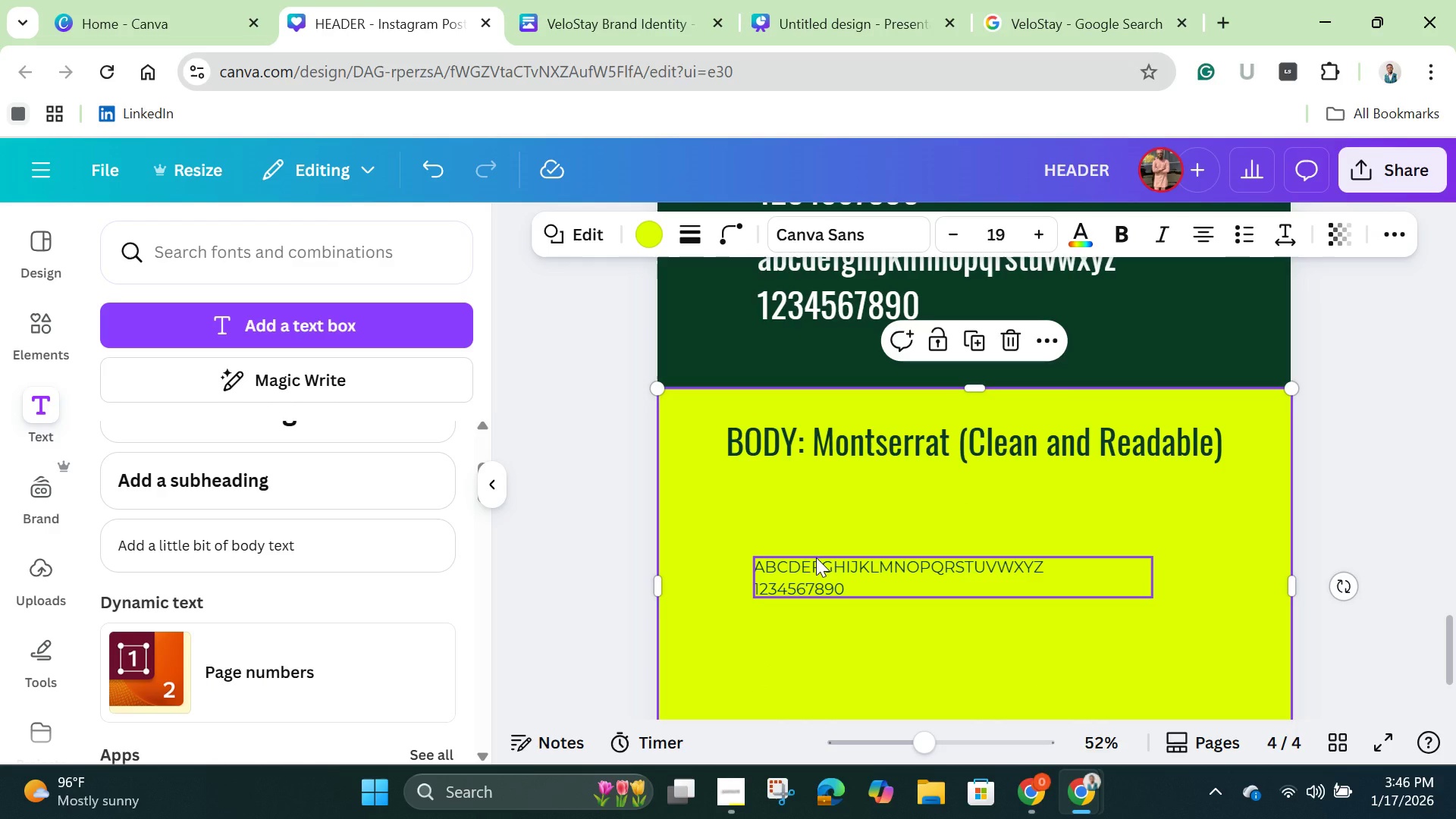 
left_click([816, 557])
 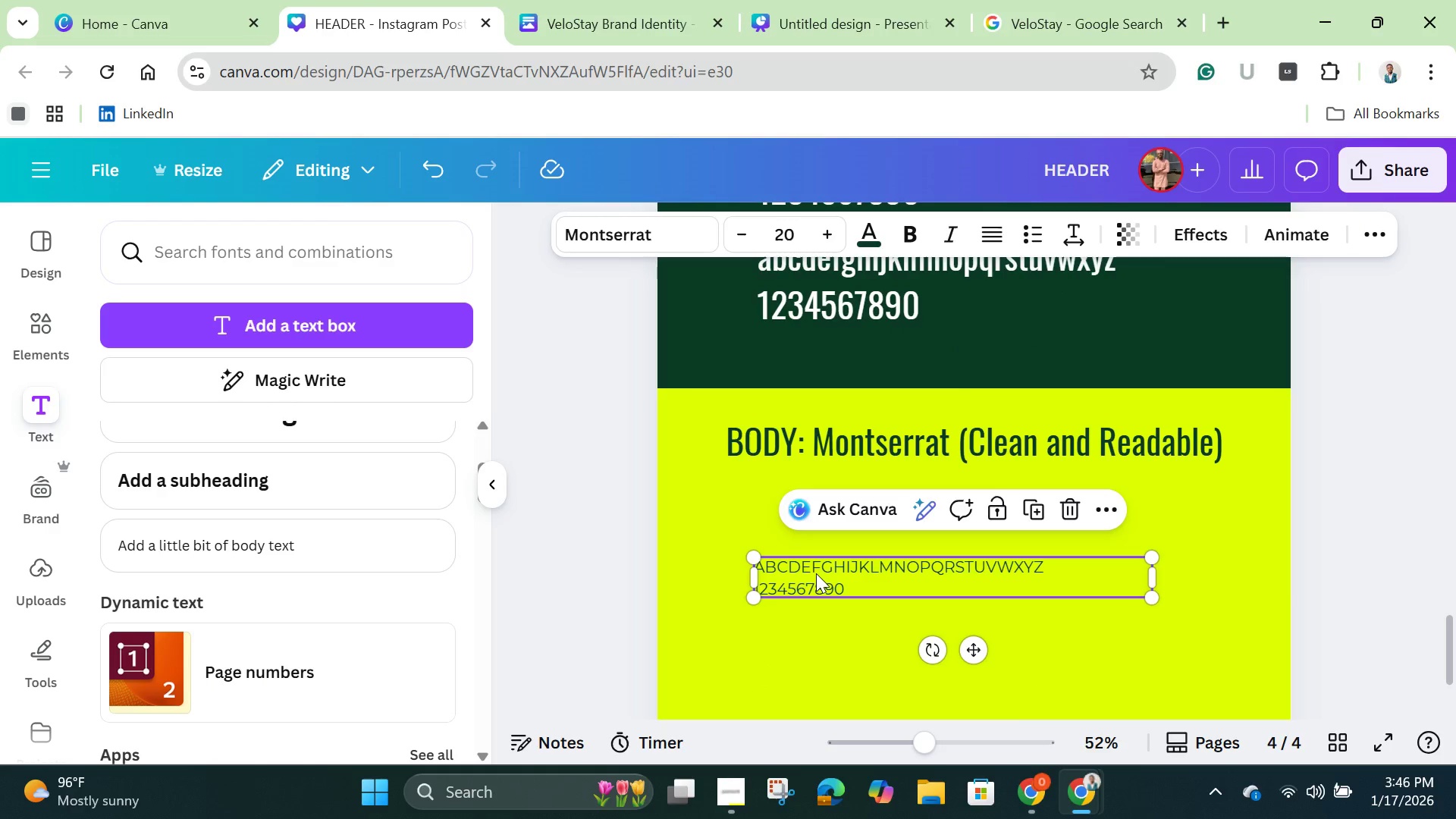 
left_click_drag(start_coordinate=[816, 573], to_coordinate=[790, 500])
 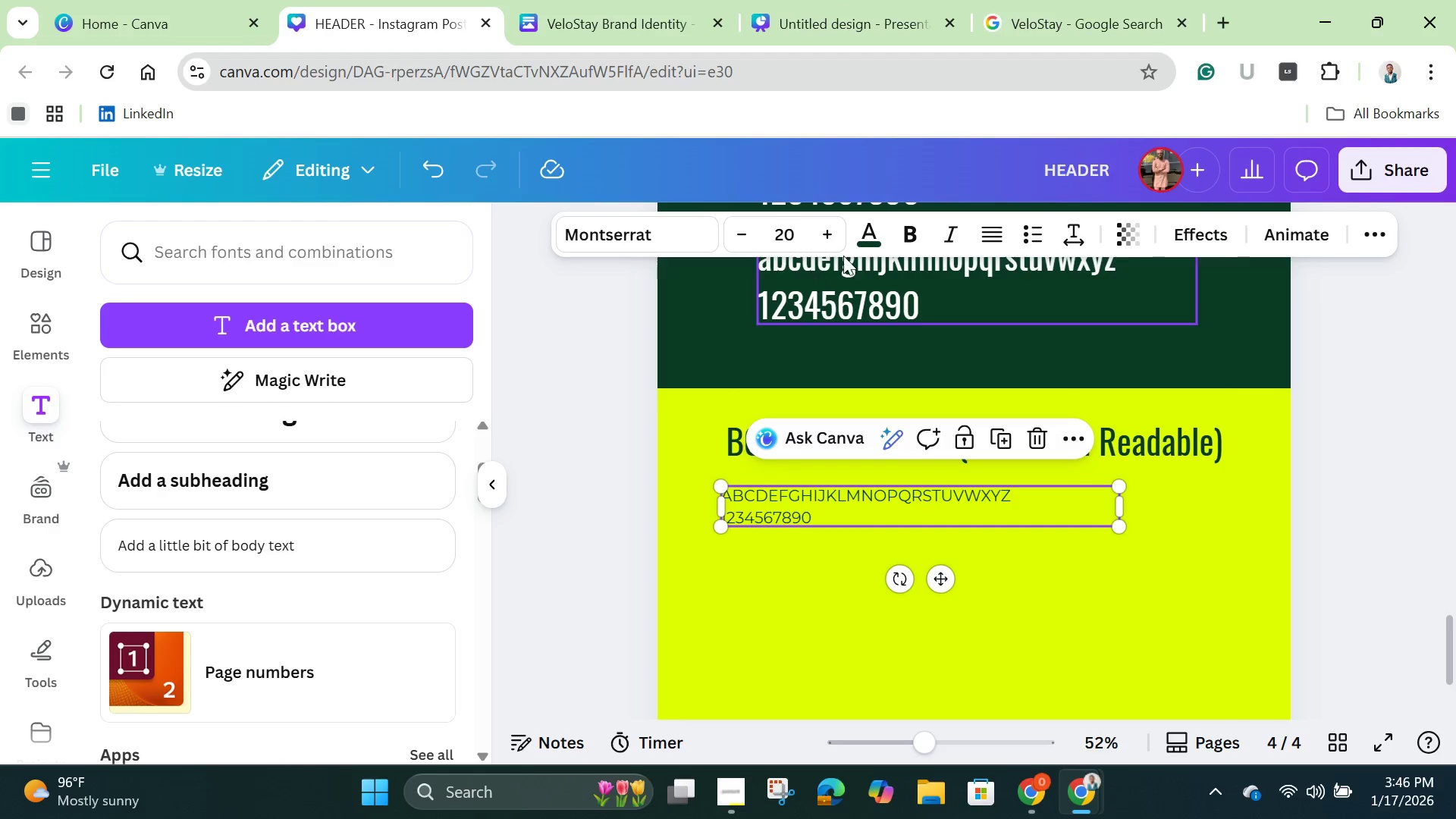 
left_click([830, 234])
 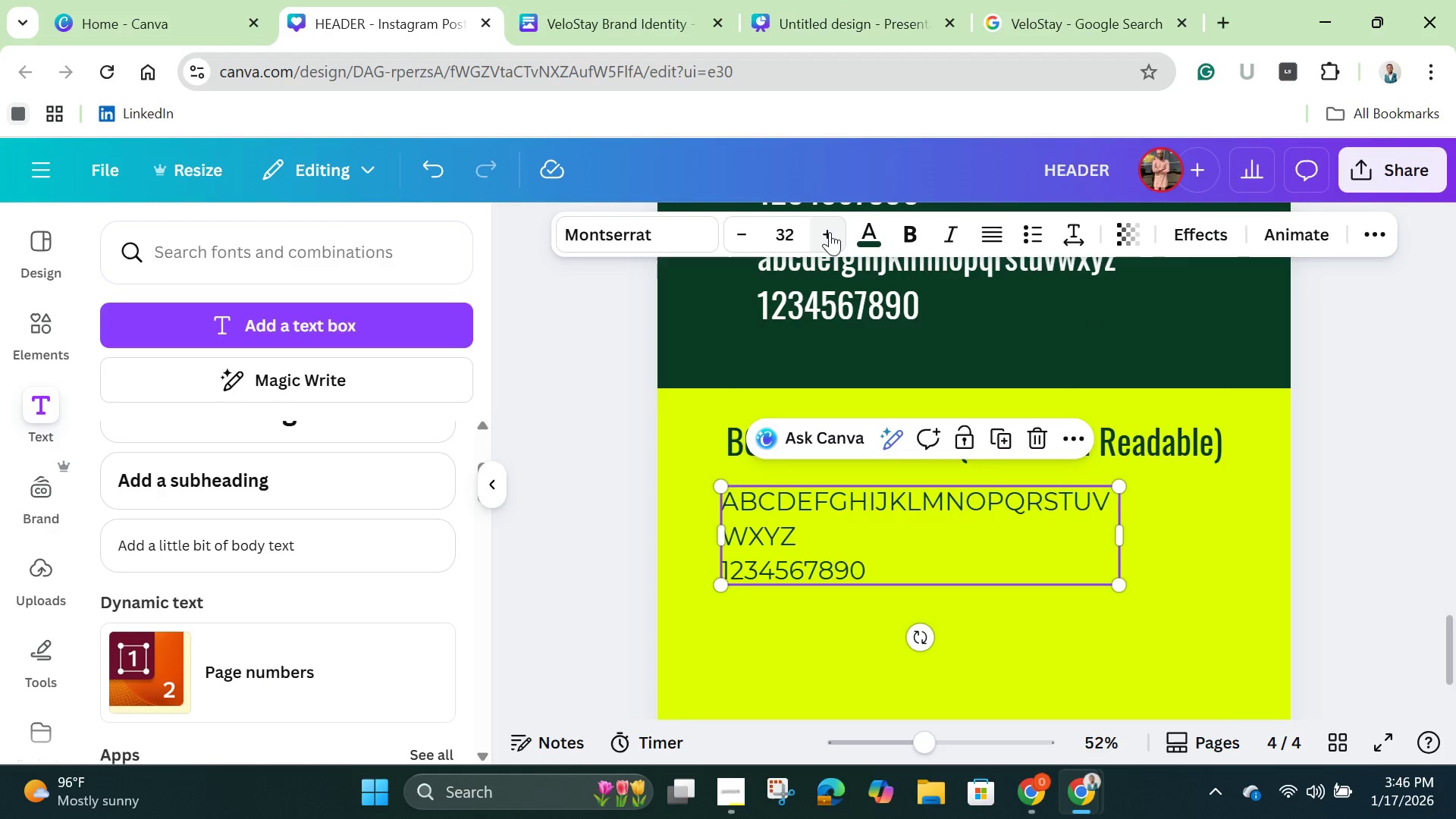 
double_click([830, 232])
 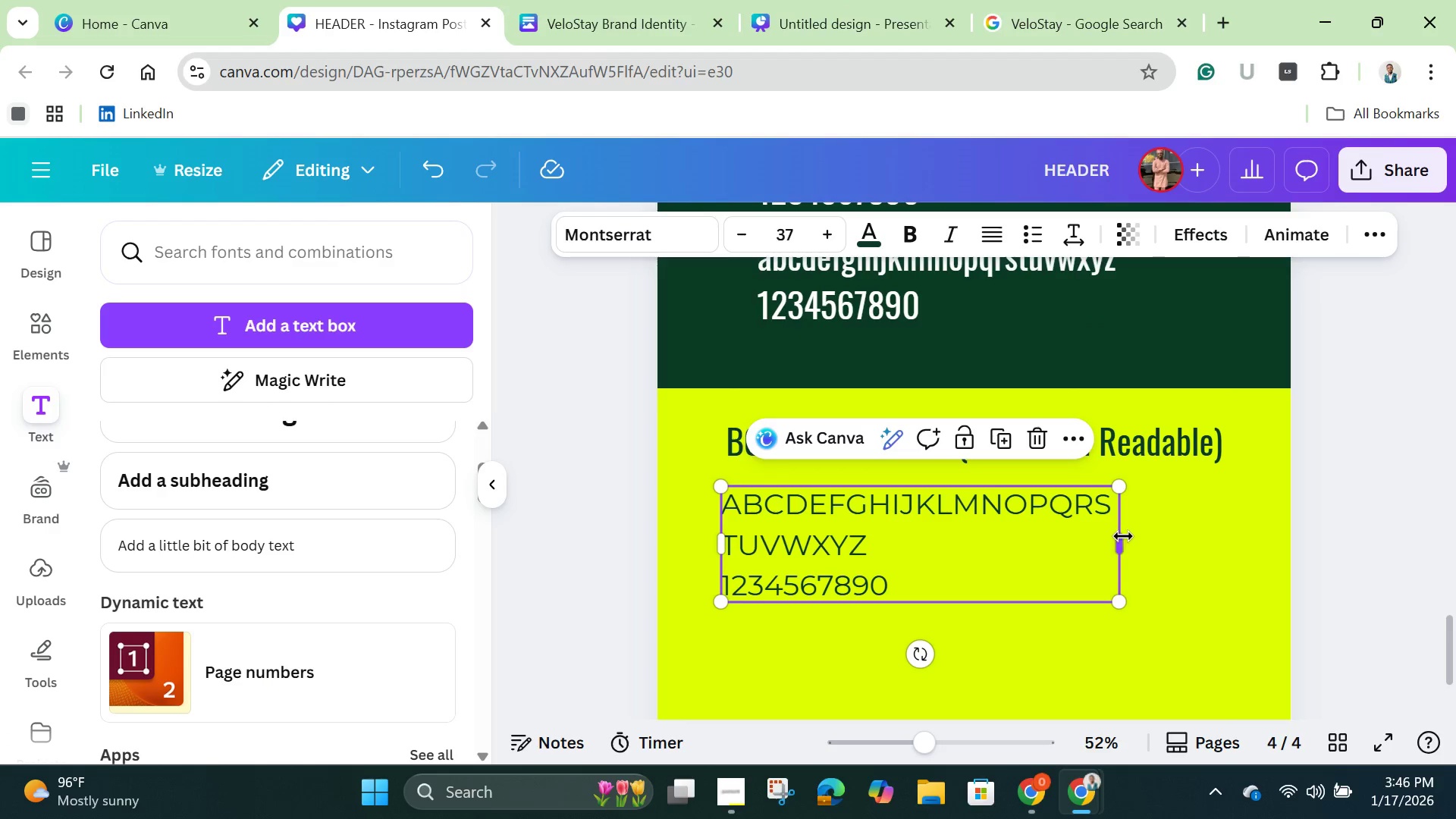 
left_click_drag(start_coordinate=[1123, 536], to_coordinate=[1272, 531])
 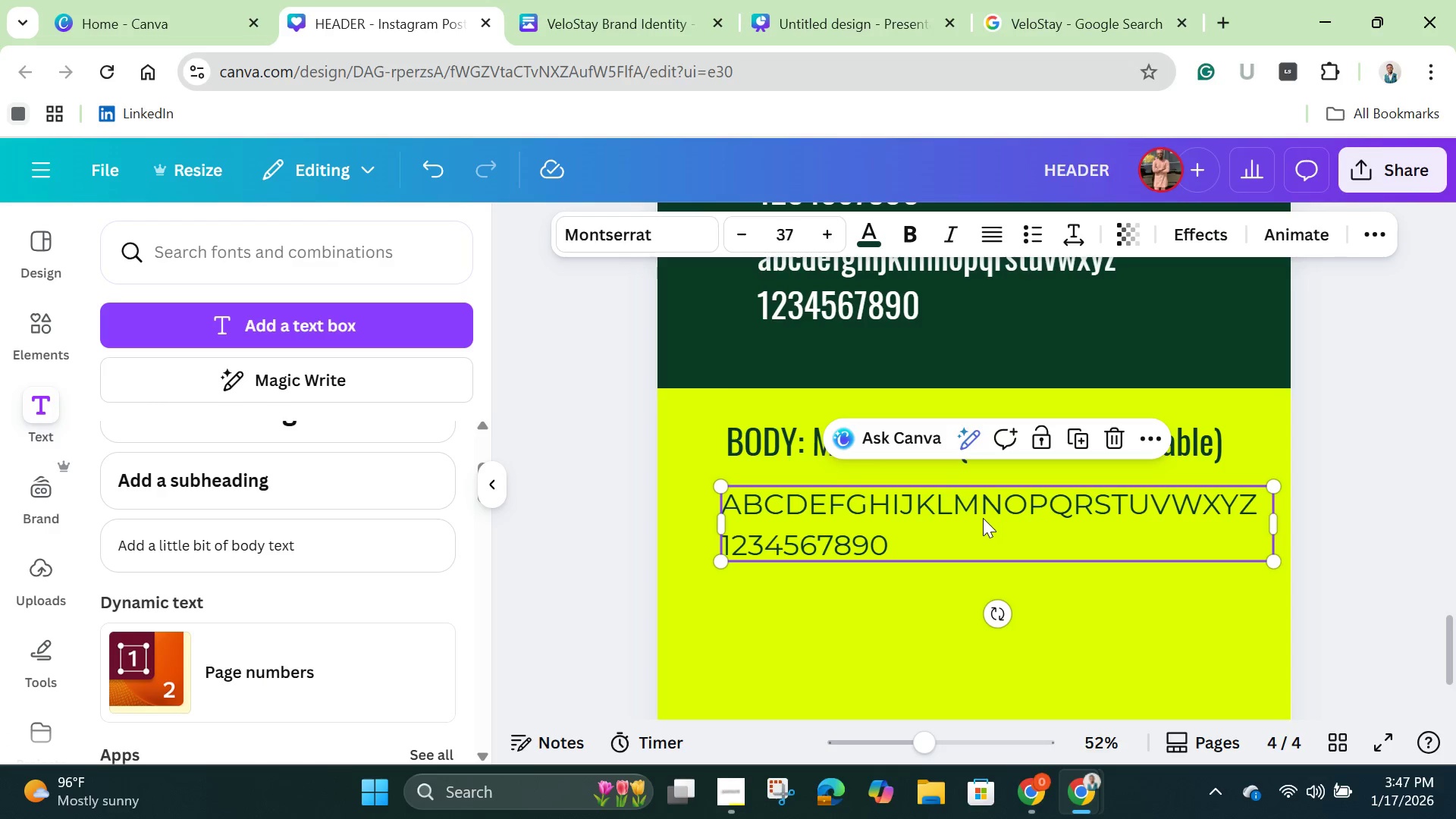 
left_click_drag(start_coordinate=[987, 518], to_coordinate=[963, 515])
 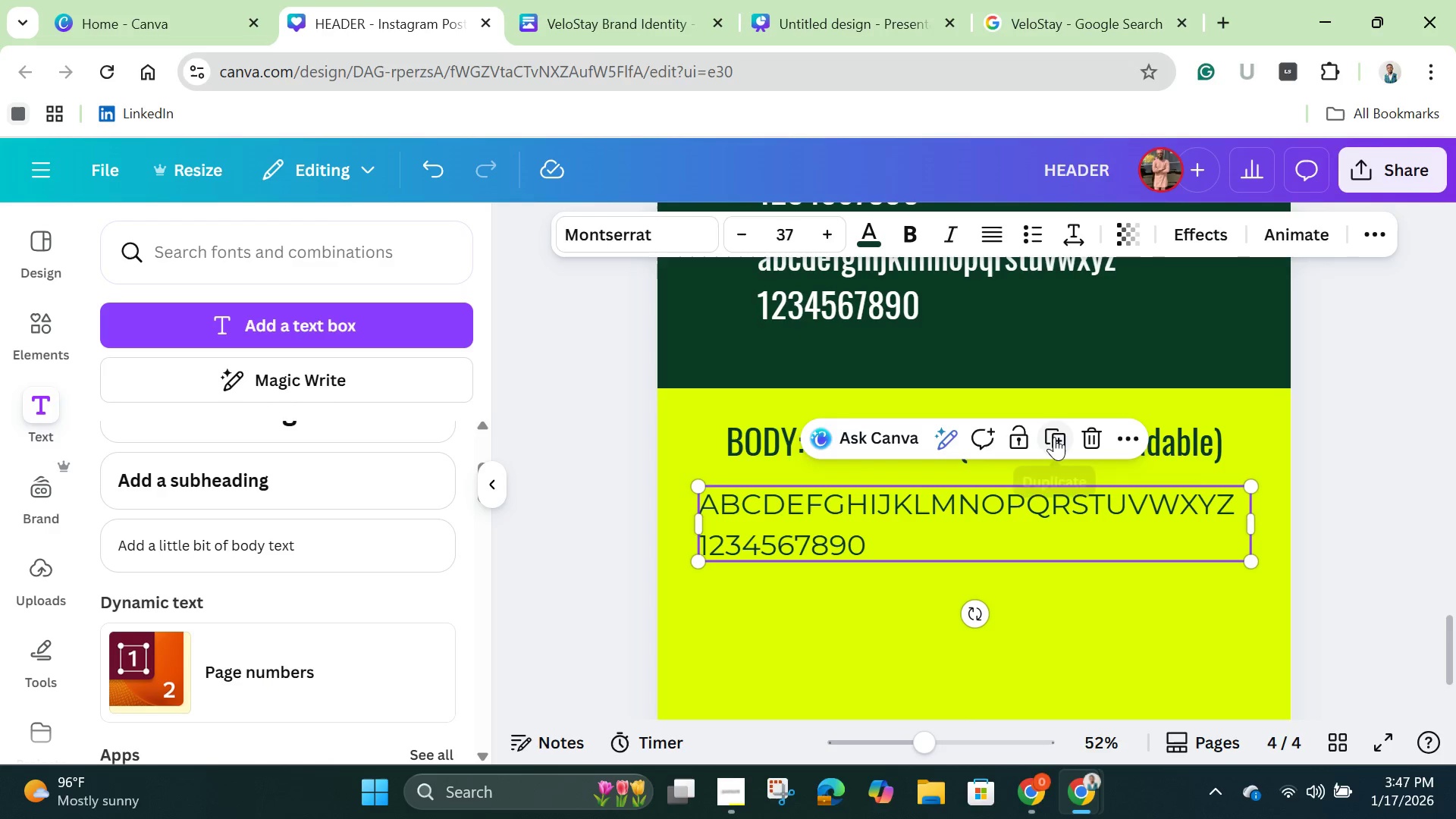 
left_click([1053, 437])
 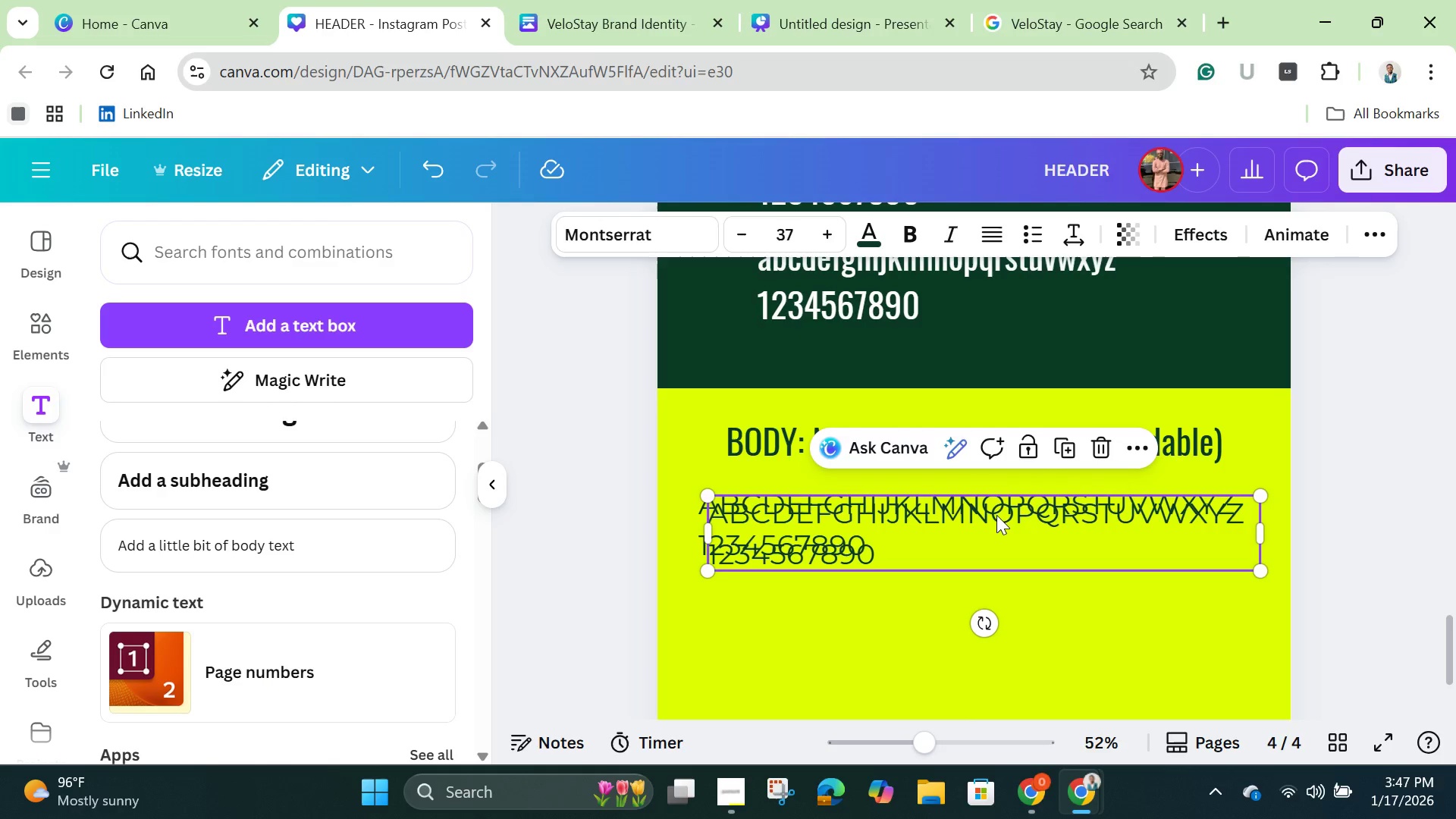 
left_click_drag(start_coordinate=[996, 515], to_coordinate=[987, 612])
 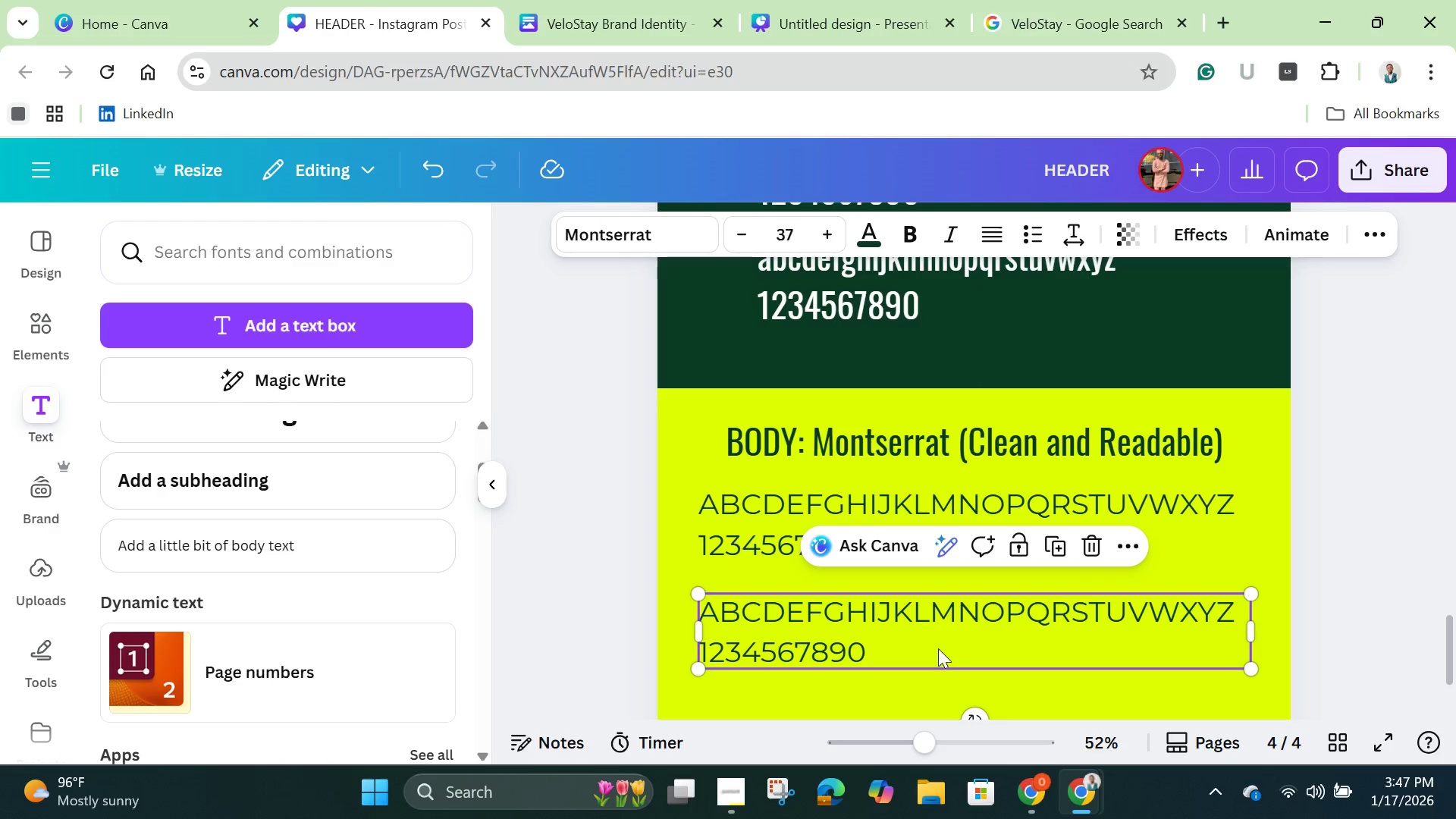 
left_click([937, 644])
 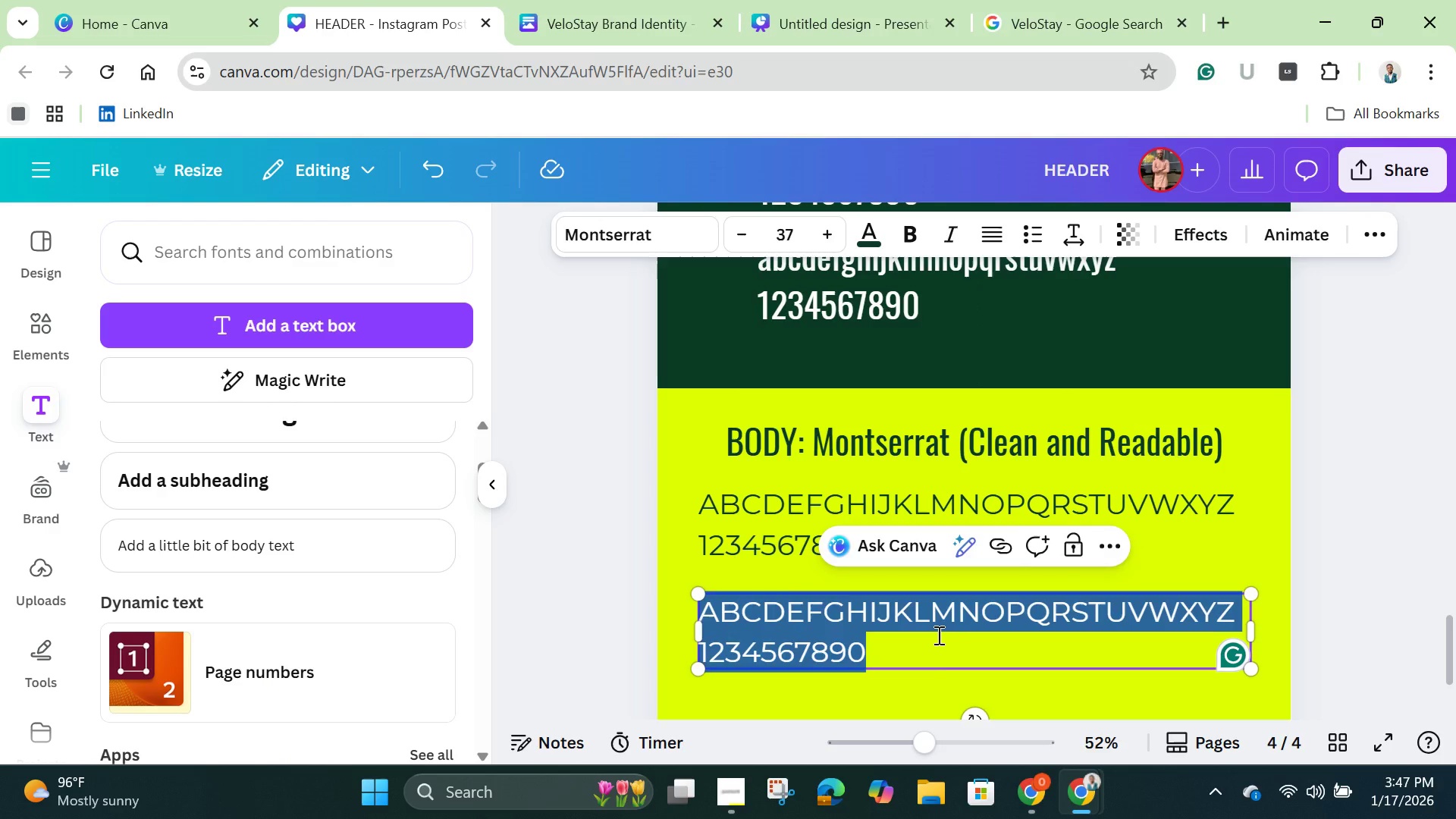 
key(Backspace)
type(abx)
key(Backspace)
type(cdefghijklmnopqrst)
 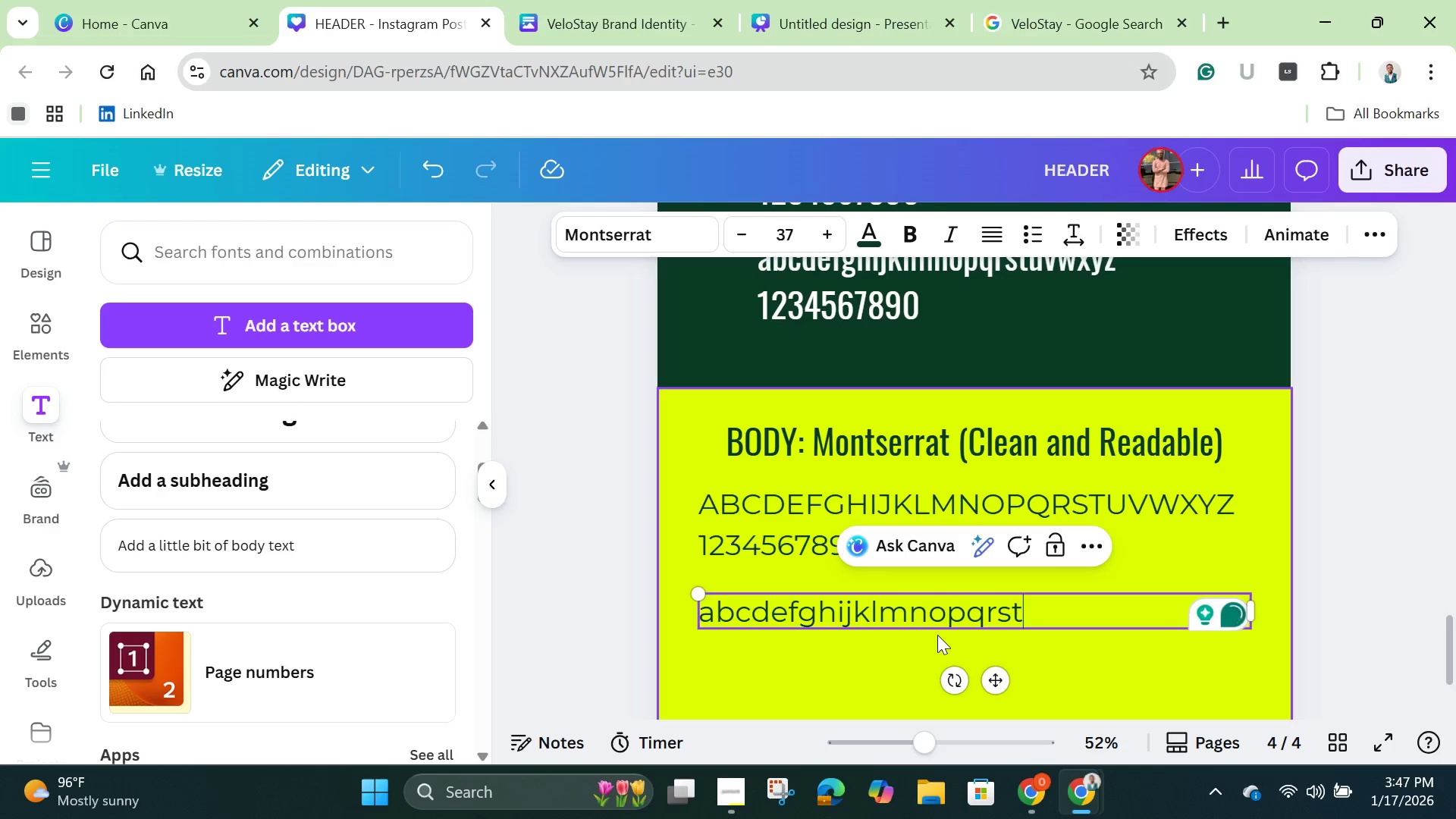 
type(uvw)
 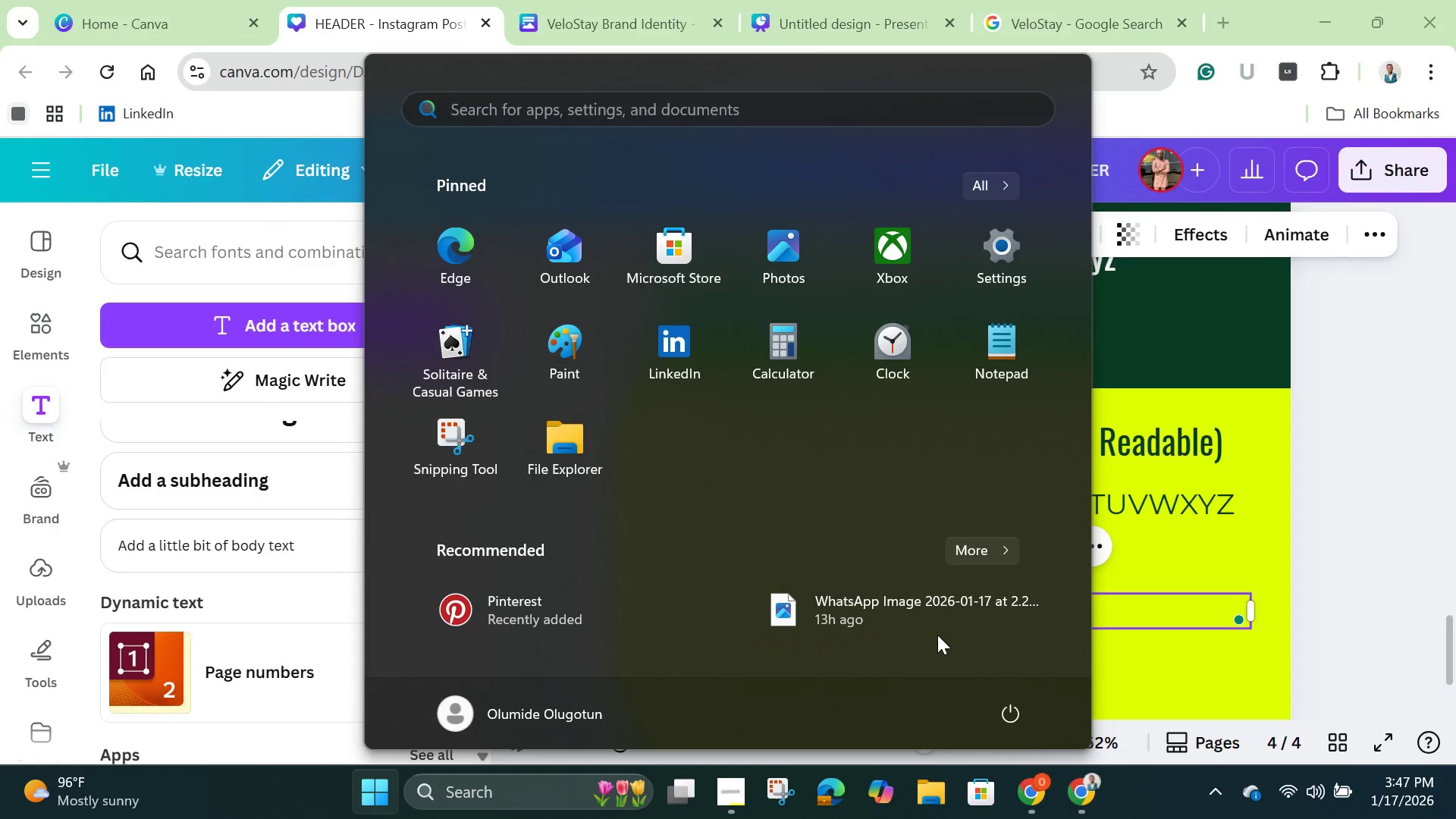 
key(Meta+MetaLeft)
 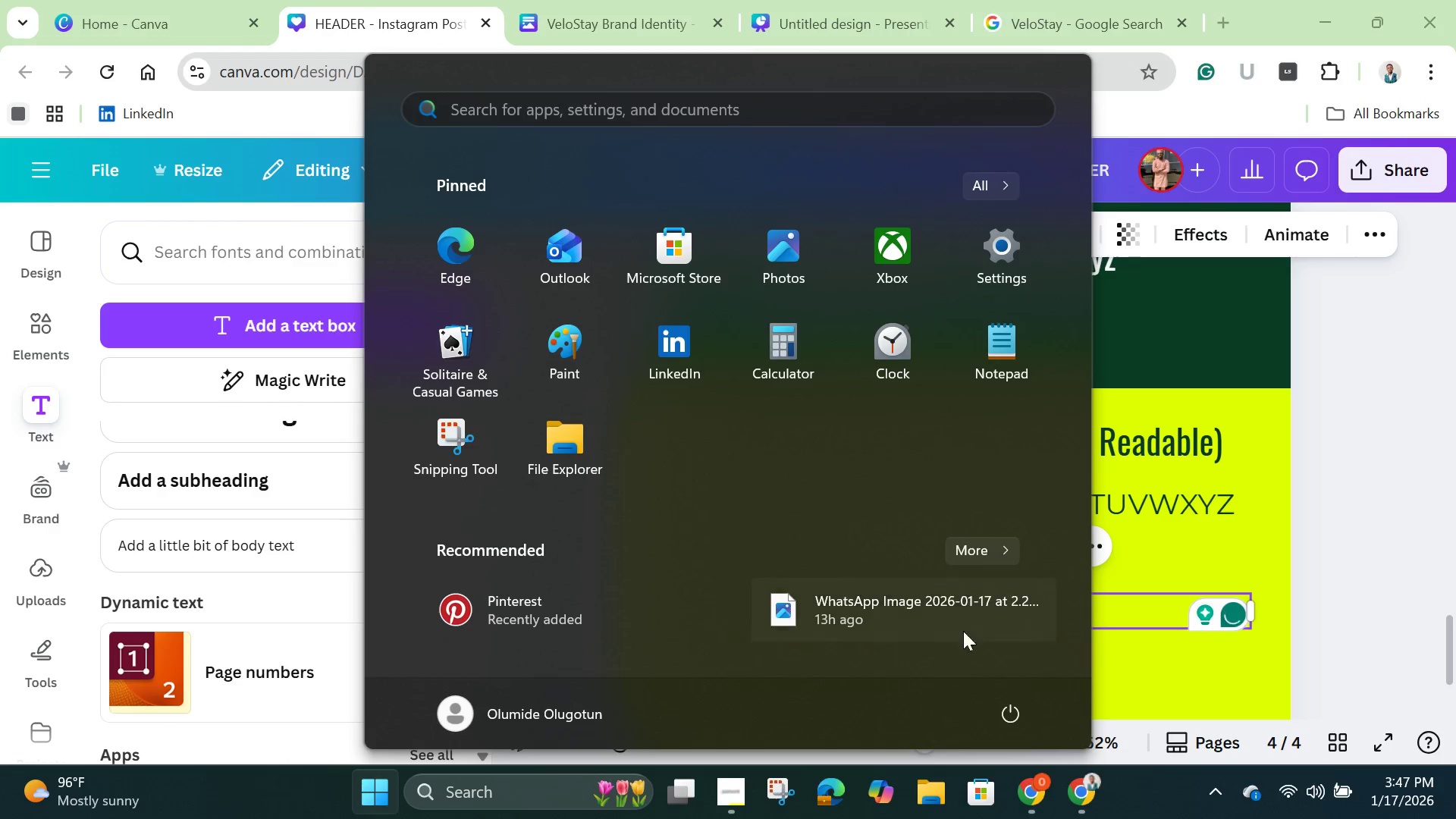 
left_click([1087, 612])
 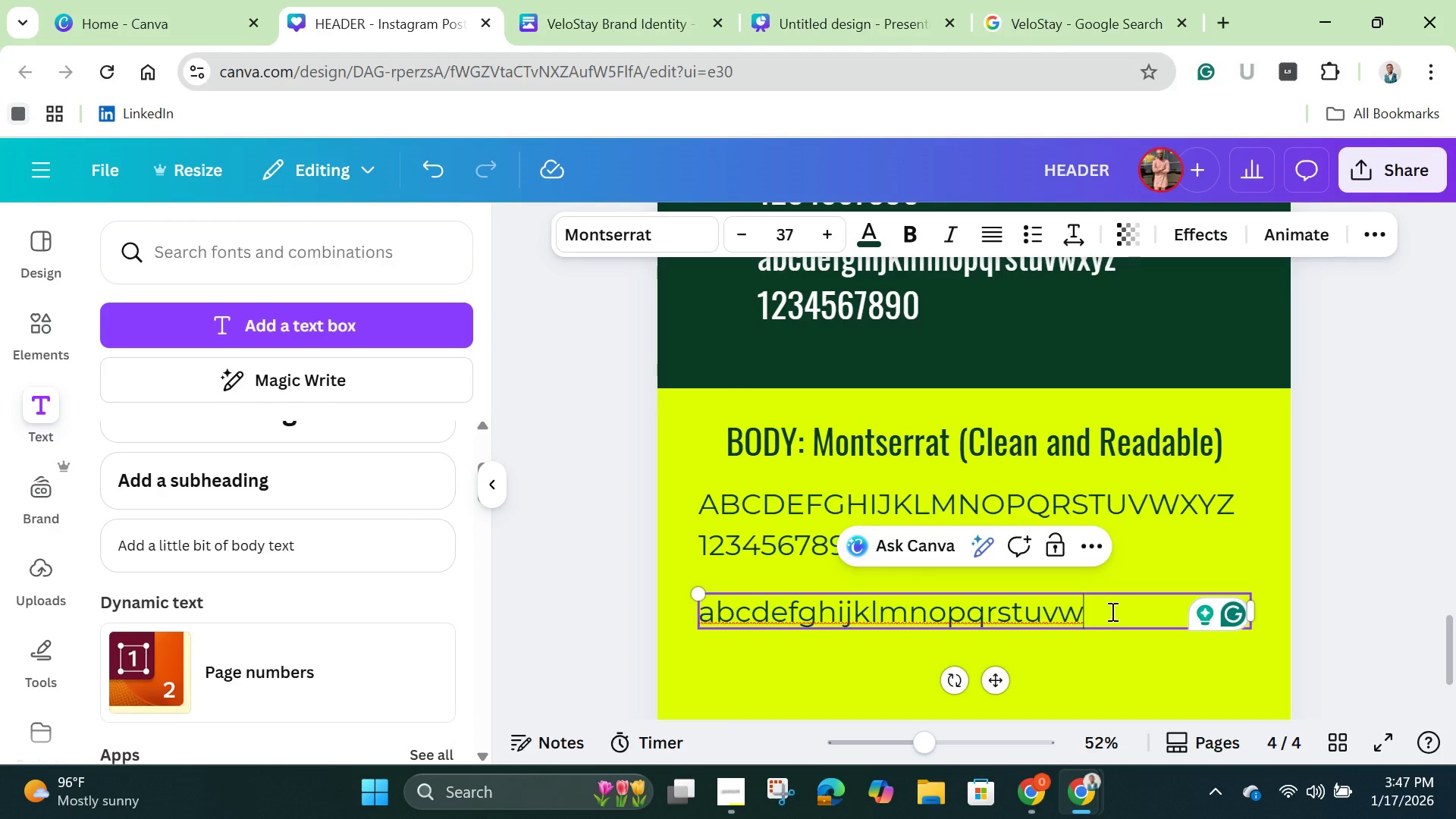 
wait(8.76)
 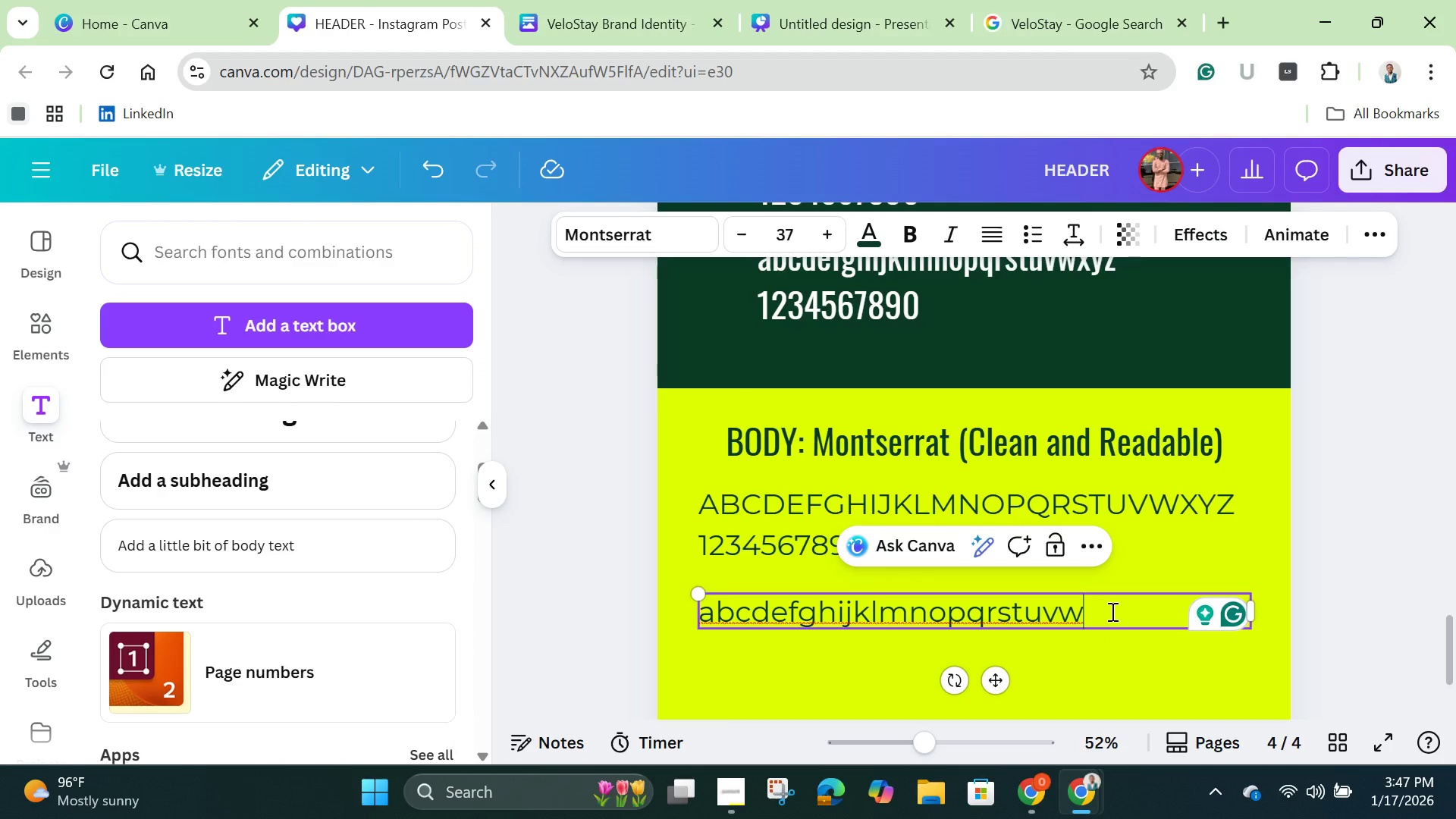 
type(xyz)
 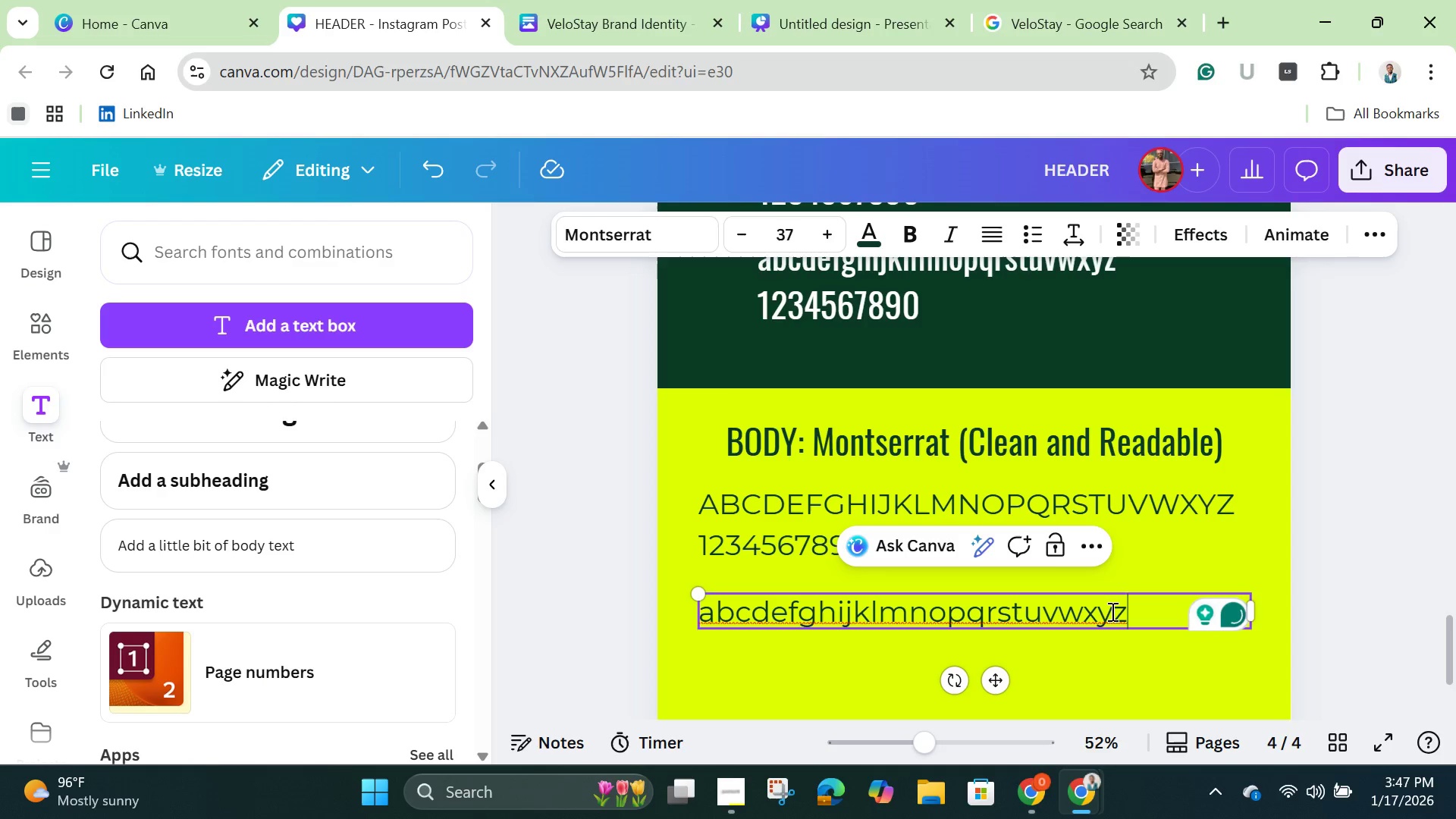 
key(Enter)
 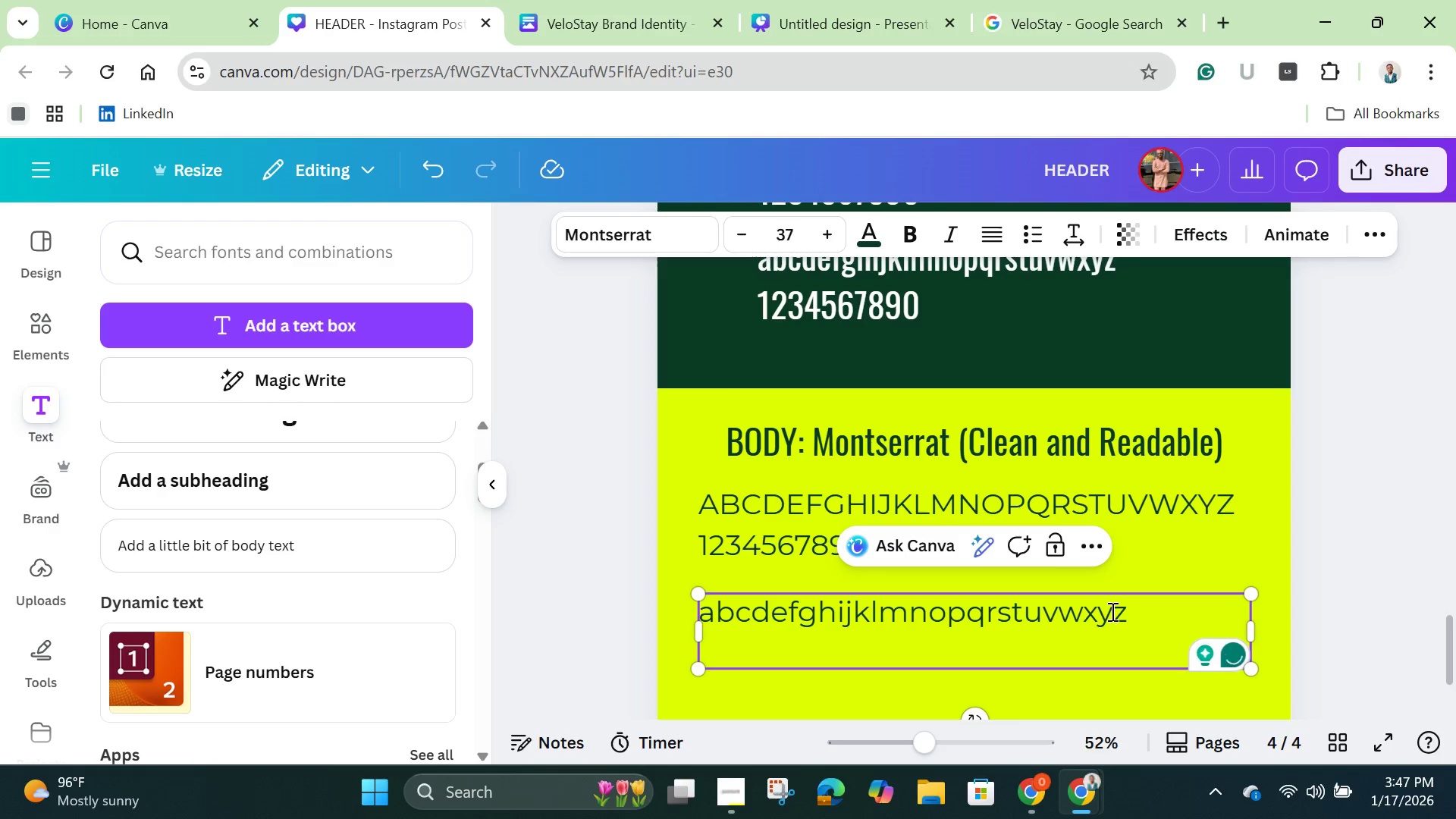 
type(1232)
key(Backspace)
type(4567890)
 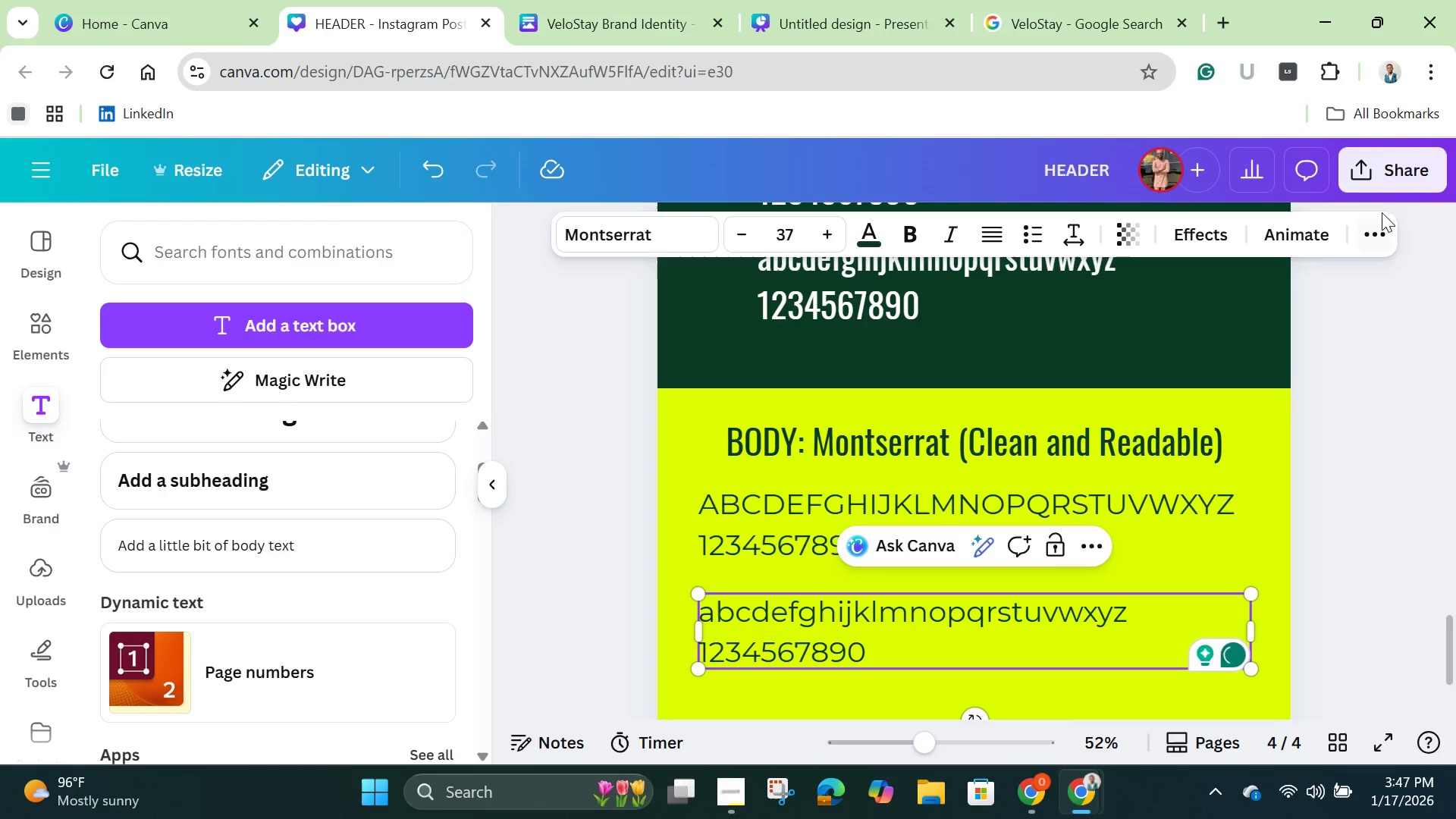 
left_click([1323, 460])
 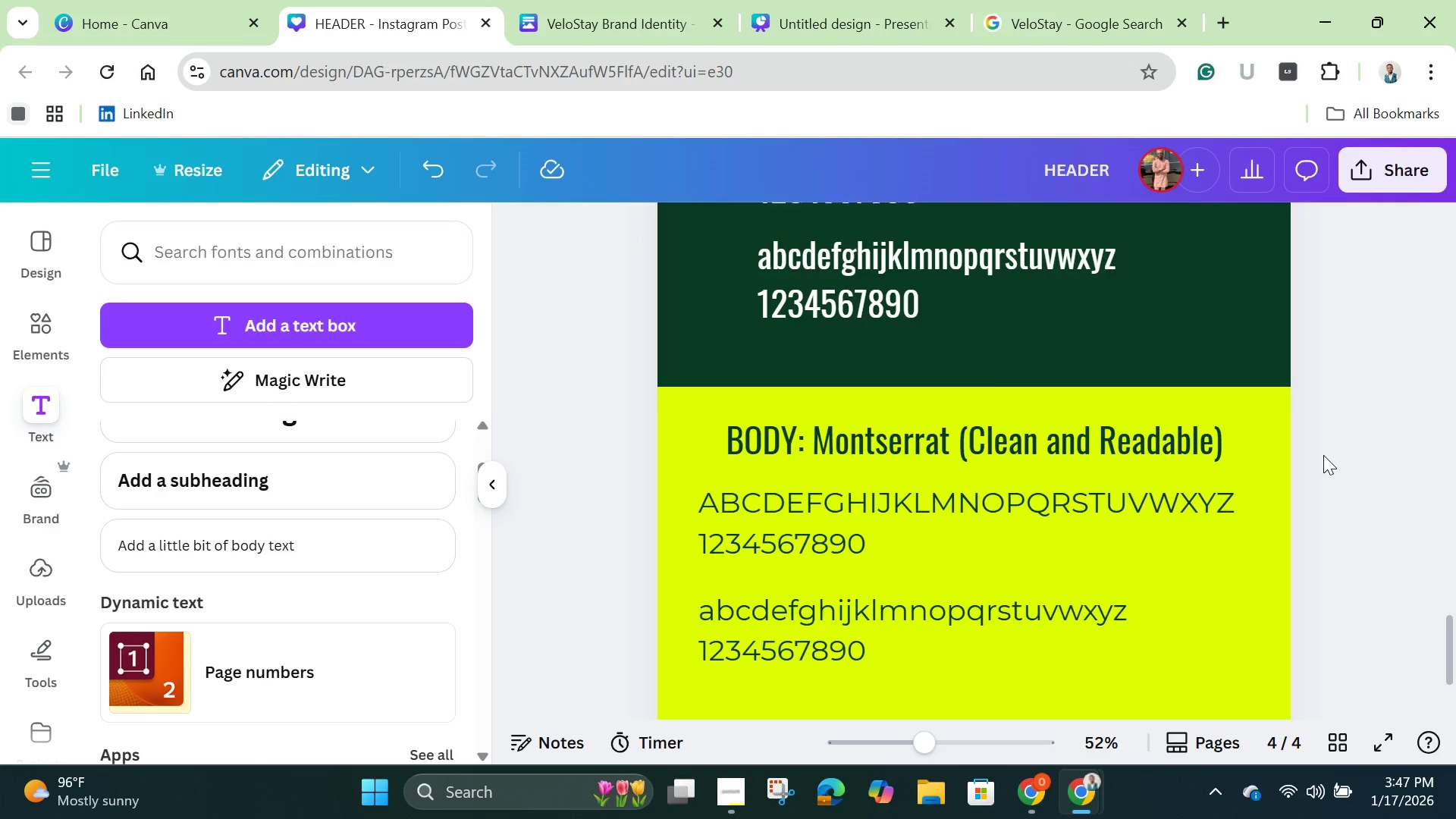 
scroll: coordinate [1323, 455], scroll_direction: down, amount: 2.0
 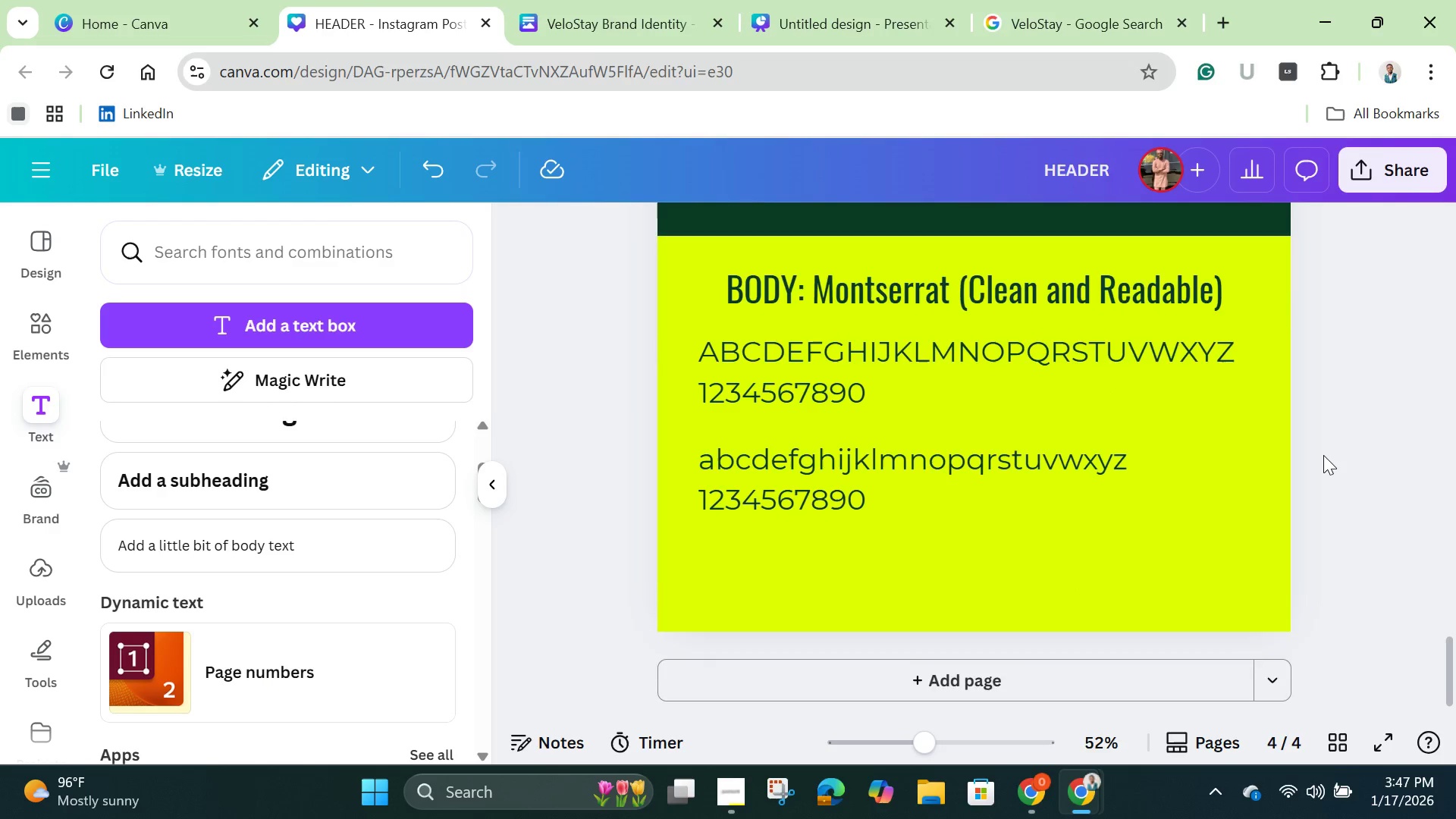 
scroll: coordinate [1323, 455], scroll_direction: up, amount: 4.0
 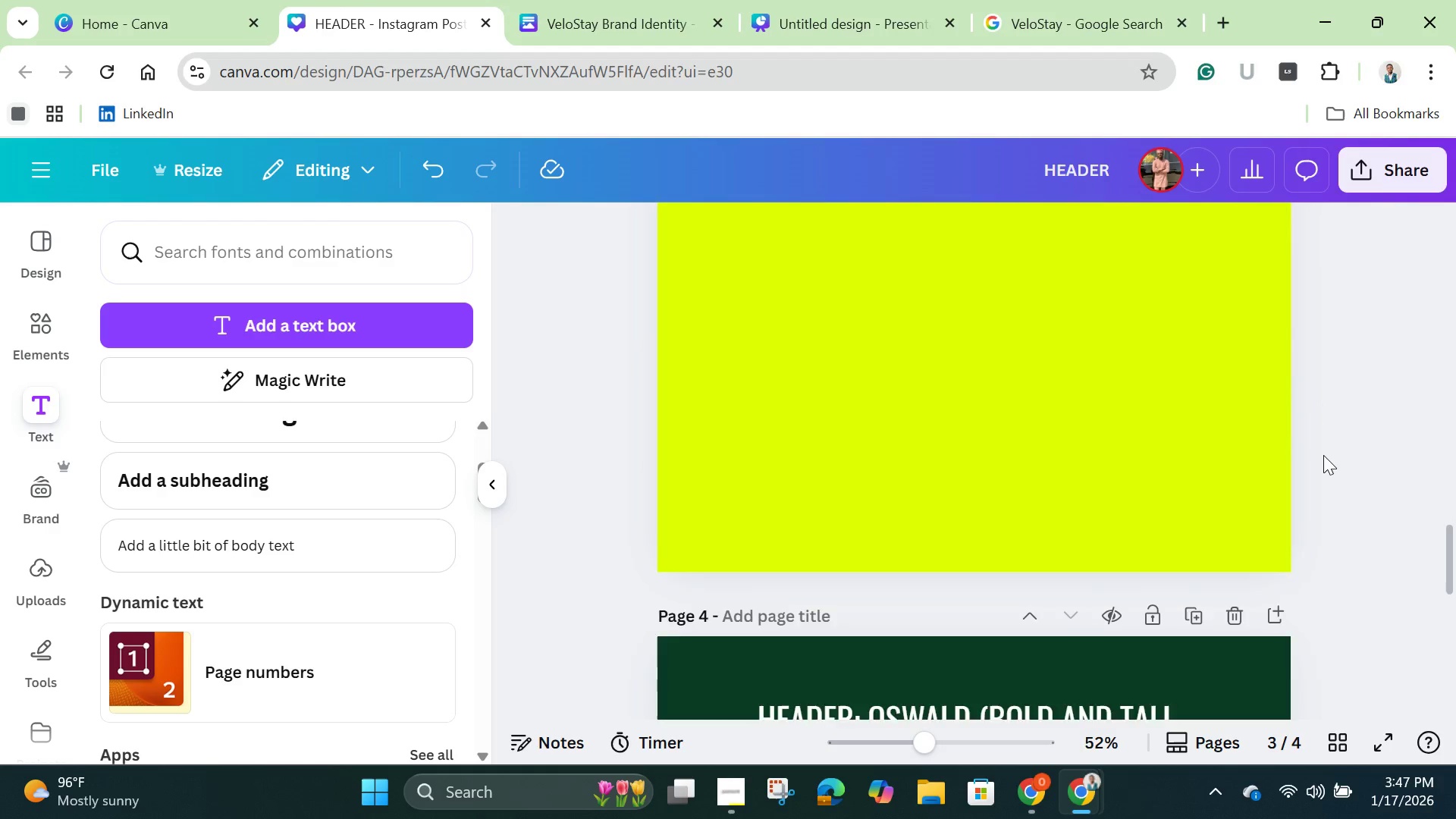 
scroll: coordinate [1323, 455], scroll_direction: down, amount: 1.0
 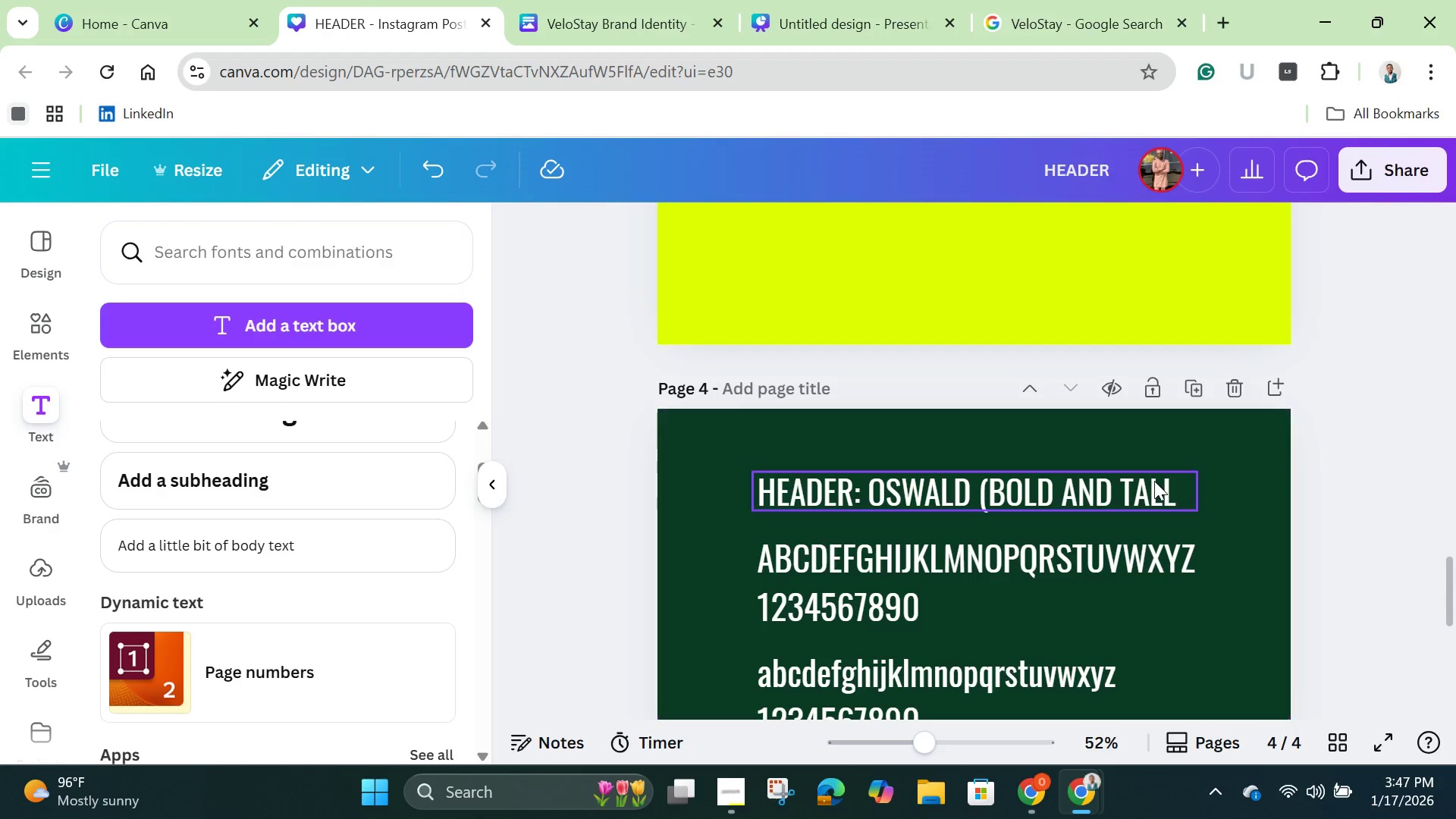 
left_click([1154, 484])
 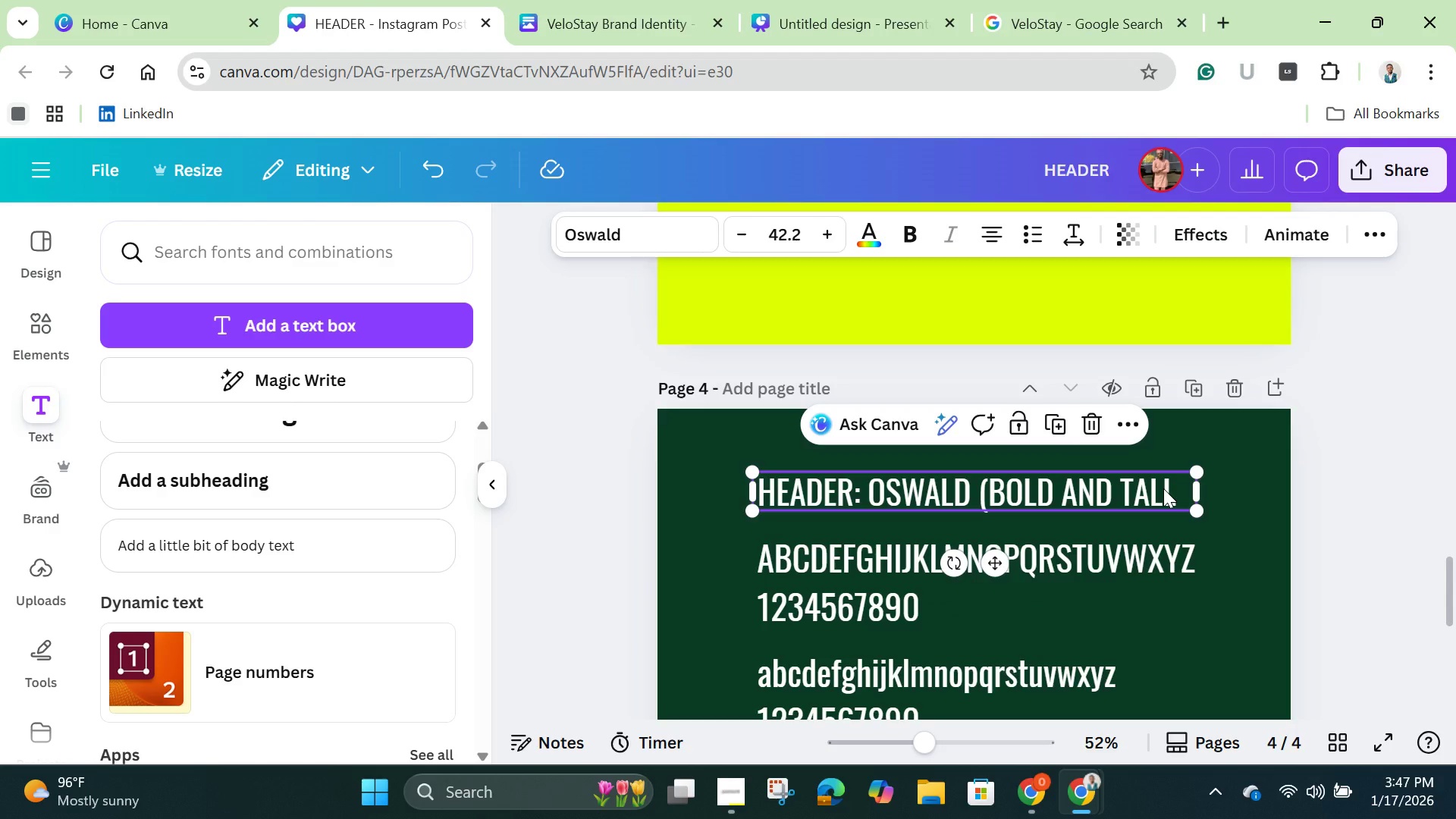 
left_click([1163, 488])
 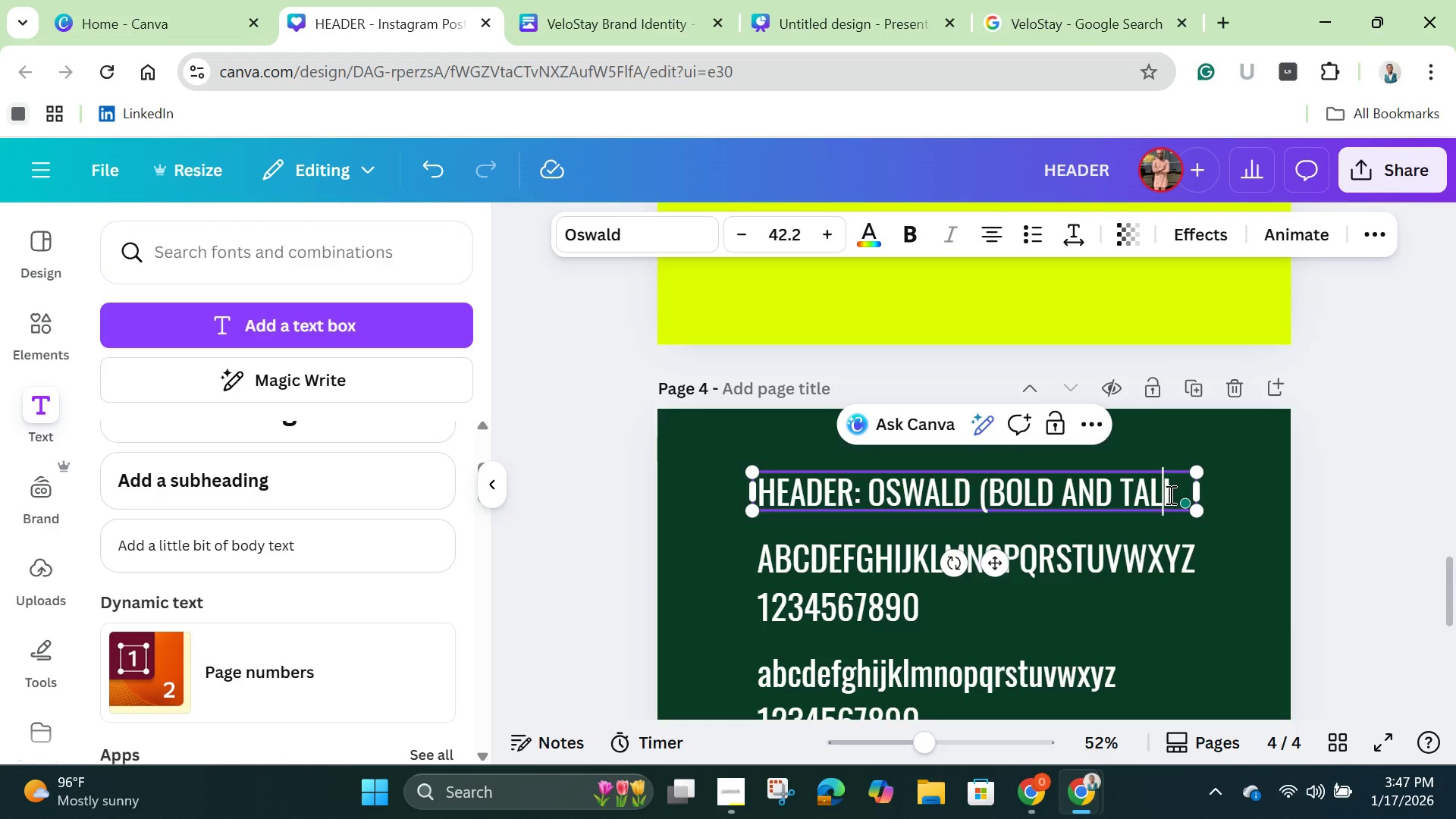 
left_click([1169, 494])
 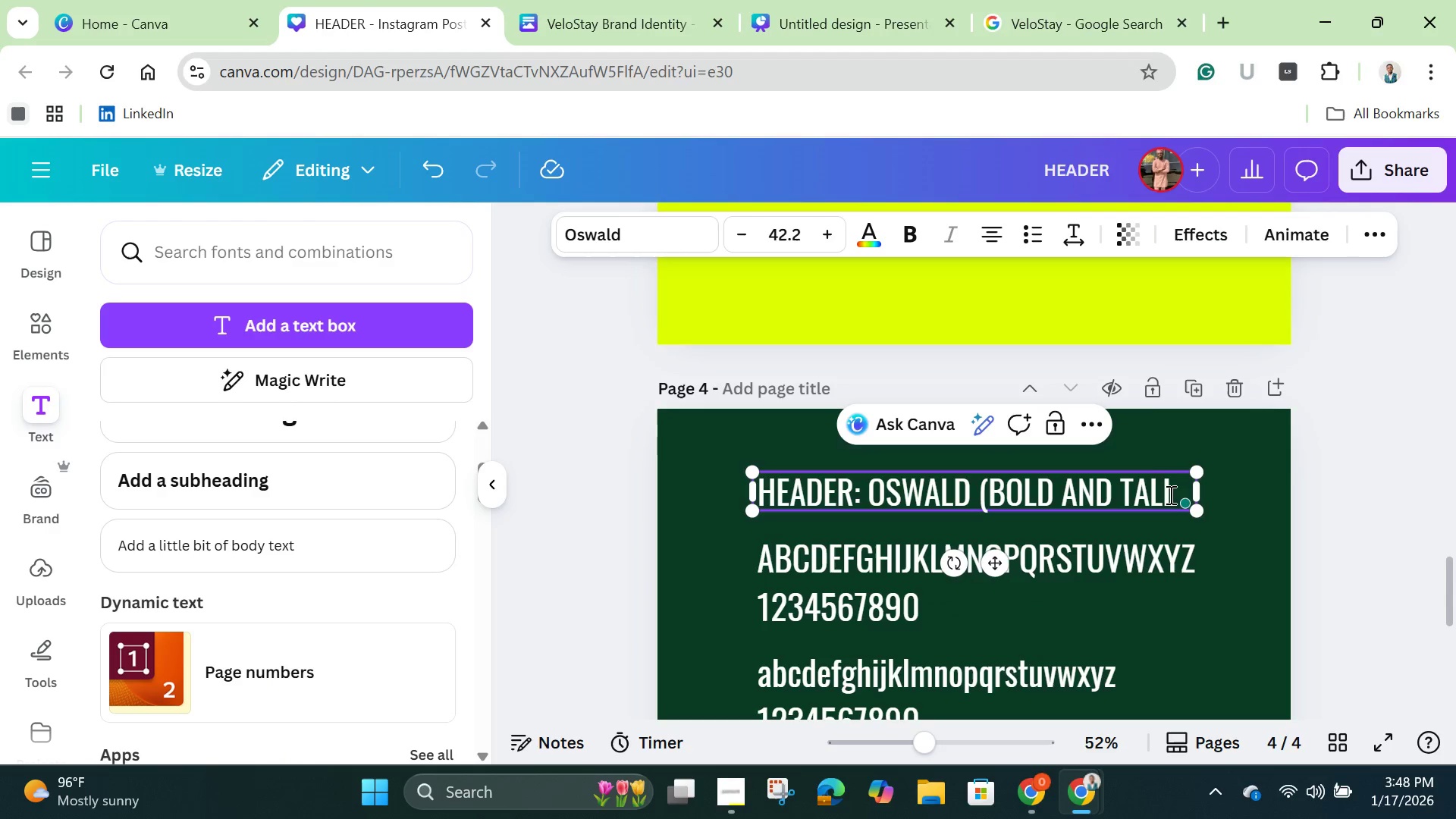 
key(Shift+0)
 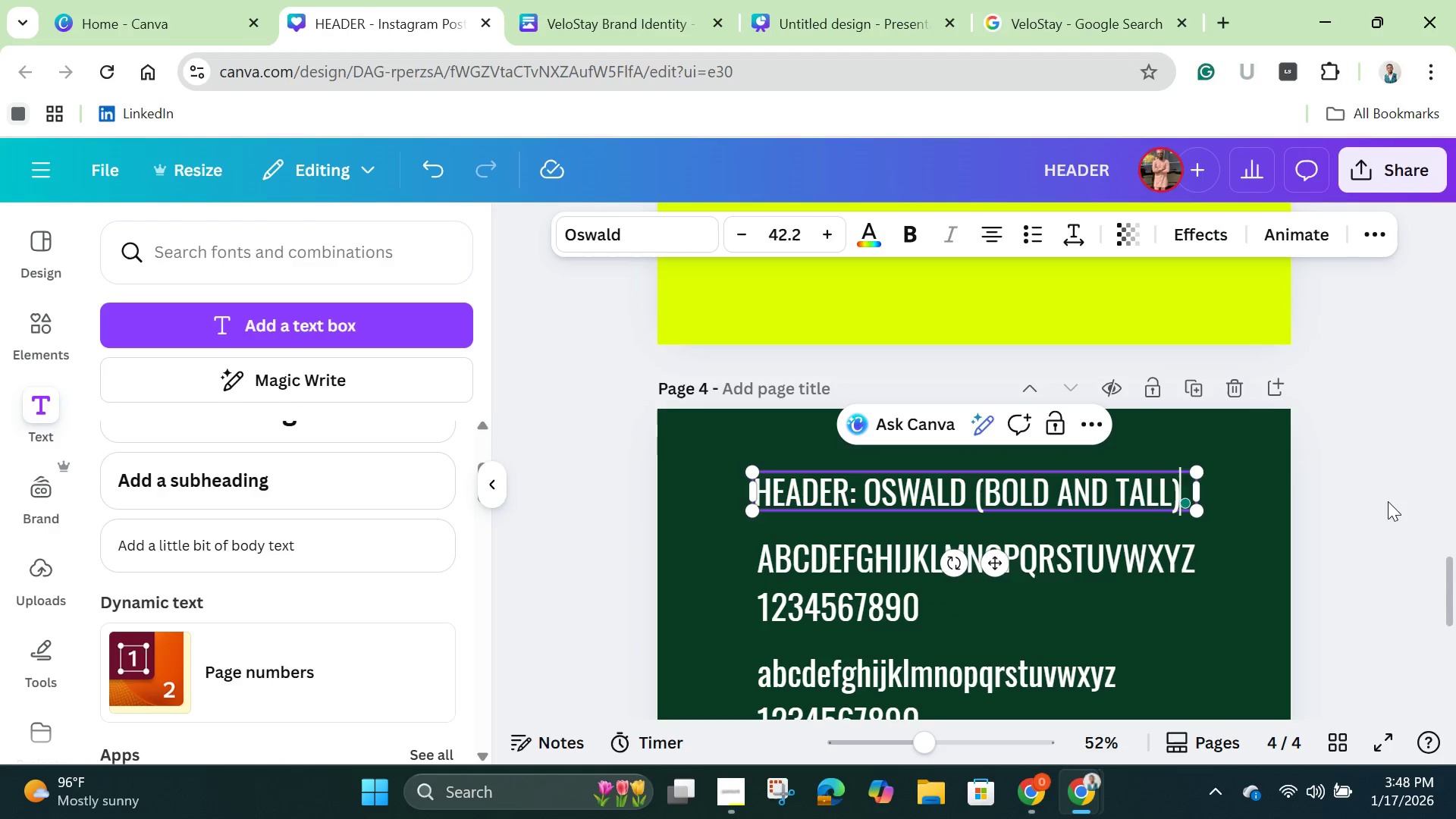 
left_click([1369, 513])
 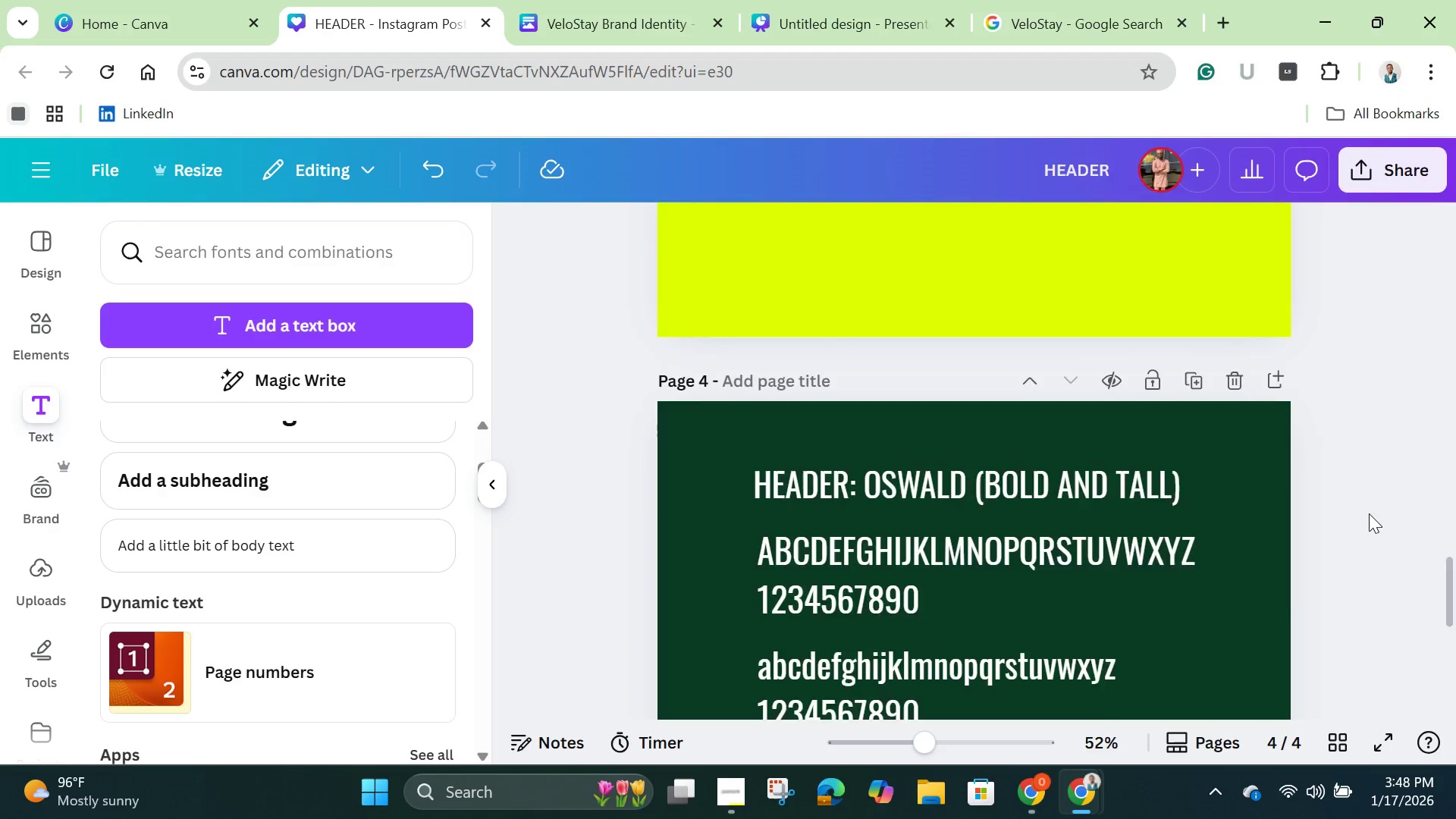 
scroll: coordinate [1368, 513], scroll_direction: down, amount: 3.0
 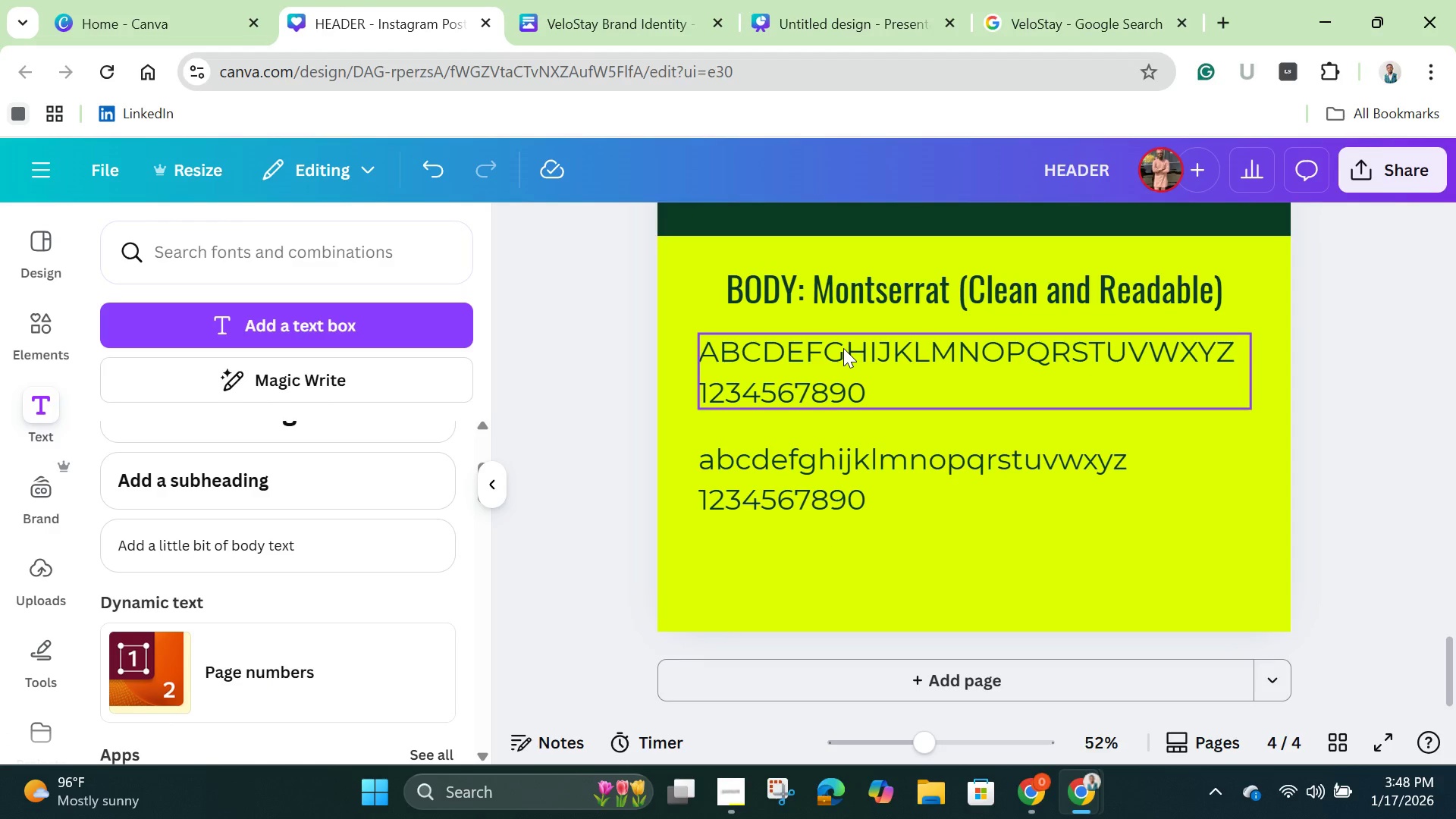 
left_click([844, 348])
 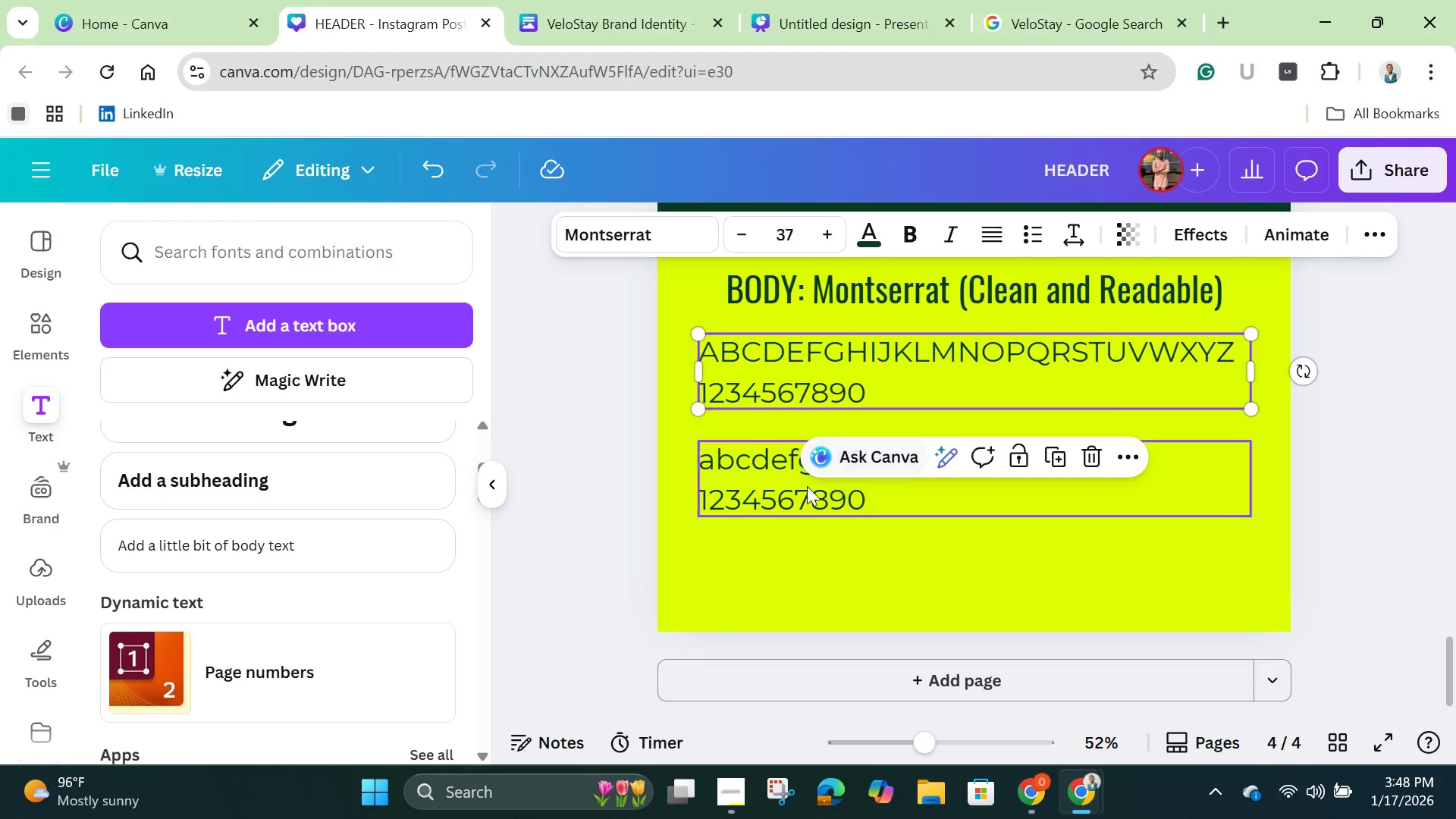 
left_click([792, 490])
 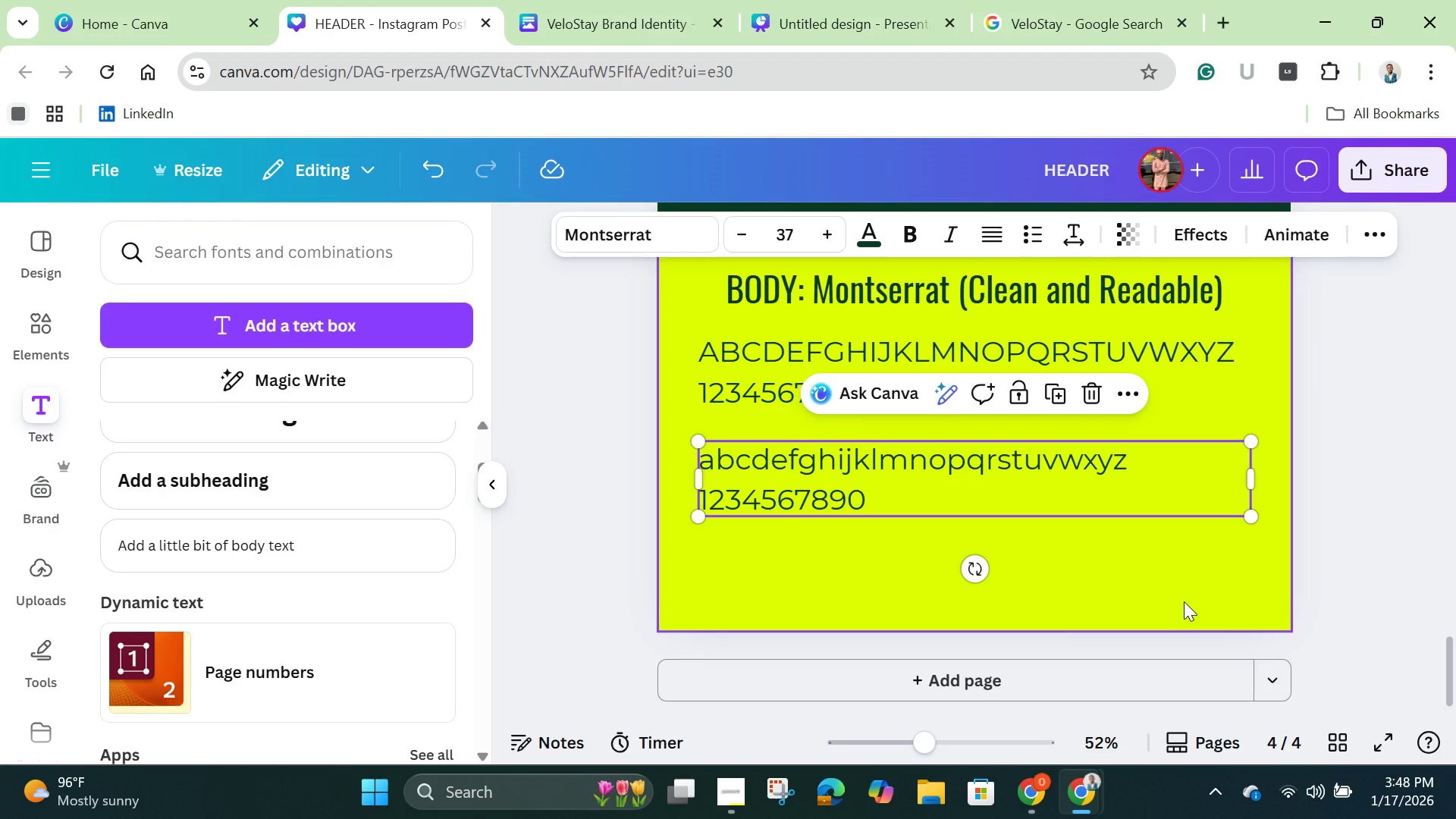 
wait(8.28)
 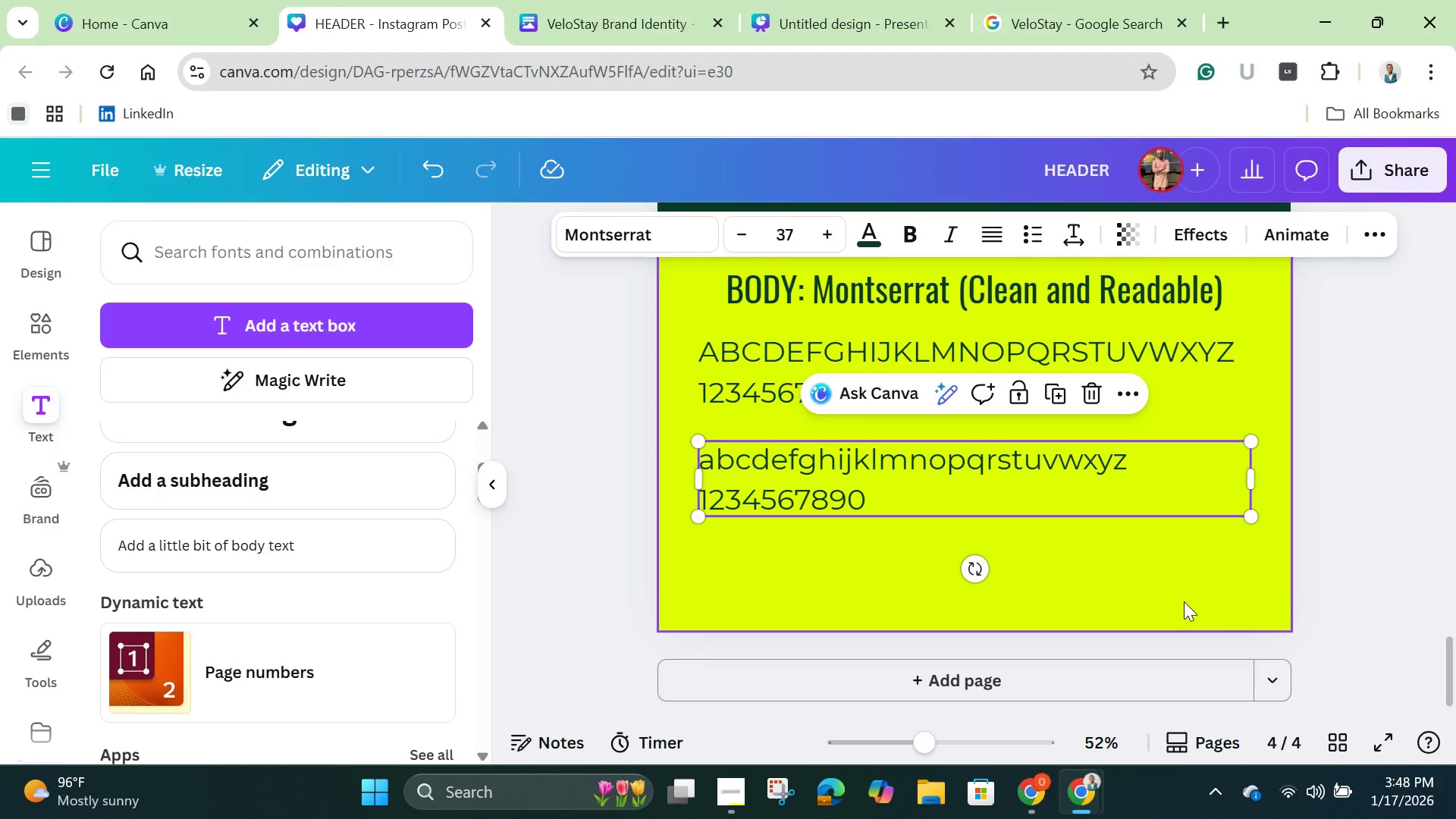 
left_click([1018, 688])
 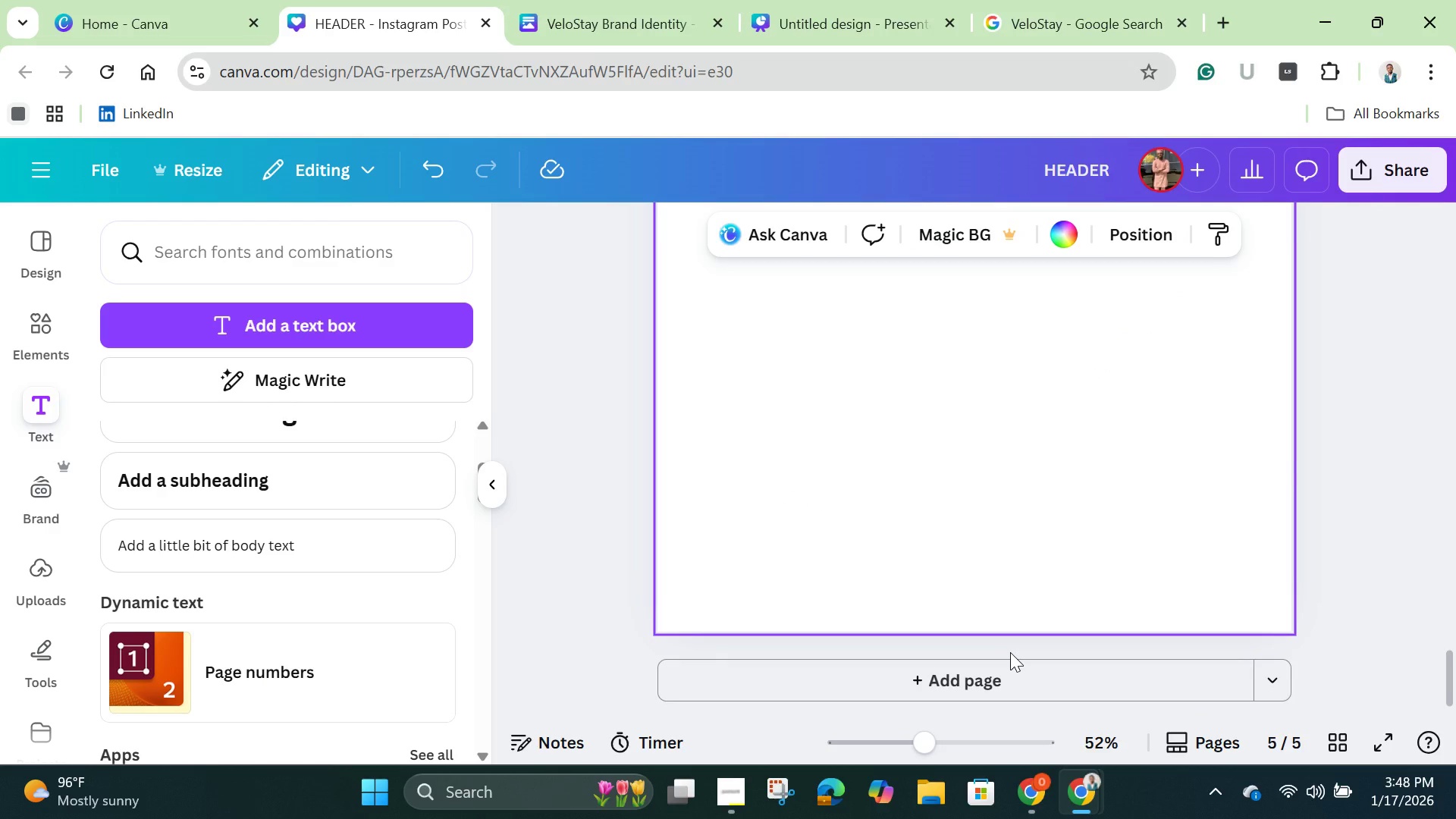 
scroll: coordinate [922, 562], scroll_direction: up, amount: 16.0
 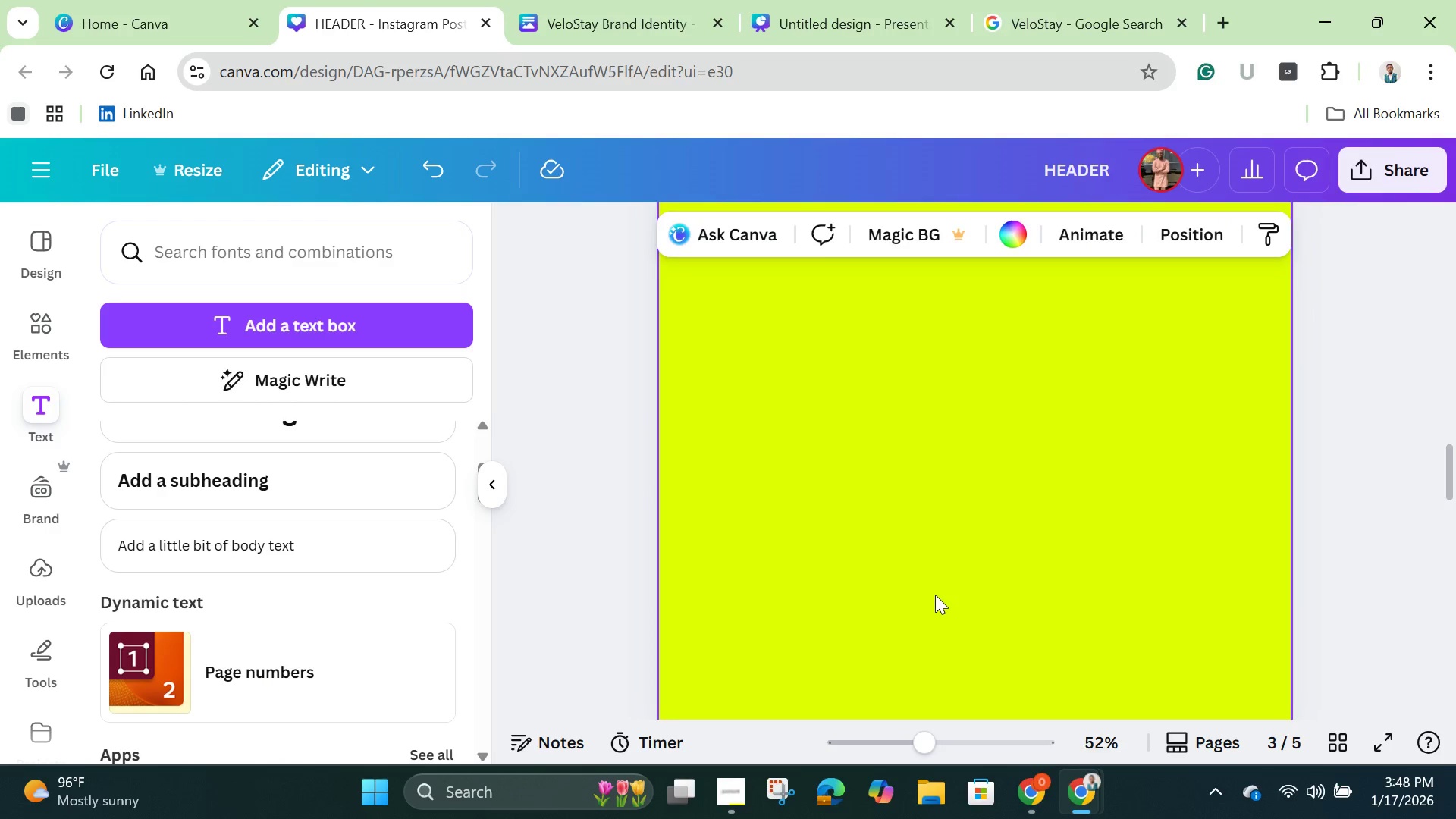 
scroll: coordinate [937, 596], scroll_direction: down, amount: 10.0
 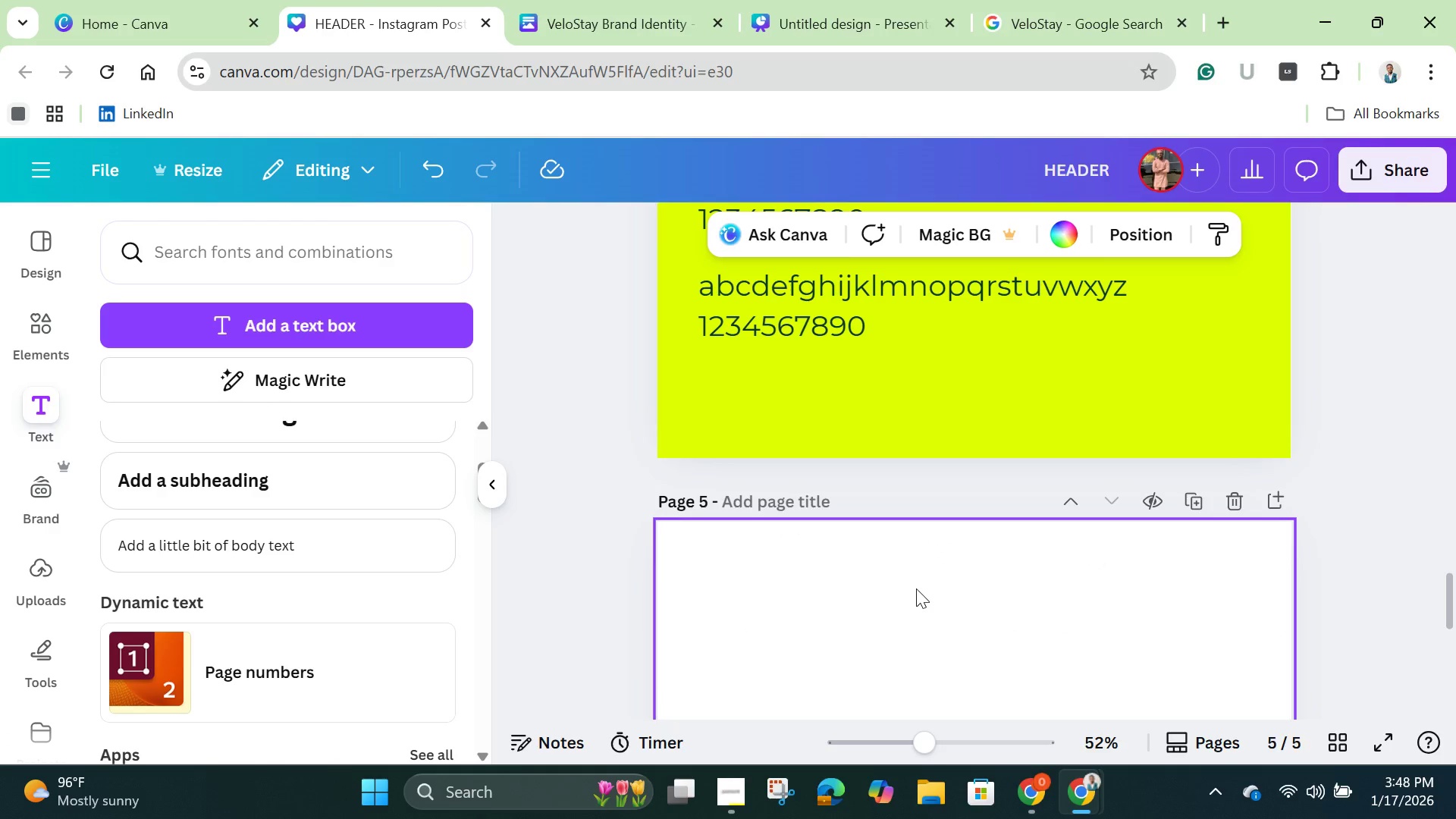 
left_click([916, 588])
 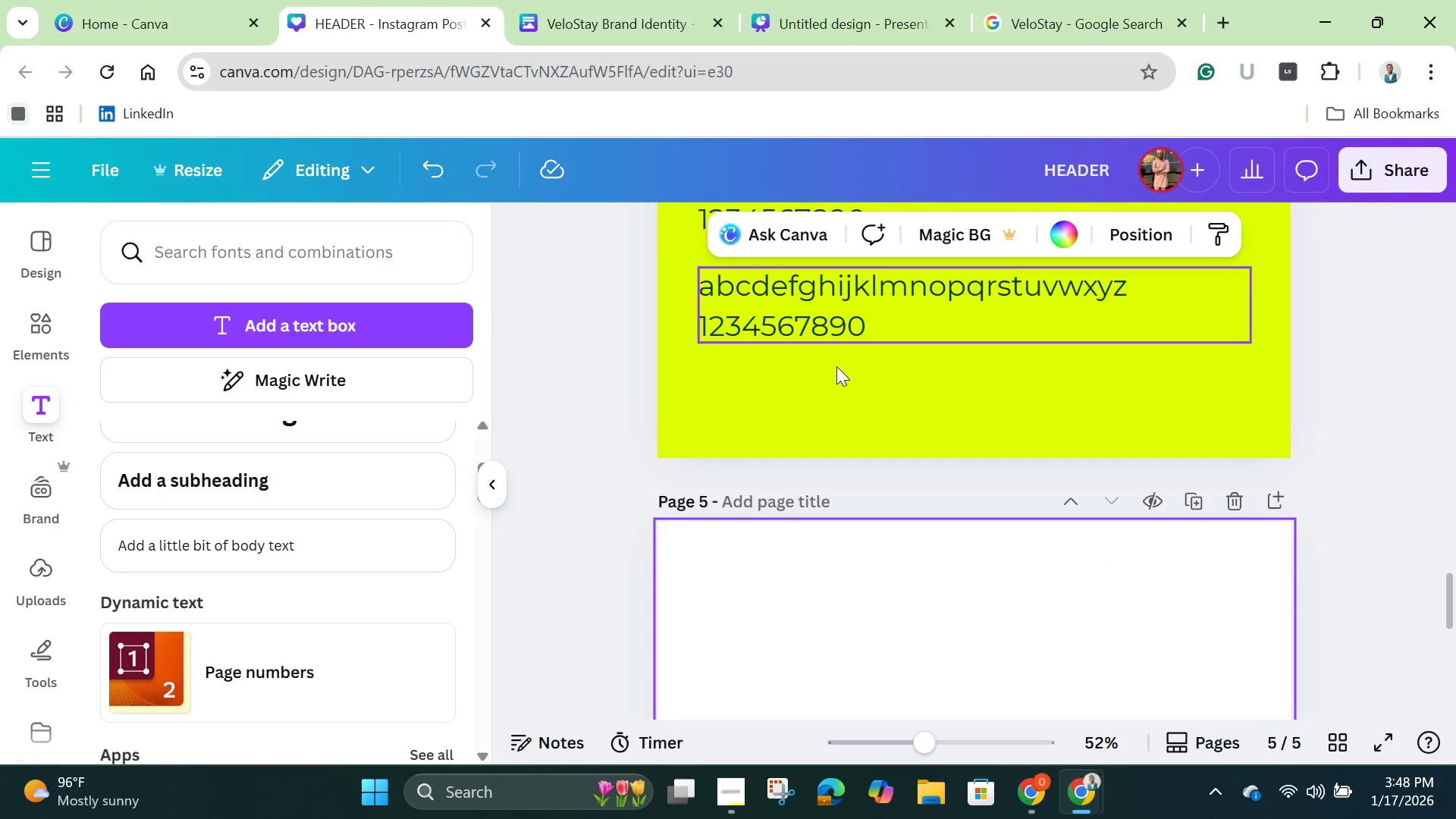 
scroll: coordinate [903, 400], scroll_direction: up, amount: 4.0
 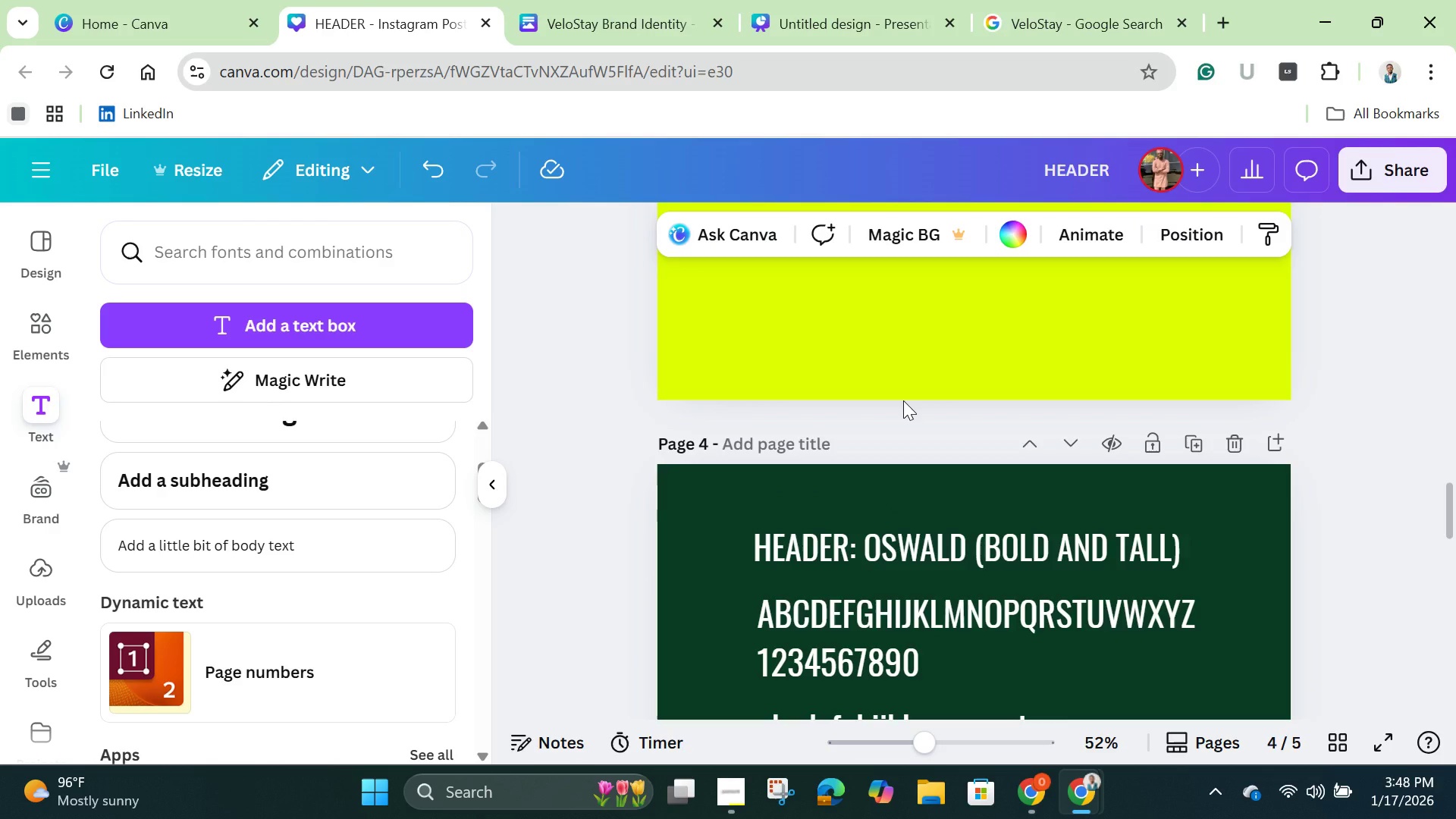 
scroll: coordinate [903, 400], scroll_direction: down, amount: 1.0
 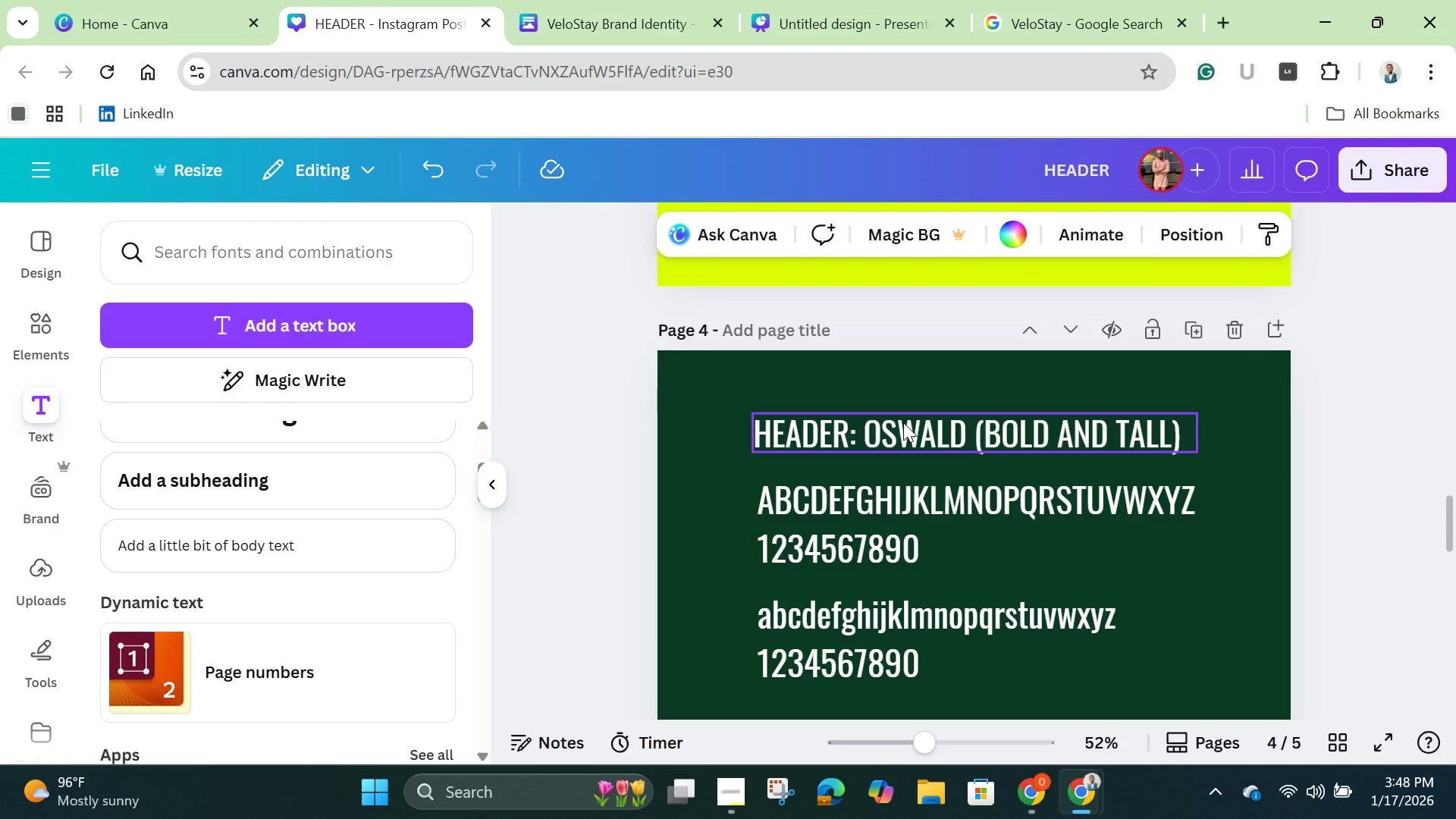 
left_click([903, 422])
 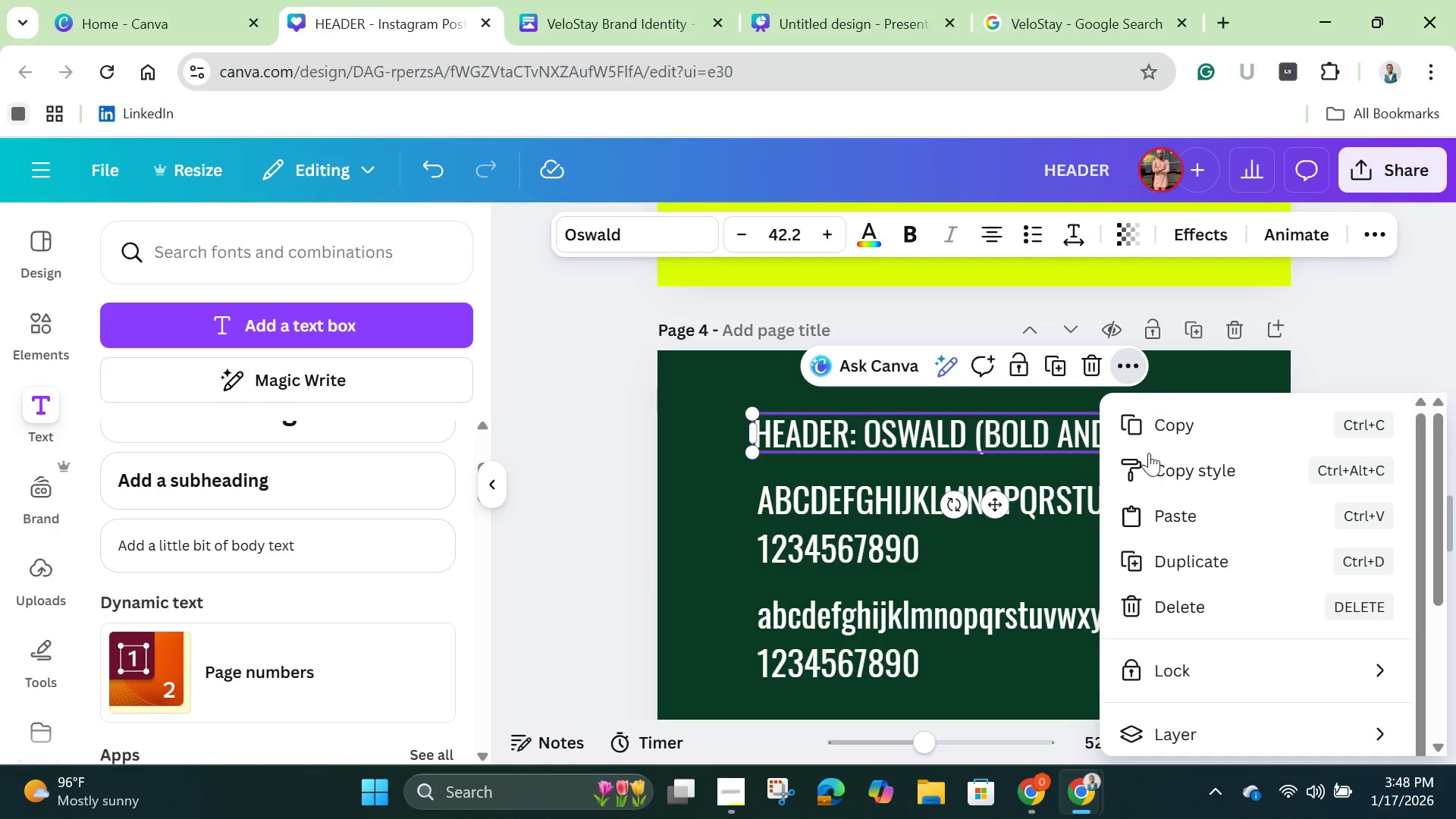 
left_click([1152, 425])
 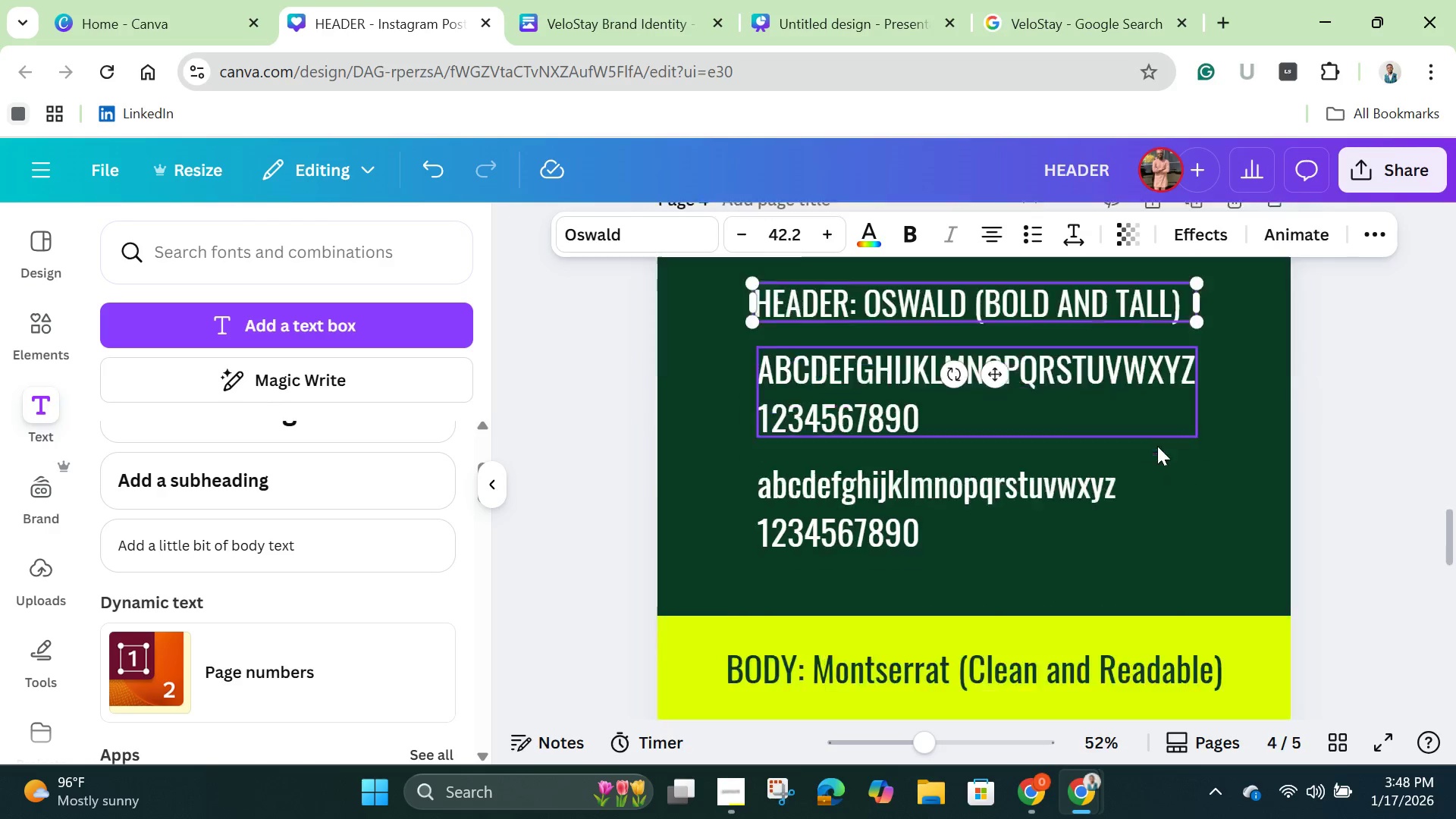 
scroll: coordinate [1154, 447], scroll_direction: down, amount: 6.0
 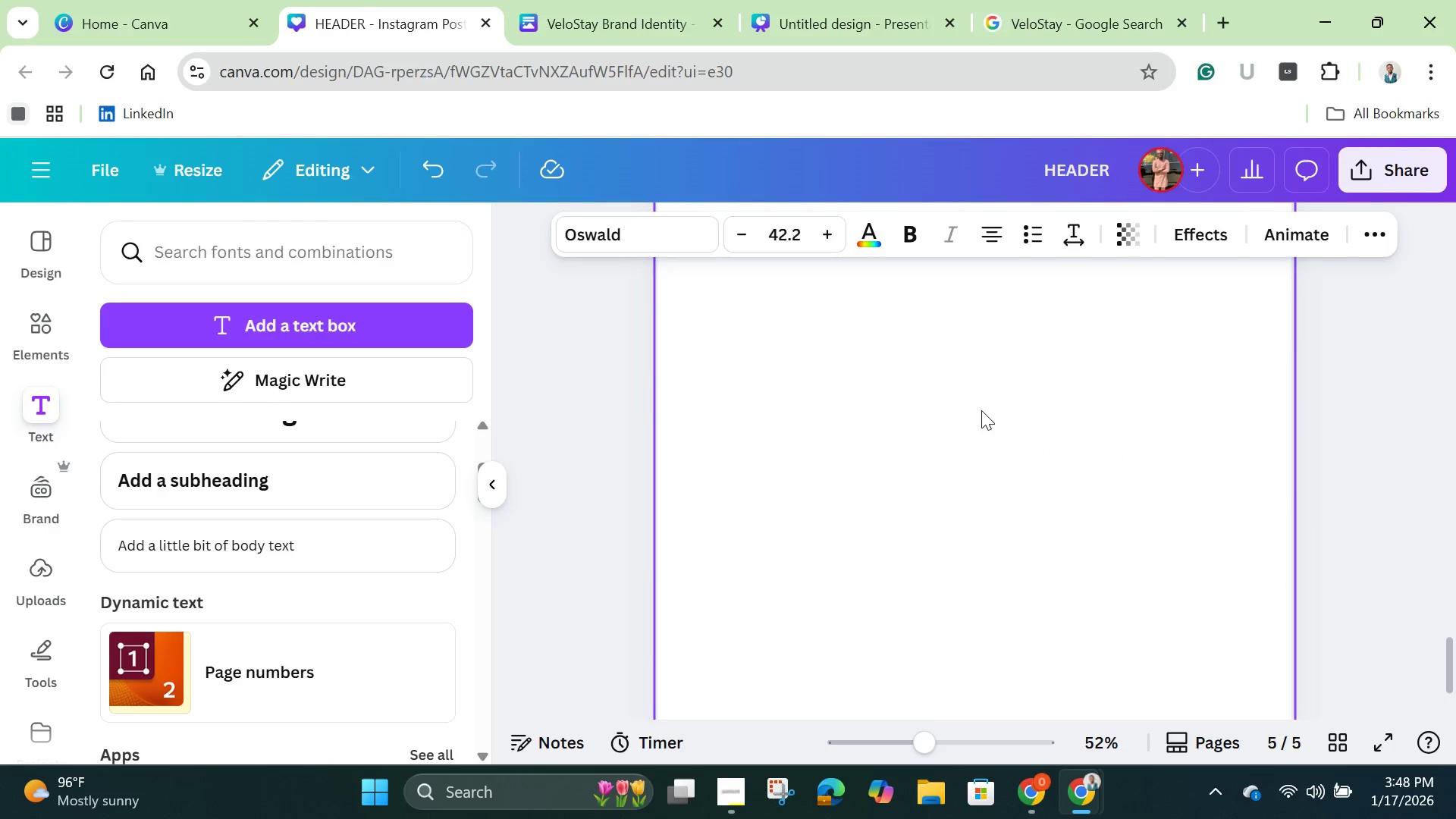 
left_click([981, 409])
 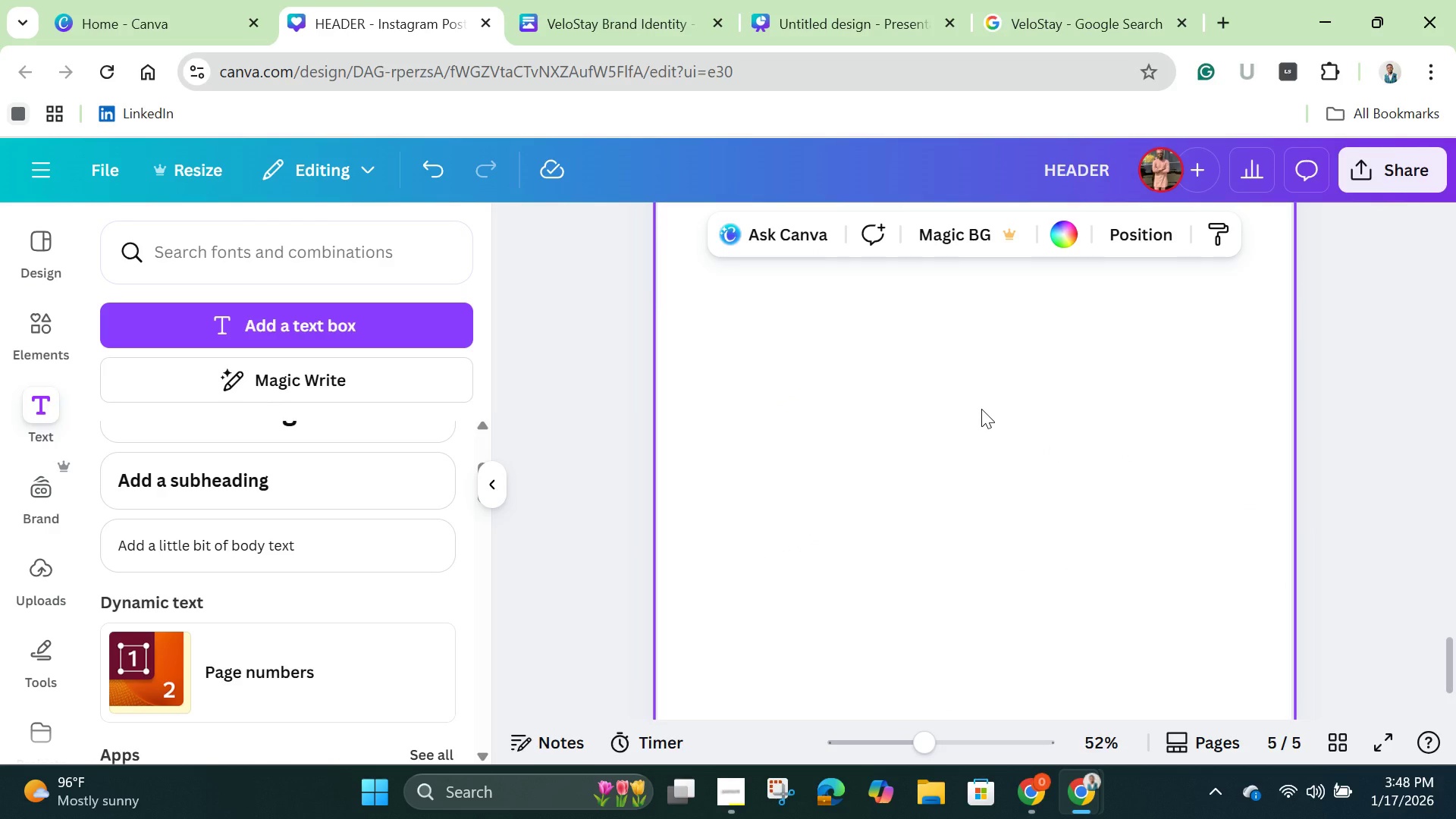 
key(Control+V)
 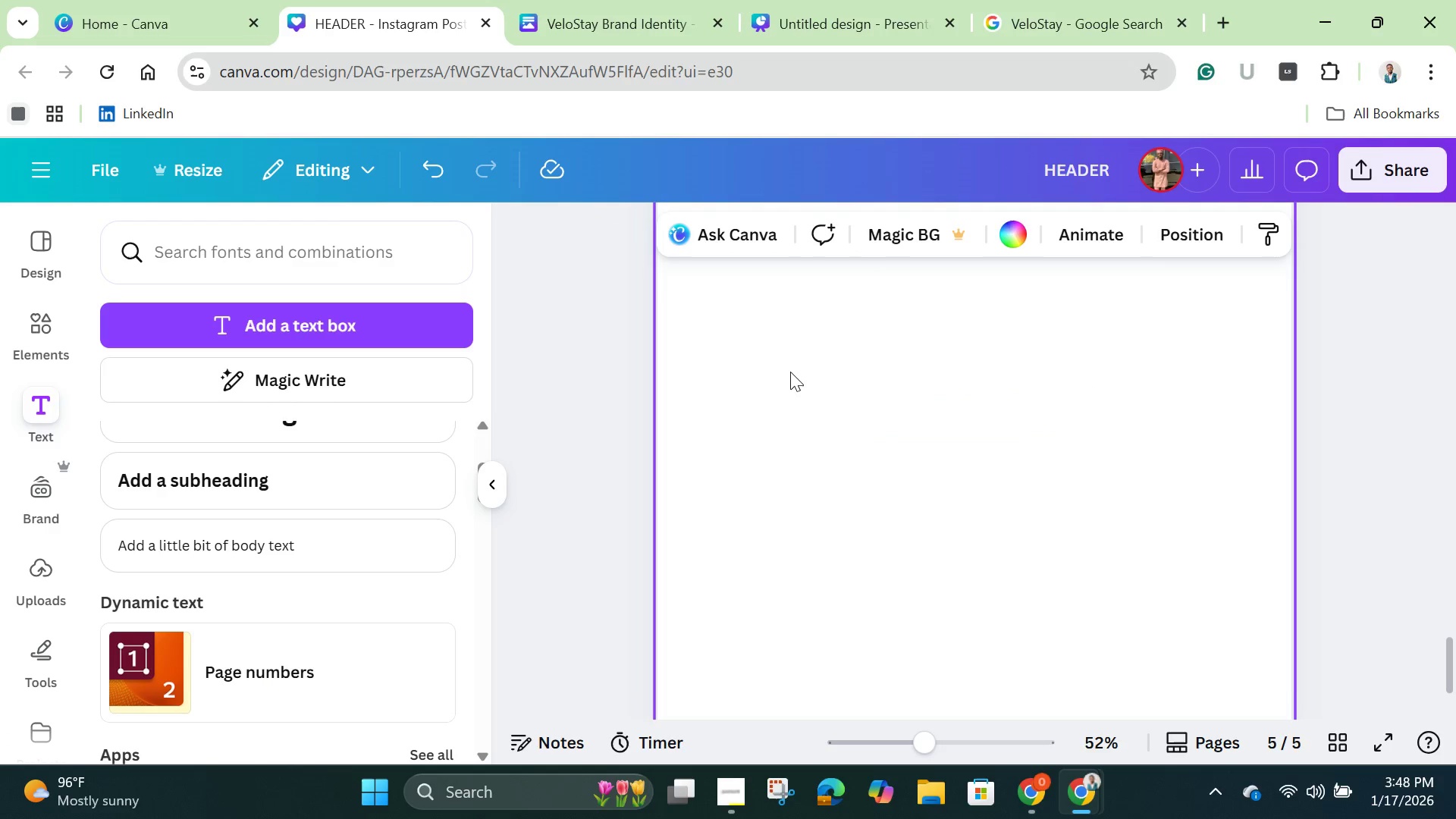 
left_click([1023, 238])
 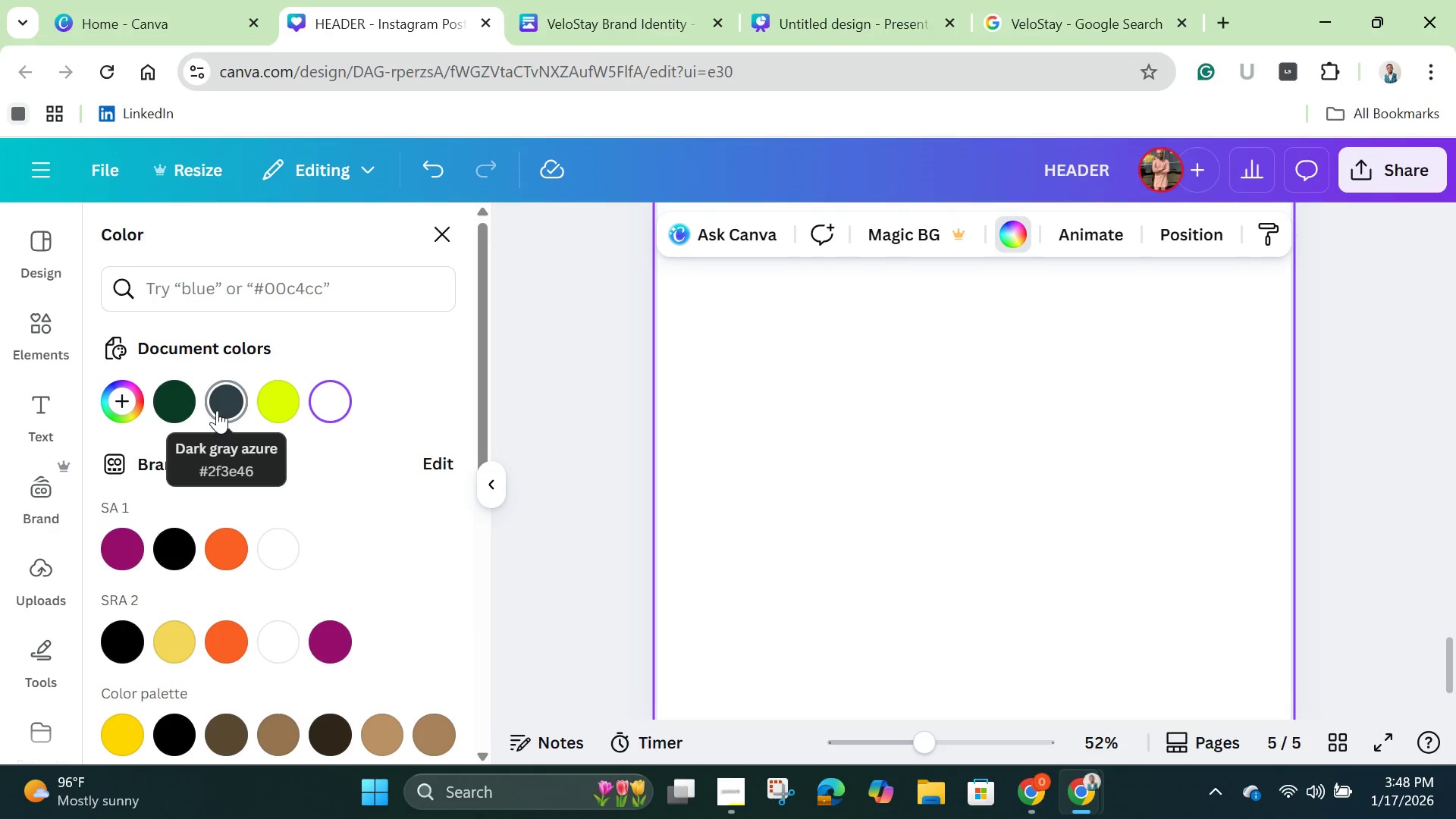 
left_click([154, 410])
 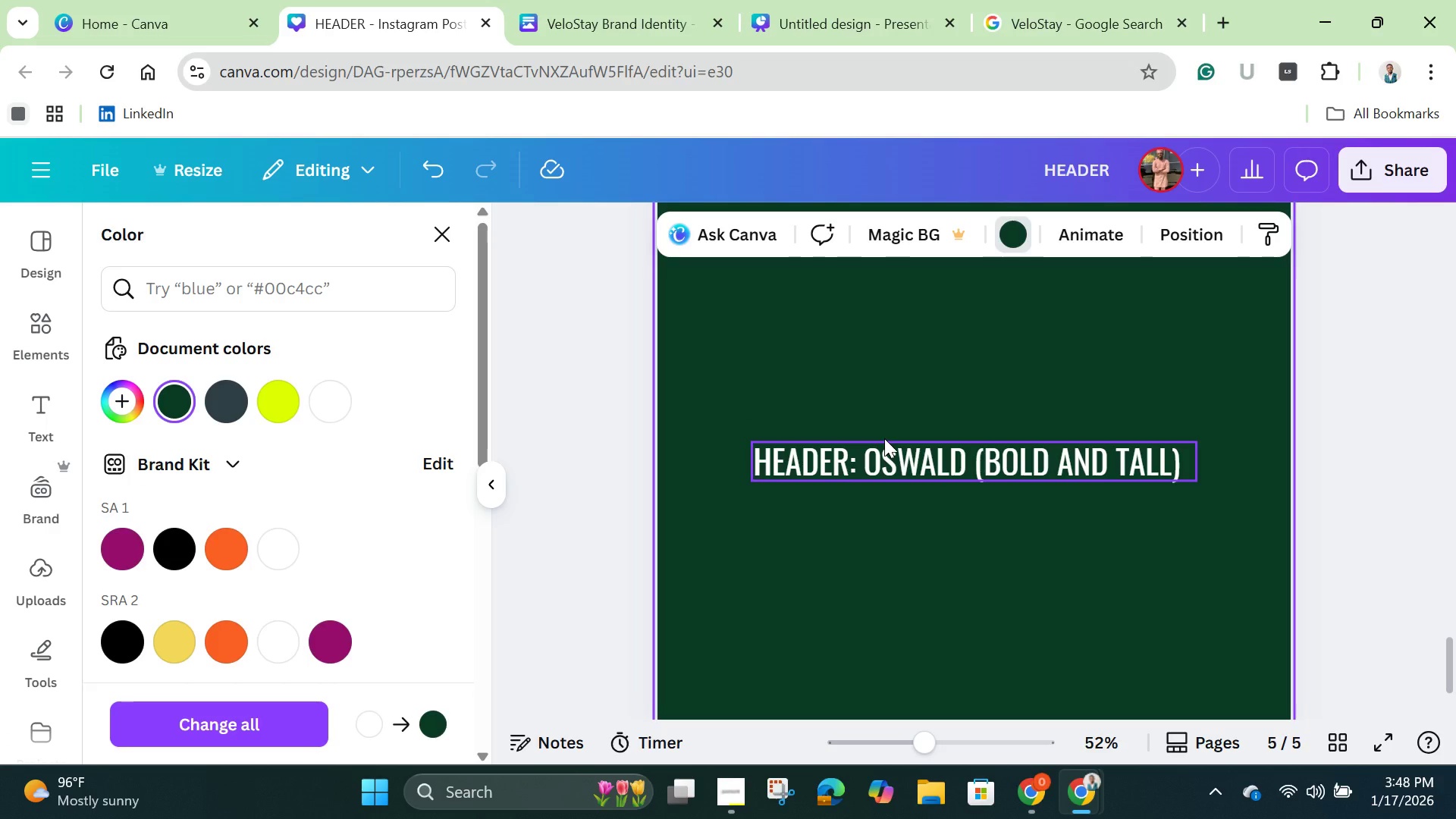 
scroll: coordinate [884, 438], scroll_direction: up, amount: 1.0
 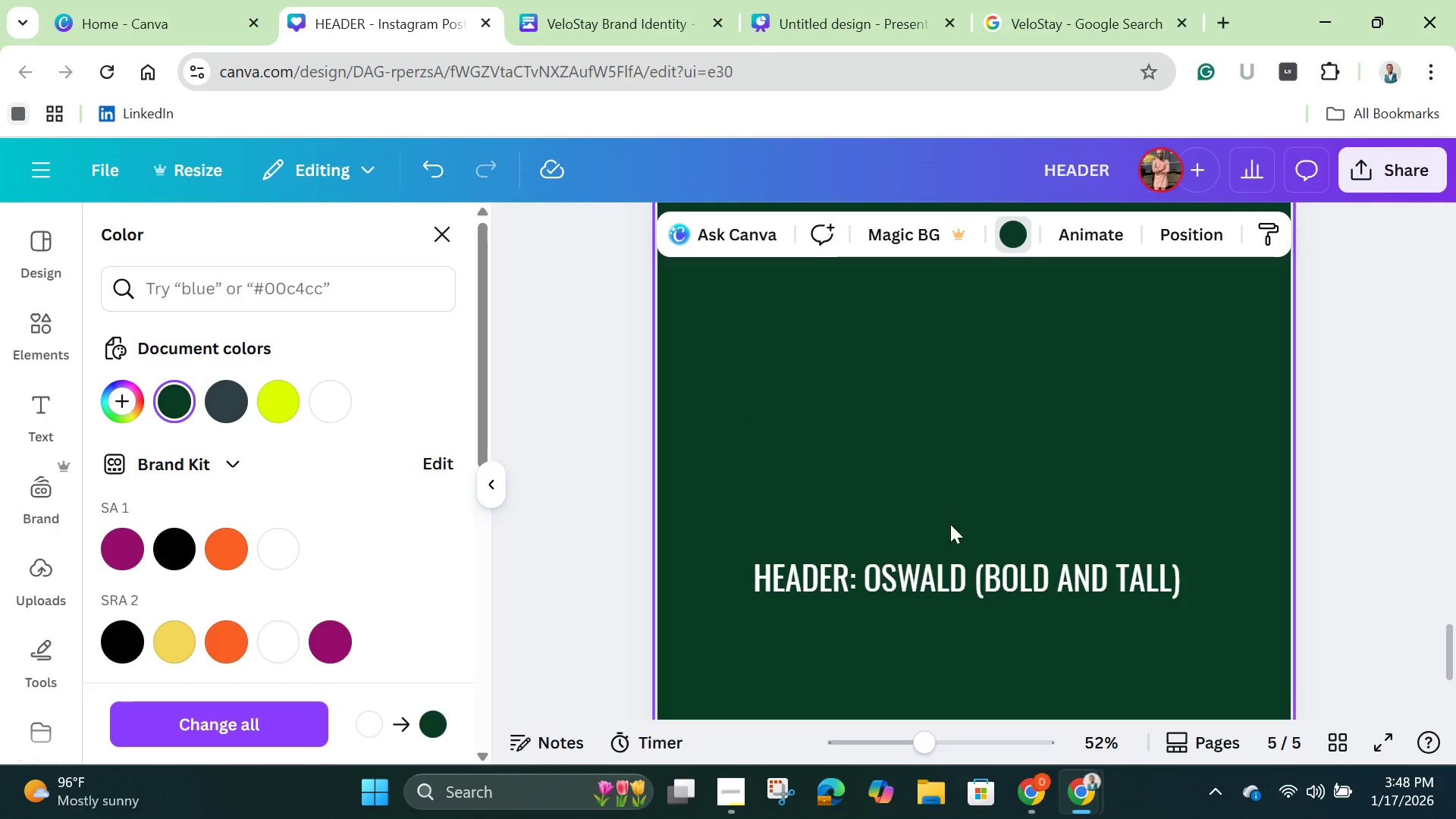 
left_click_drag(start_coordinate=[968, 579], to_coordinate=[967, 372])
 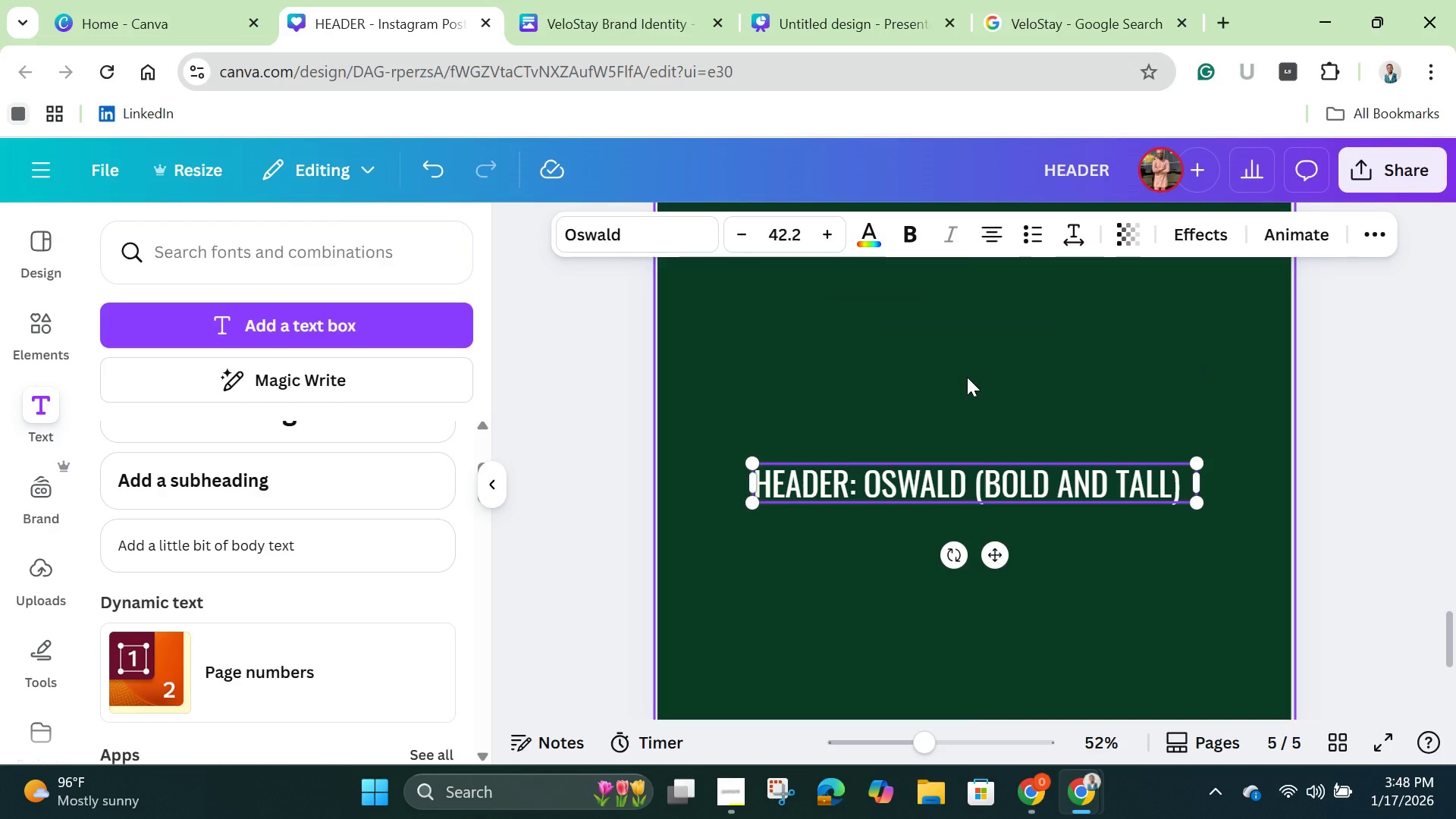 
scroll: coordinate [972, 447], scroll_direction: up, amount: 3.0
 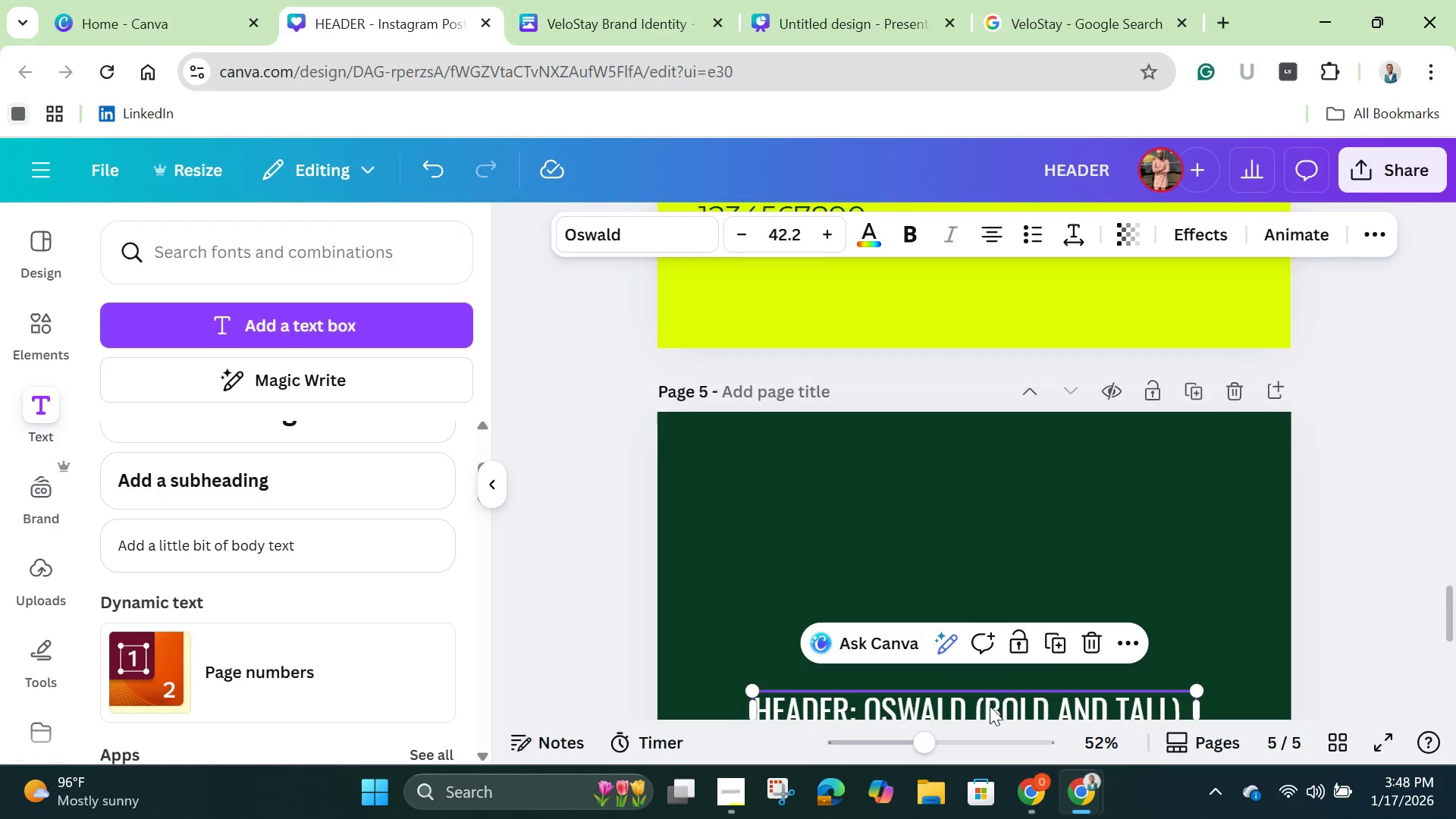 
left_click_drag(start_coordinate=[990, 708], to_coordinate=[993, 498])
 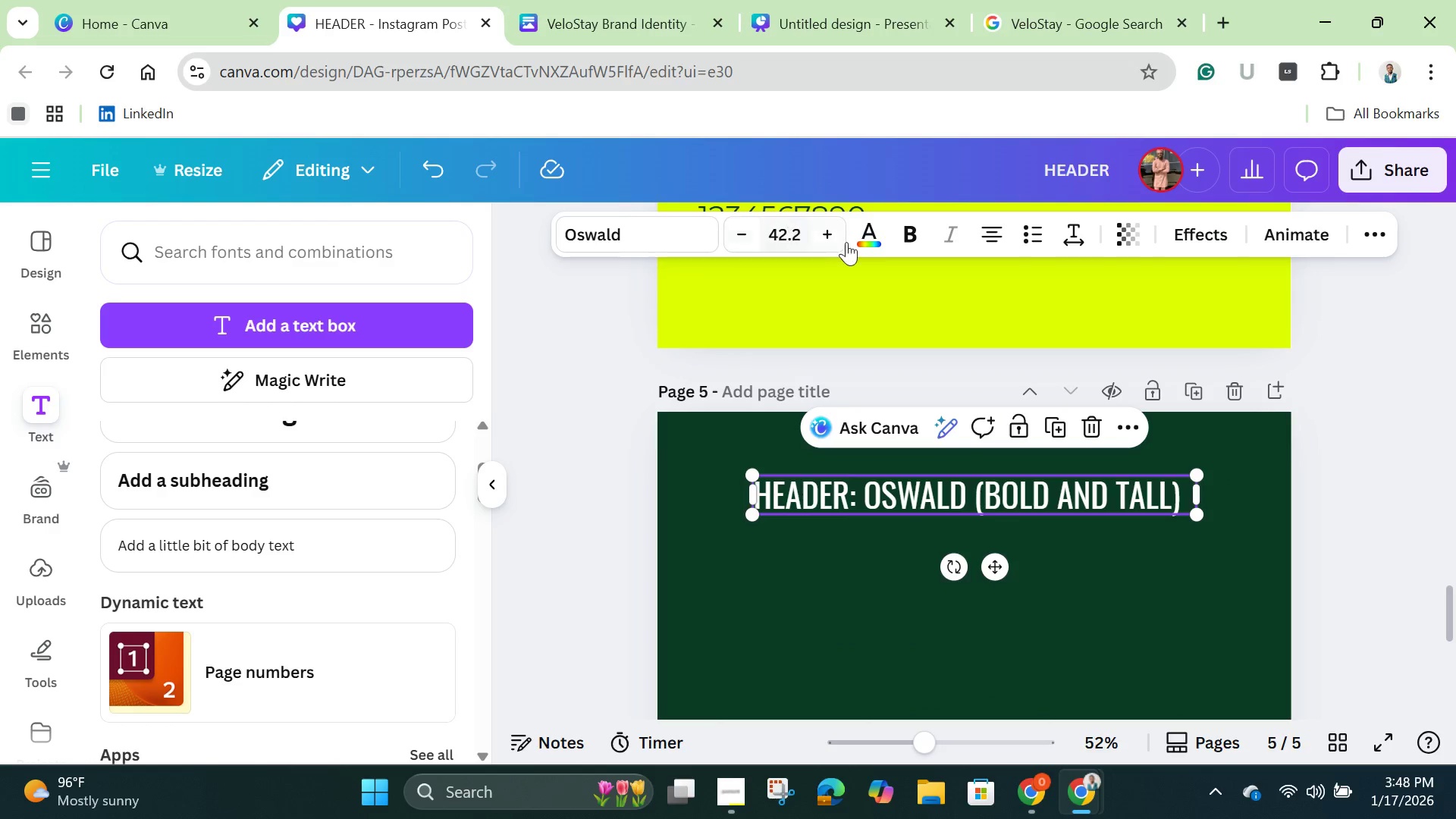 
left_click([866, 241])
 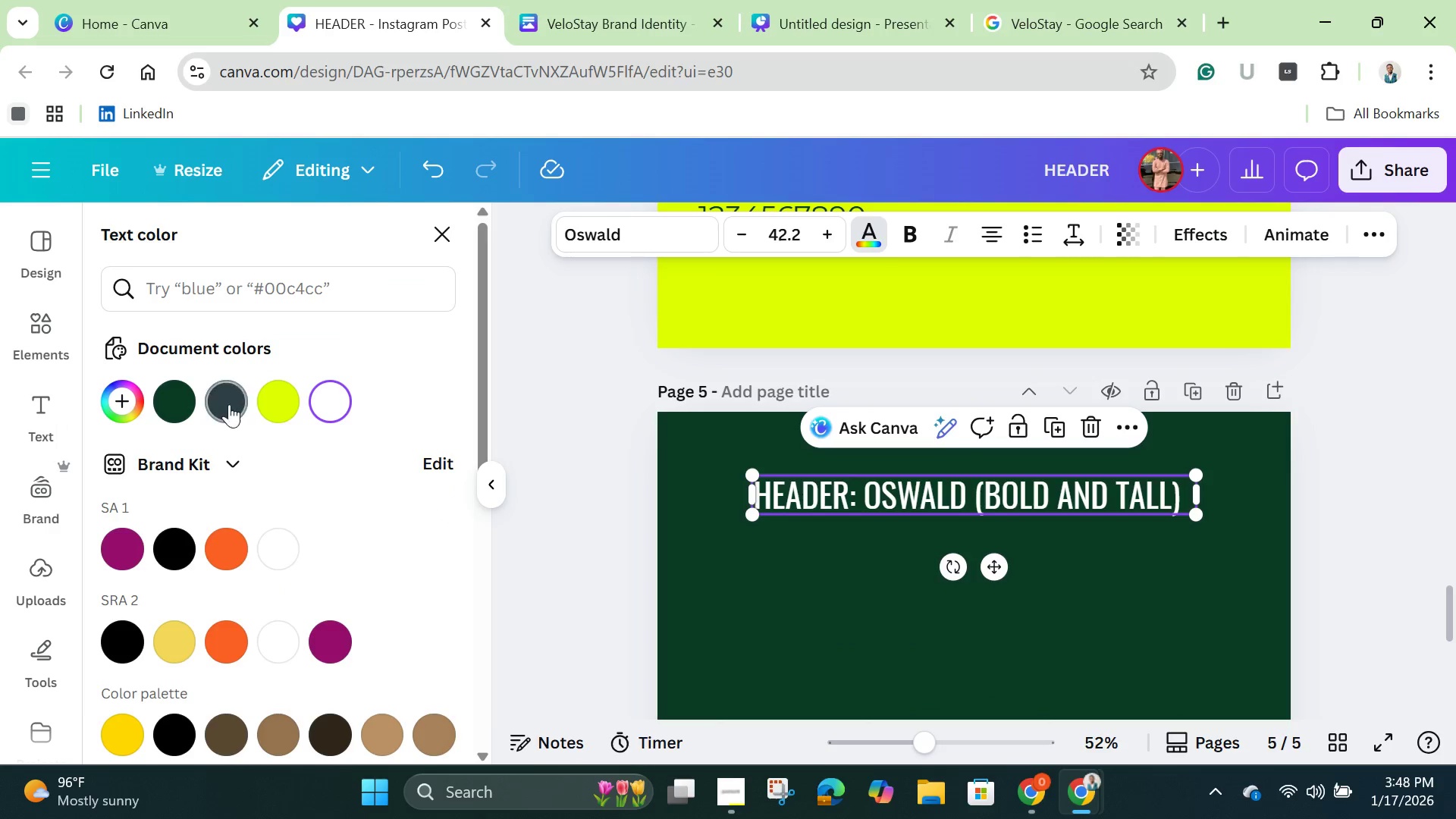 
left_click([240, 401])
 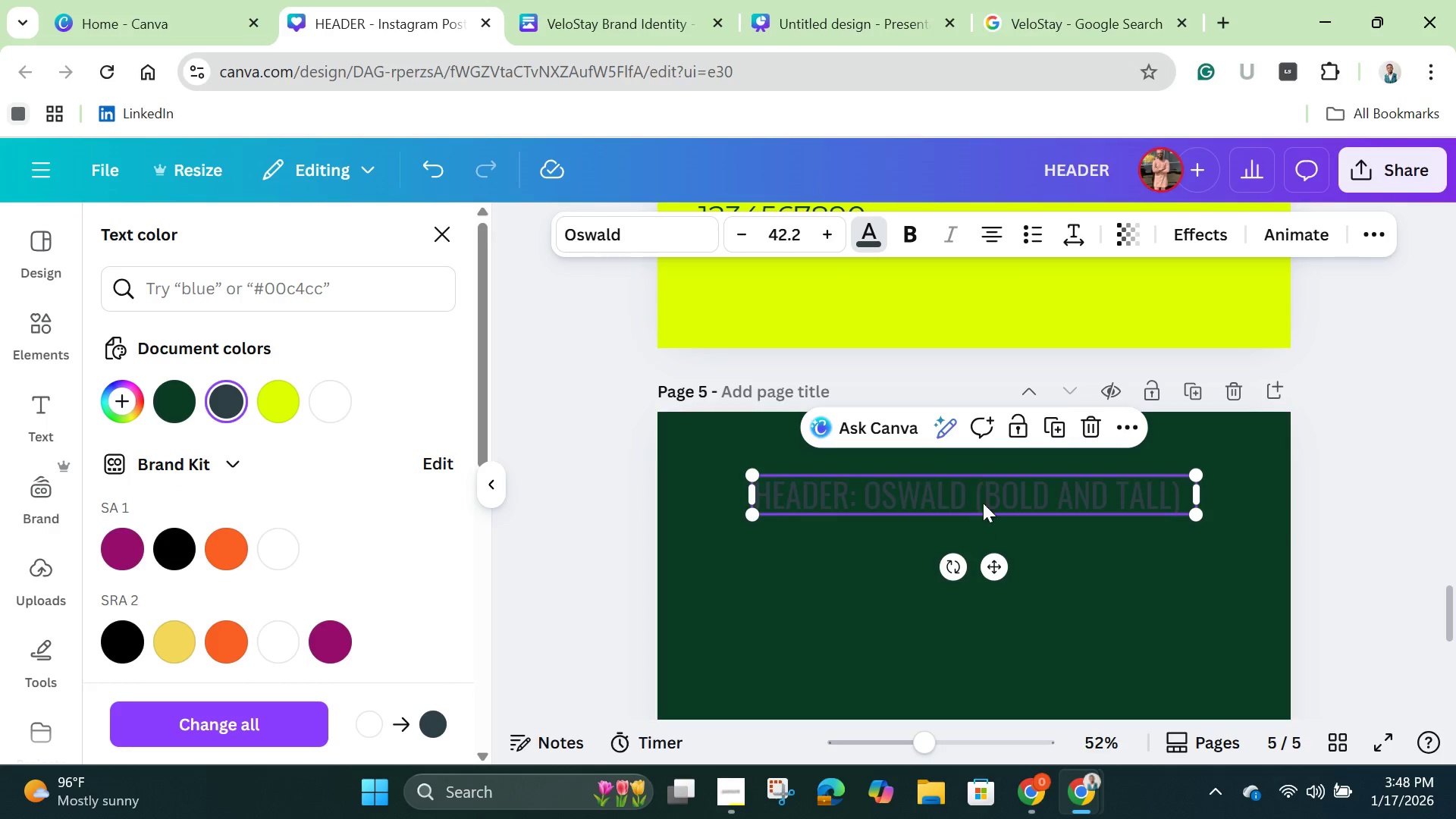 
left_click([1058, 428])
 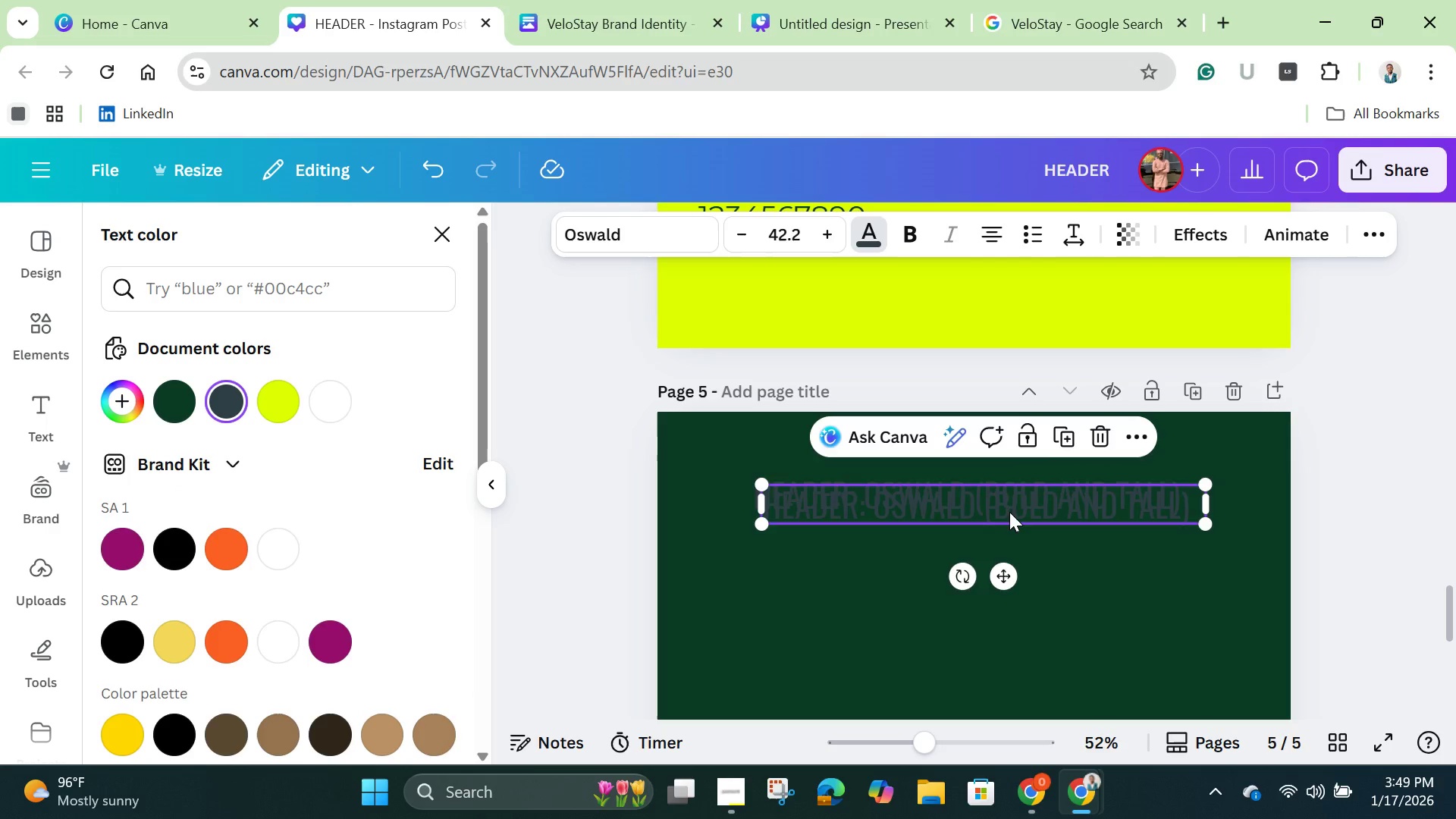 
left_click_drag(start_coordinate=[1009, 512], to_coordinate=[971, 315])
 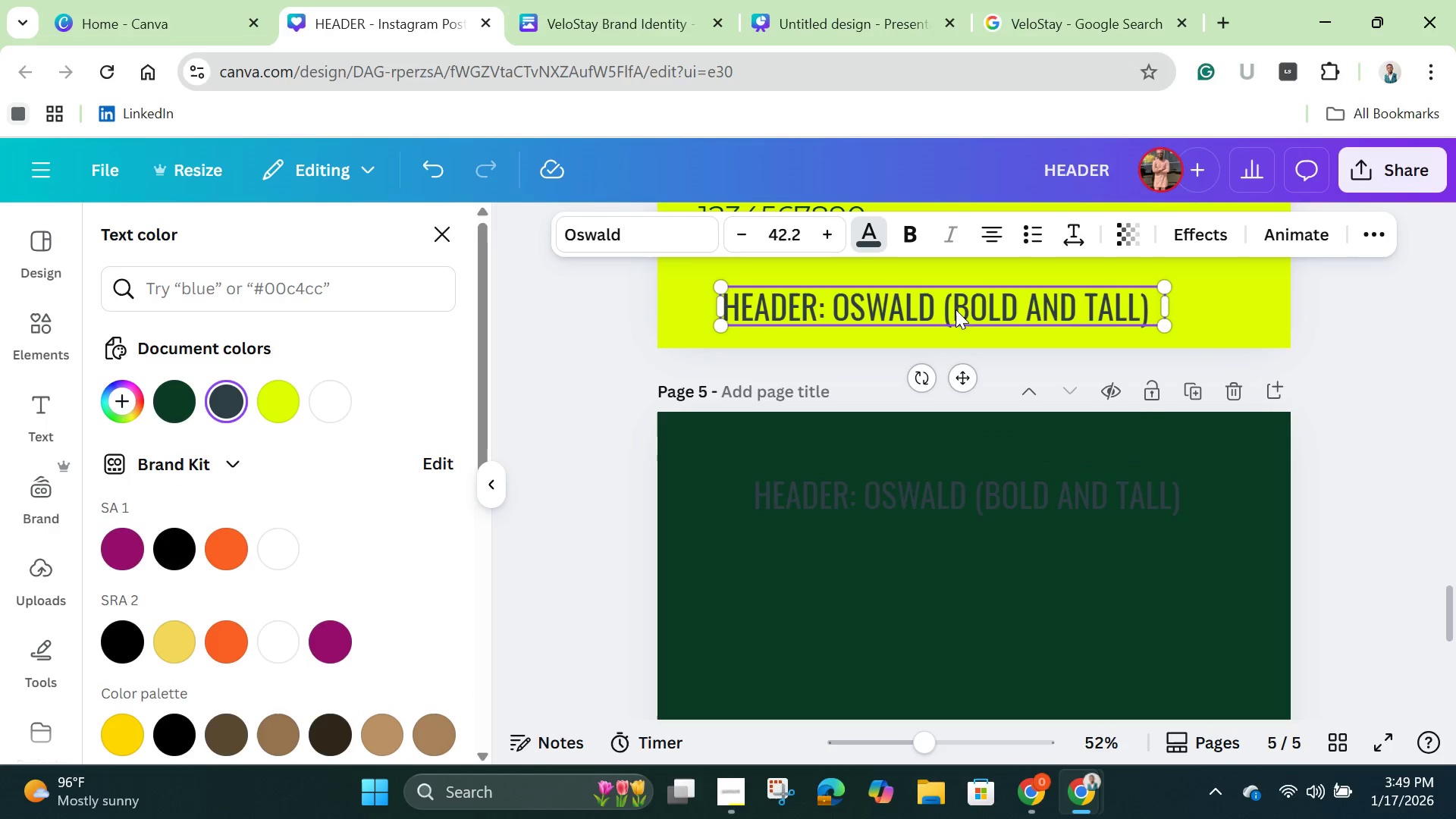 
left_click_drag(start_coordinate=[963, 312], to_coordinate=[988, 318])
 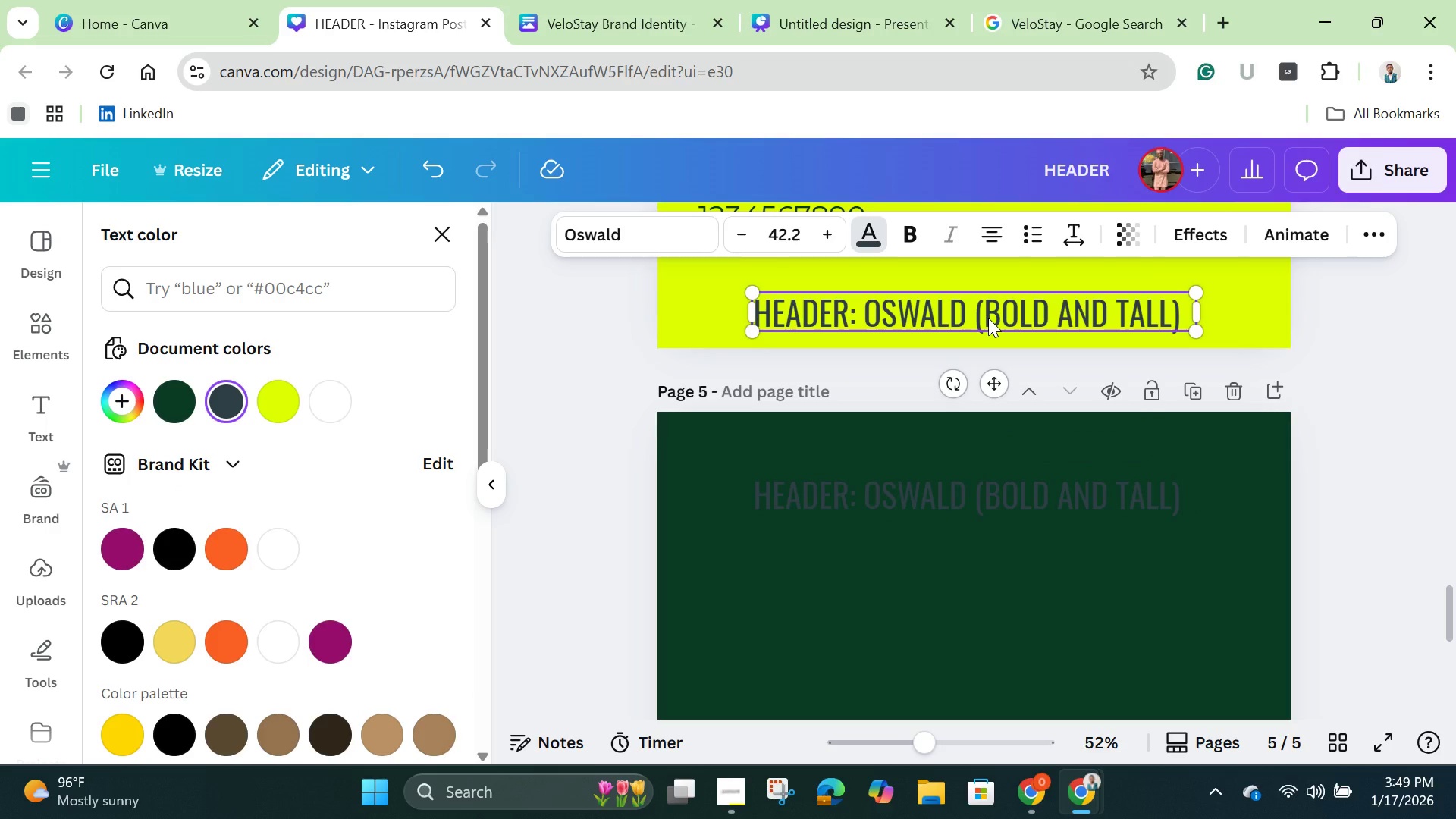 
wait(14.09)
 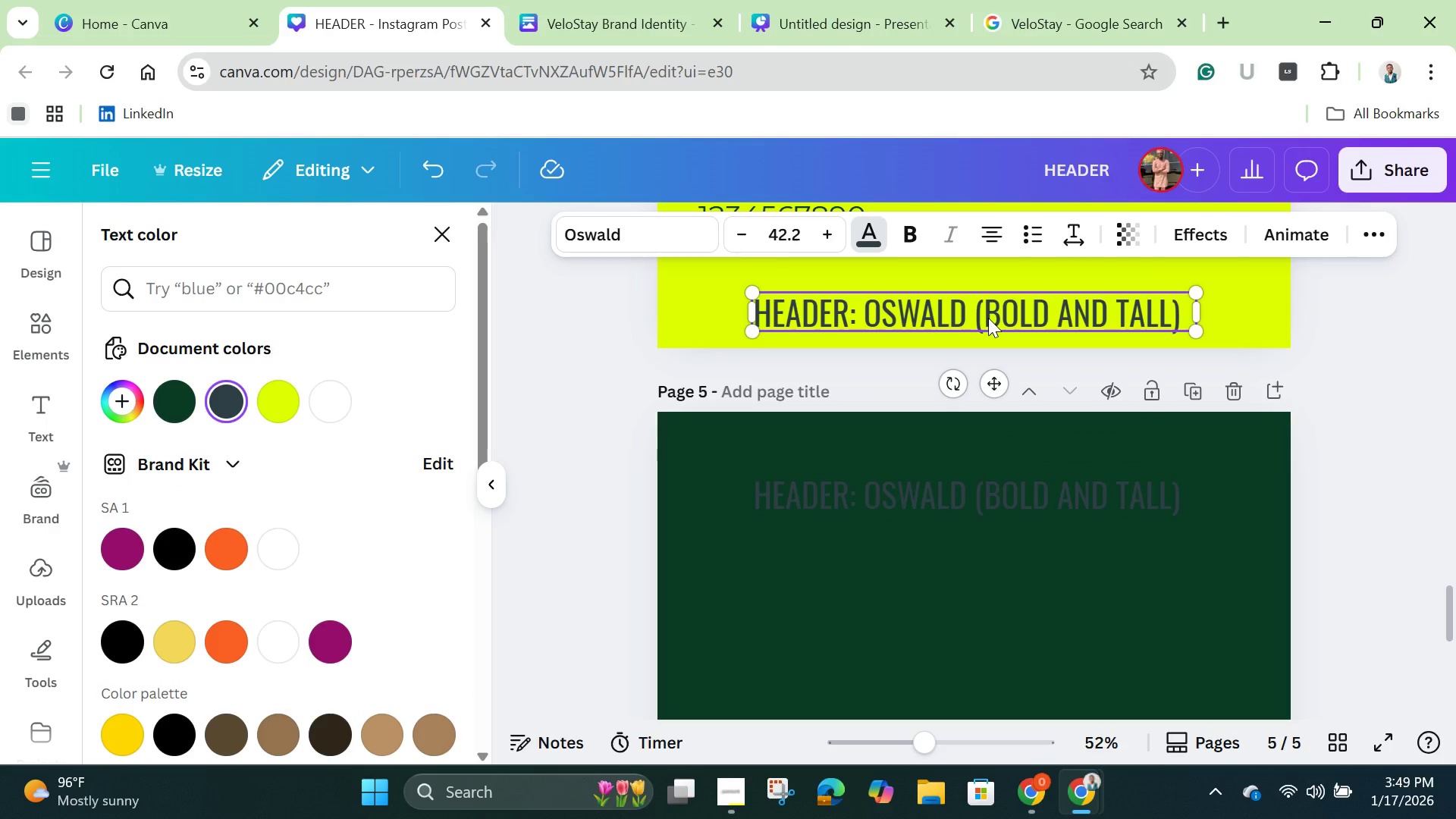 
left_click([973, 299])
 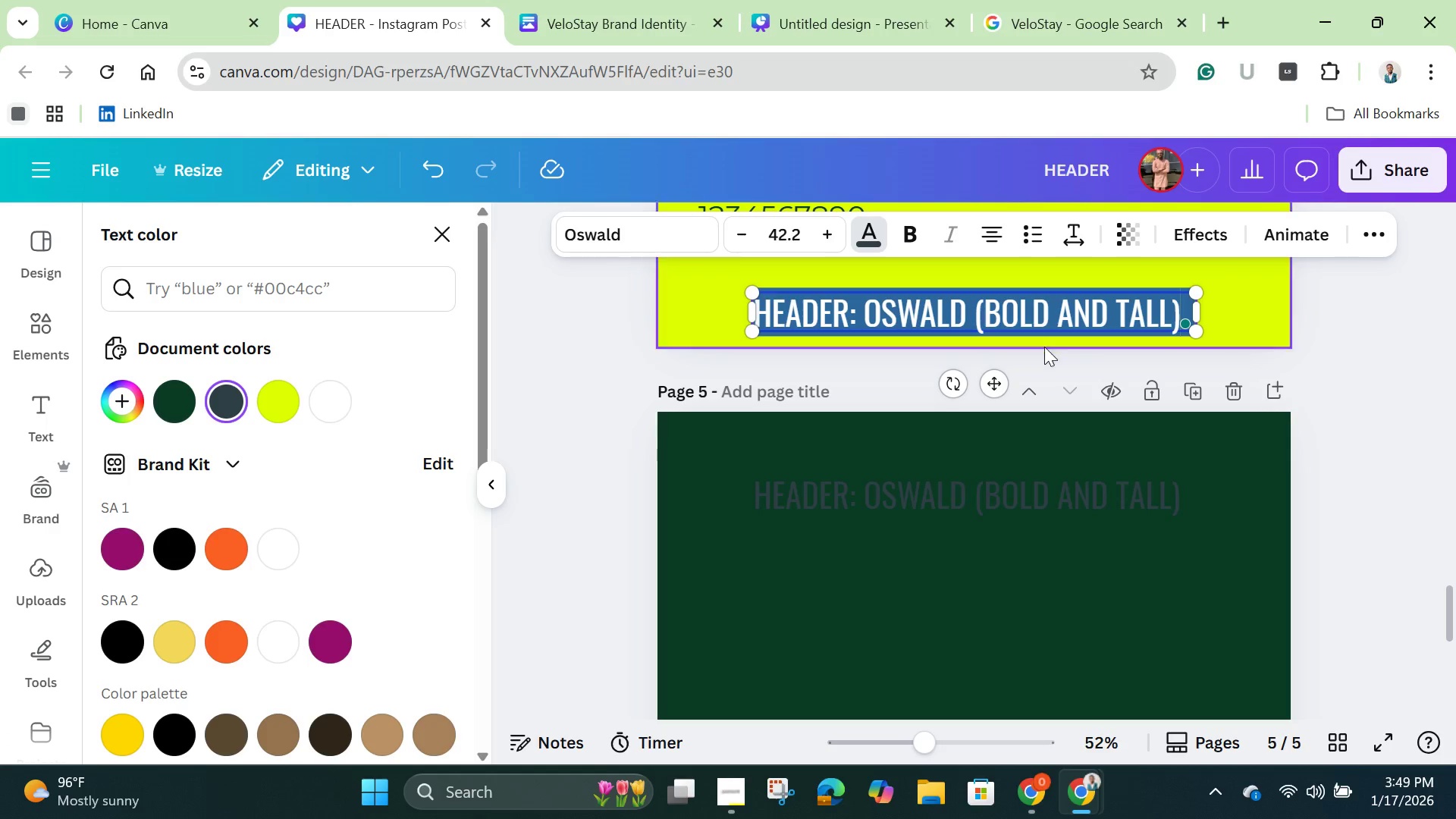 
left_click([1046, 363])
 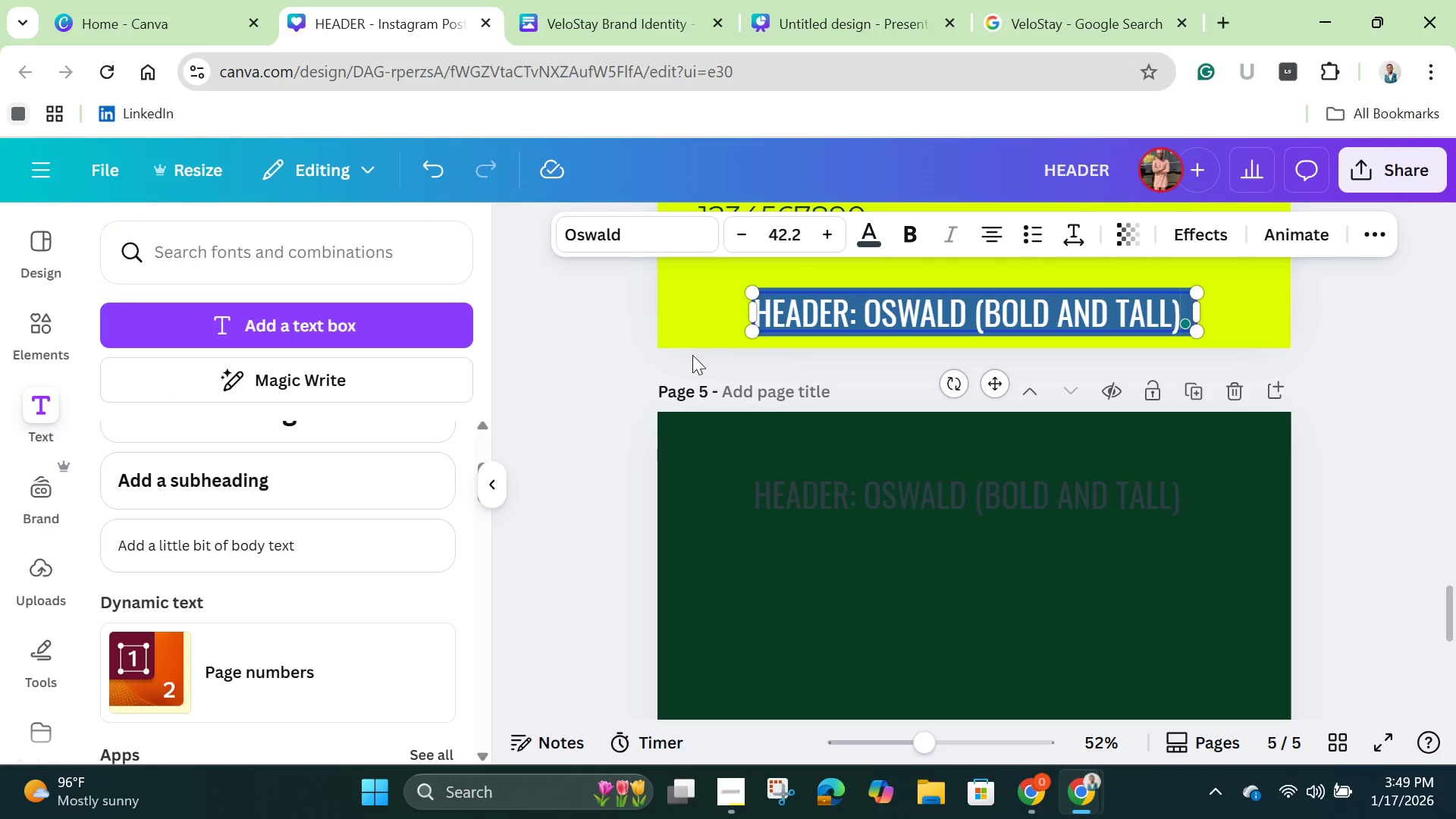 
left_click([579, 351])
 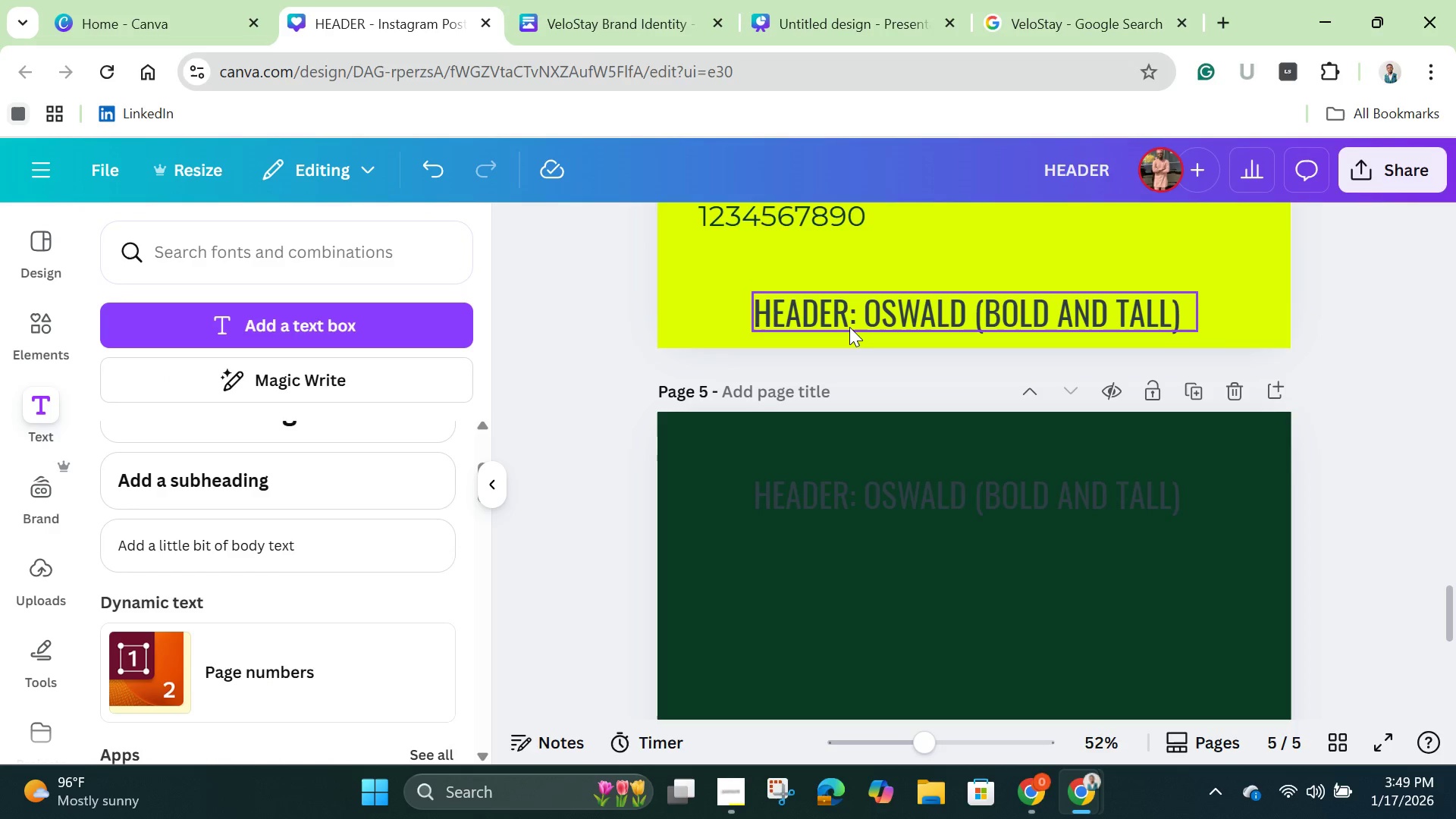 
left_click([849, 327])
 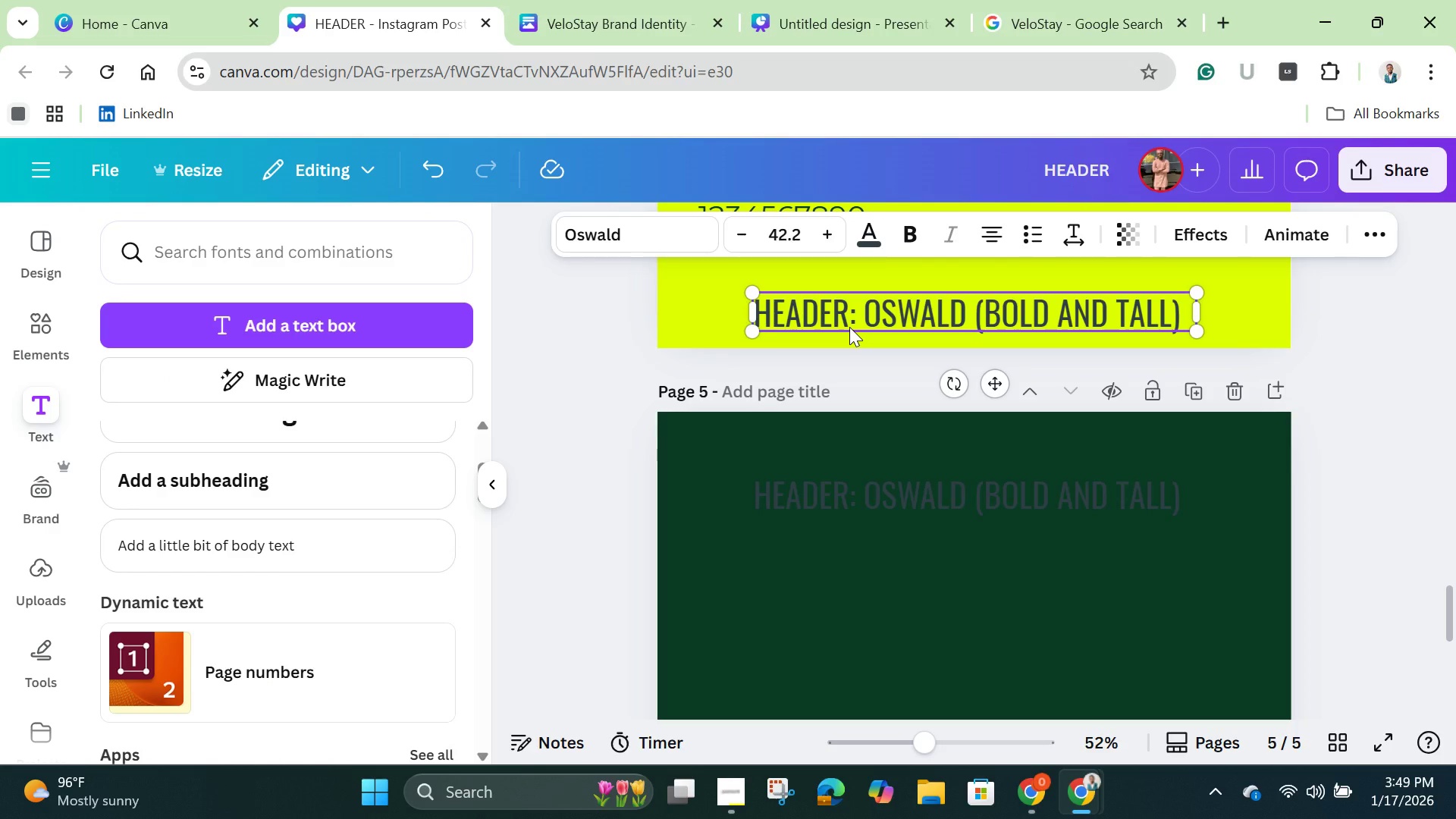 
key(Backspace)
 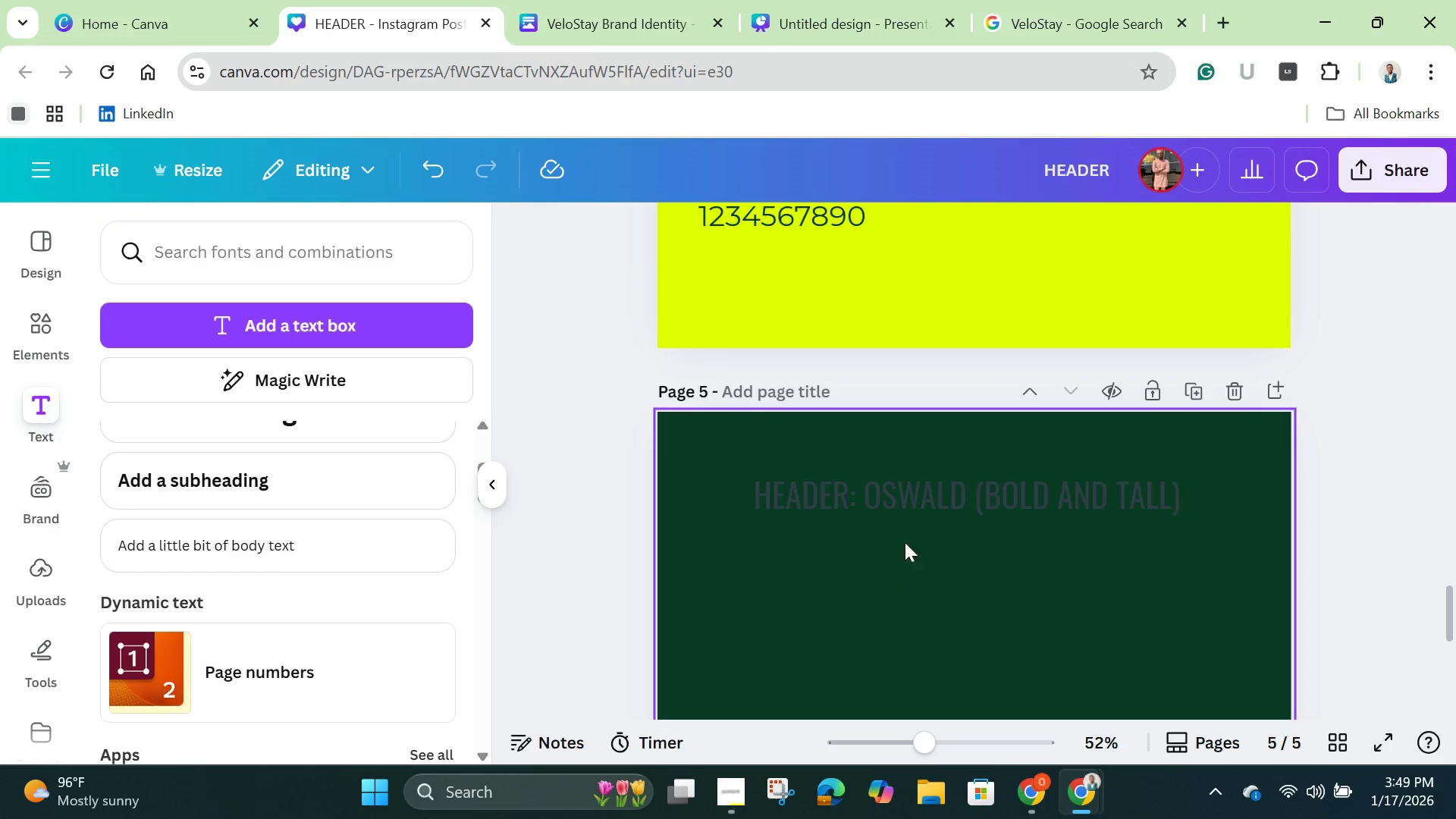 
left_click([902, 493])
 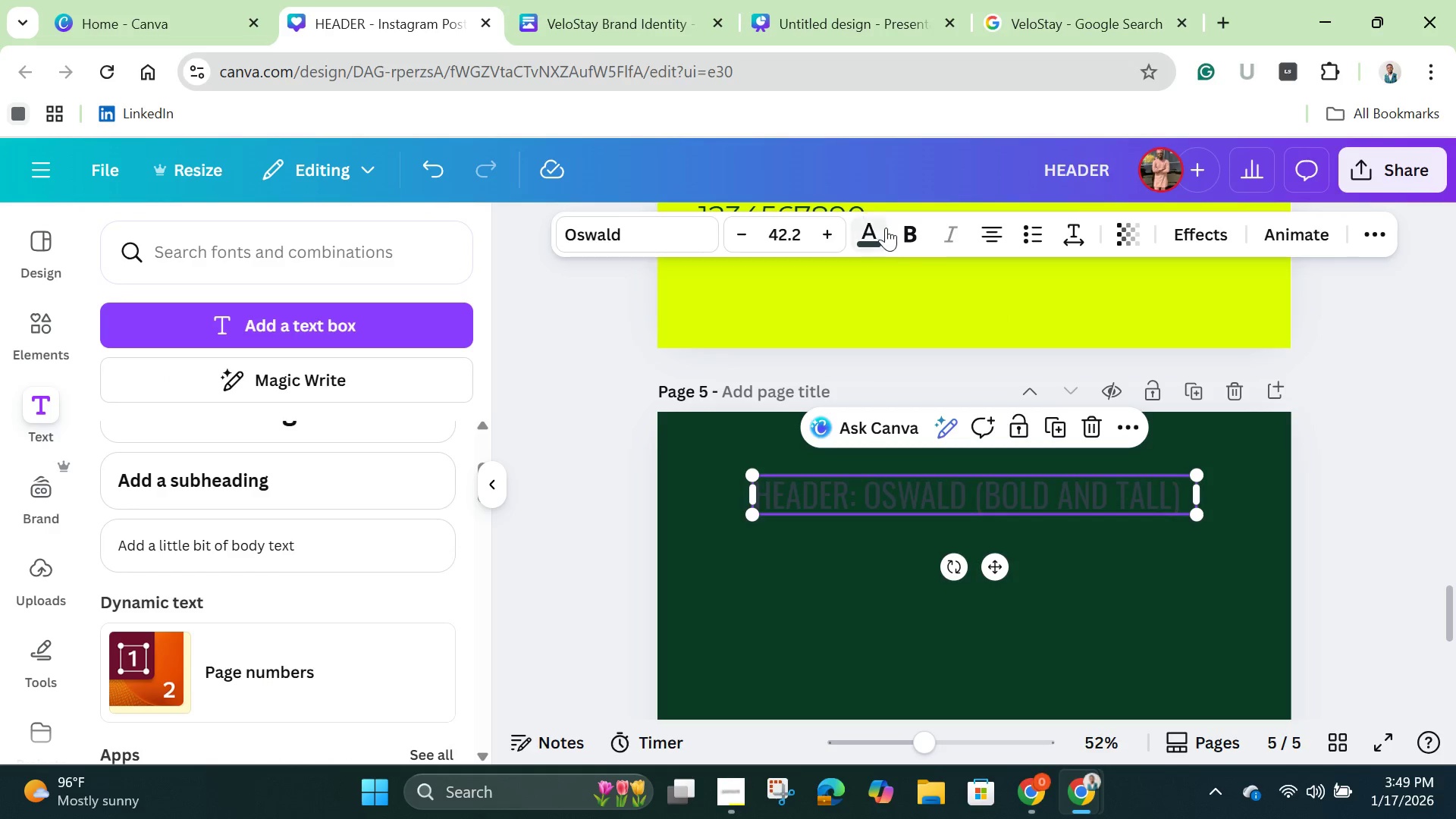 
left_click([852, 231])
 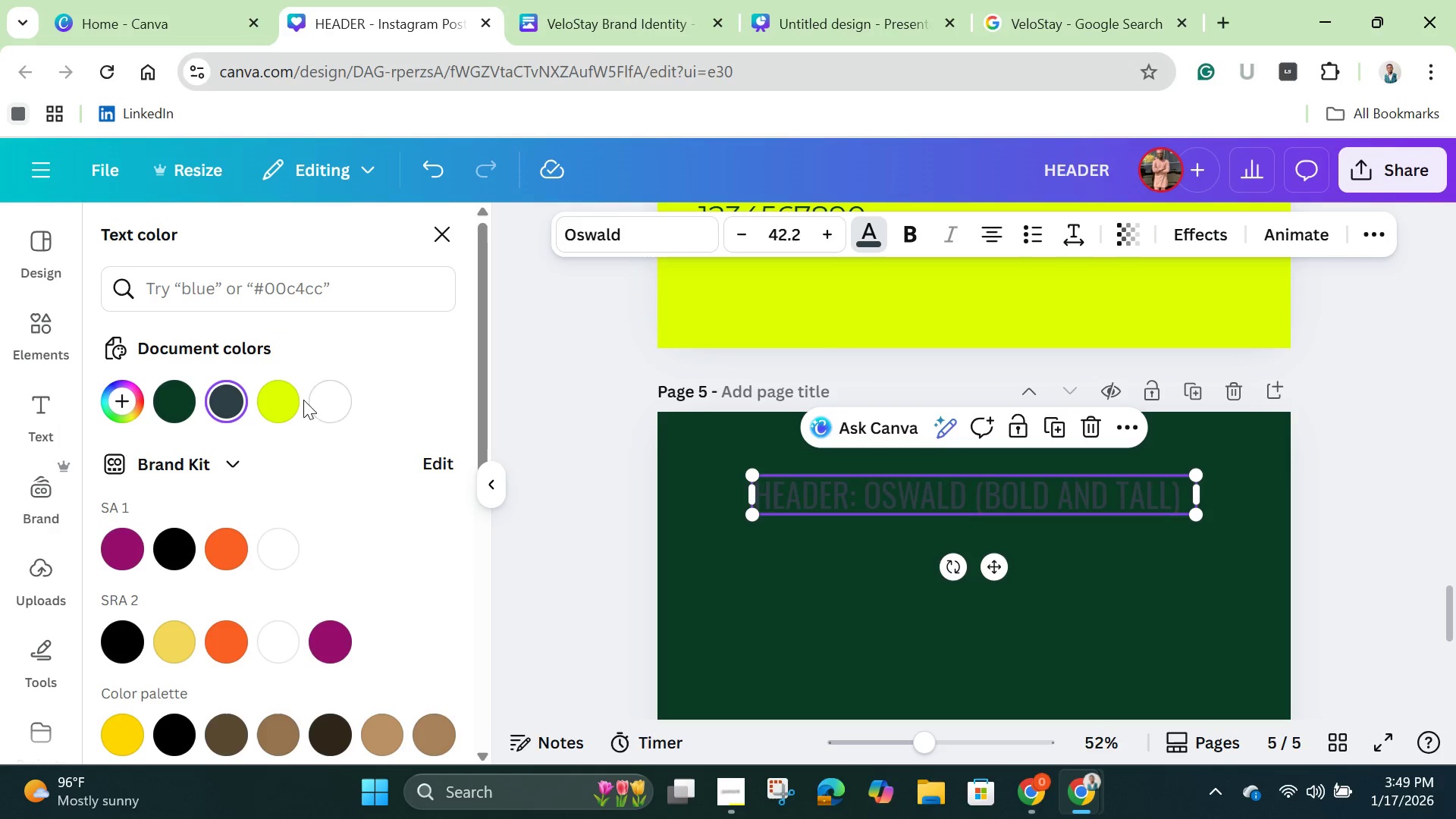 
left_click([321, 400])
 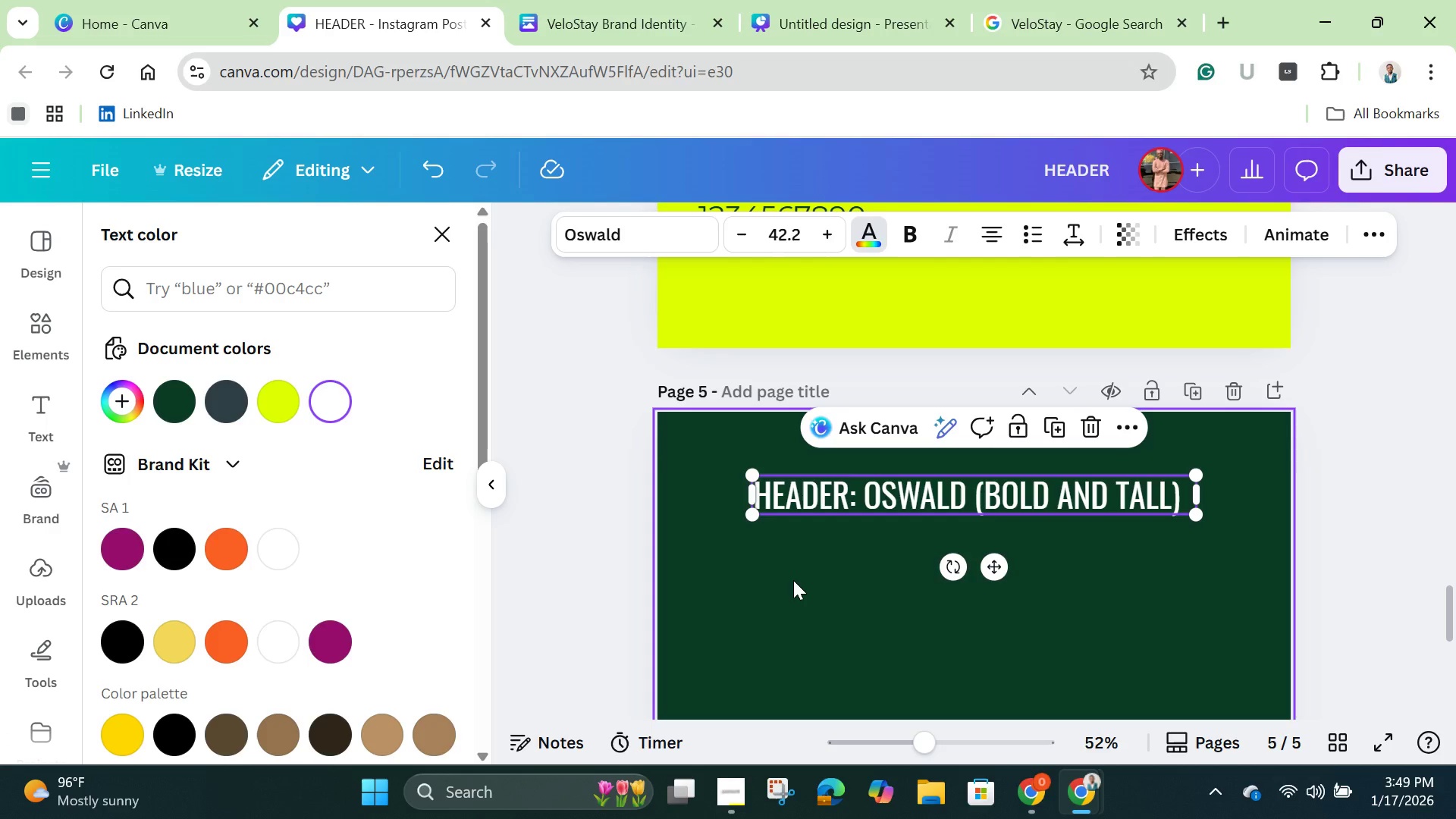 
wait(7.98)
 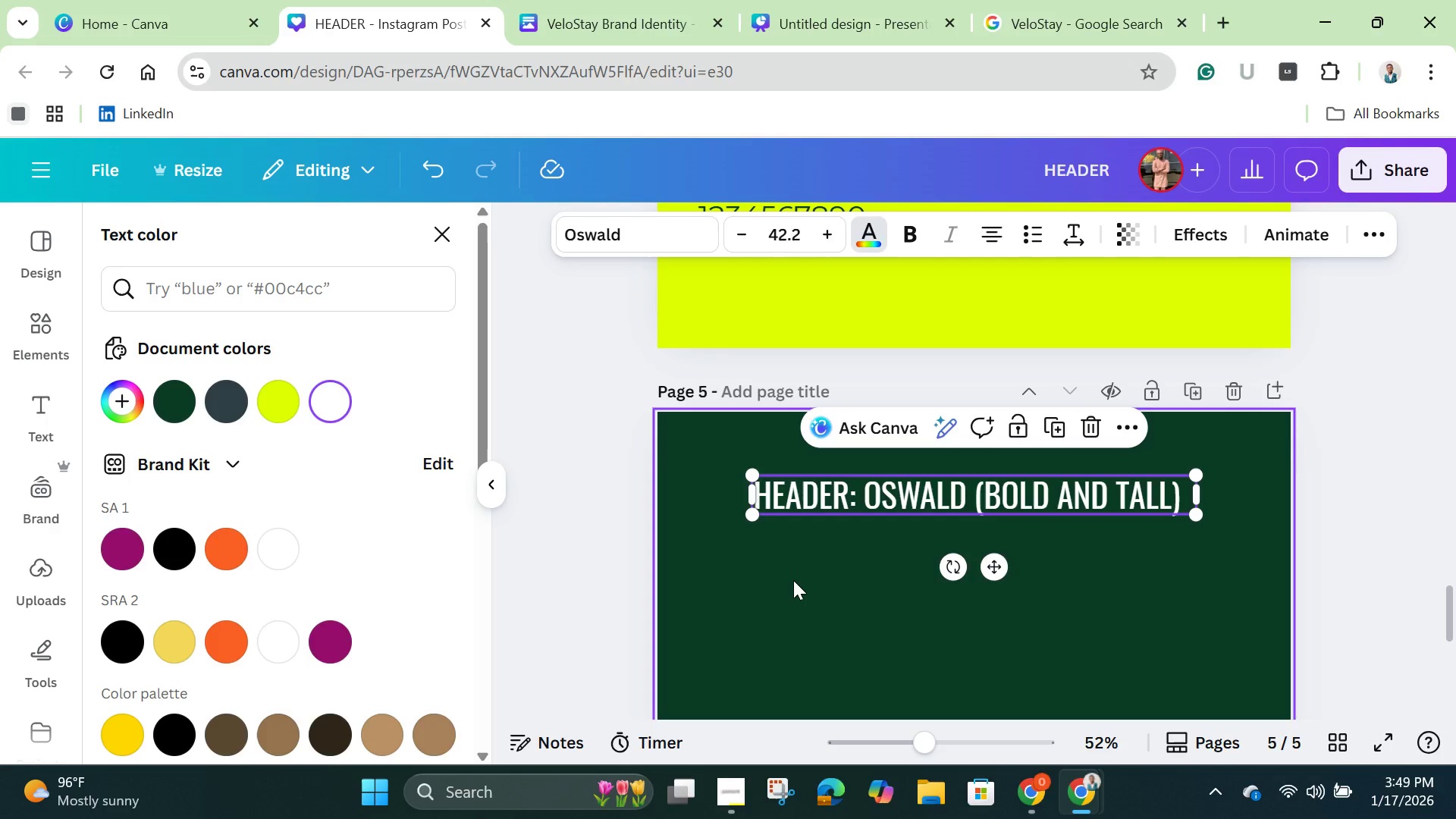 
left_click([871, 498])
 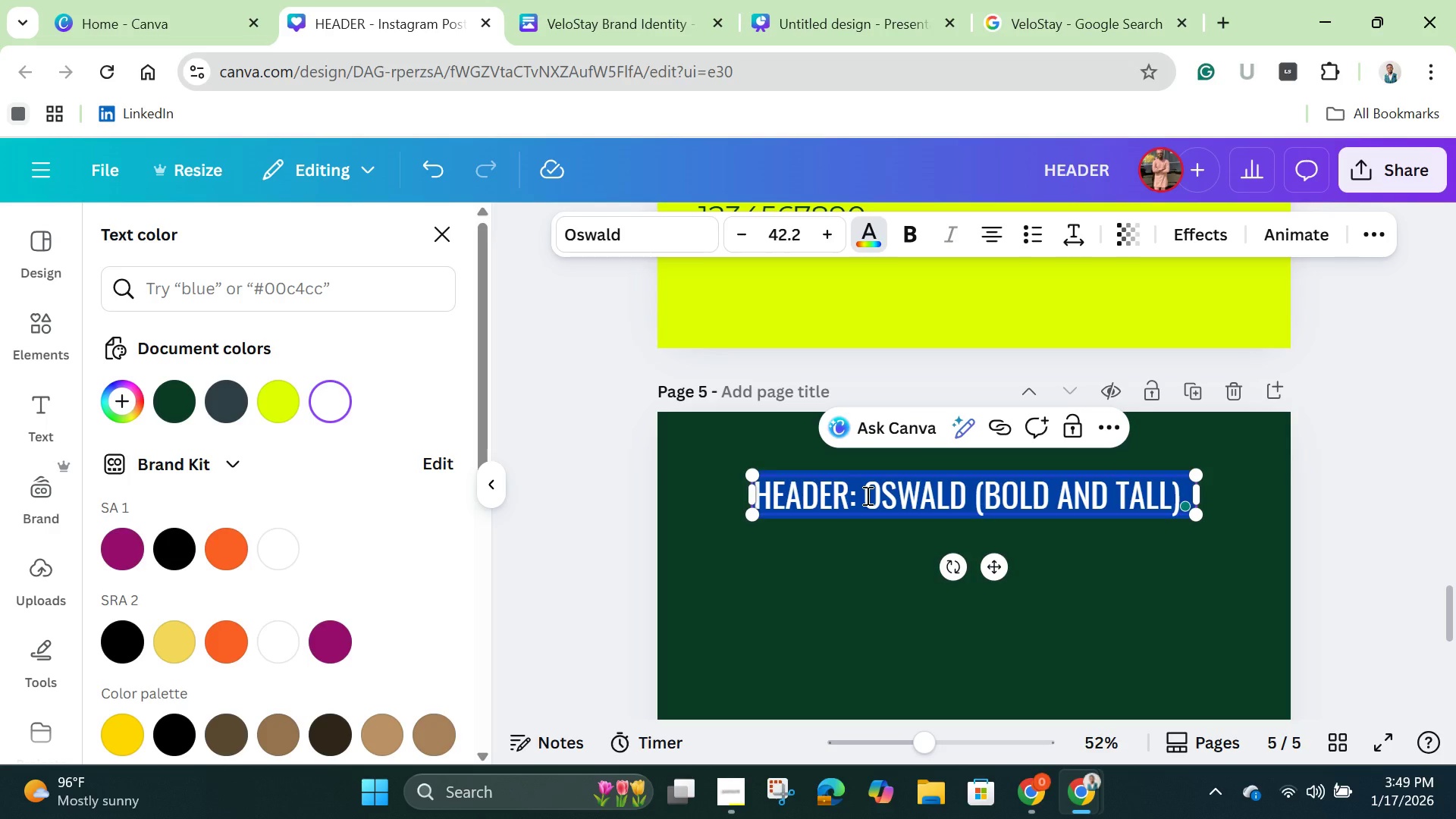 
key(Backspace)
type(Icons)
key(Backspace)
key(Backspace)
key(Backspace)
key(Backspace)
type(CONS)
 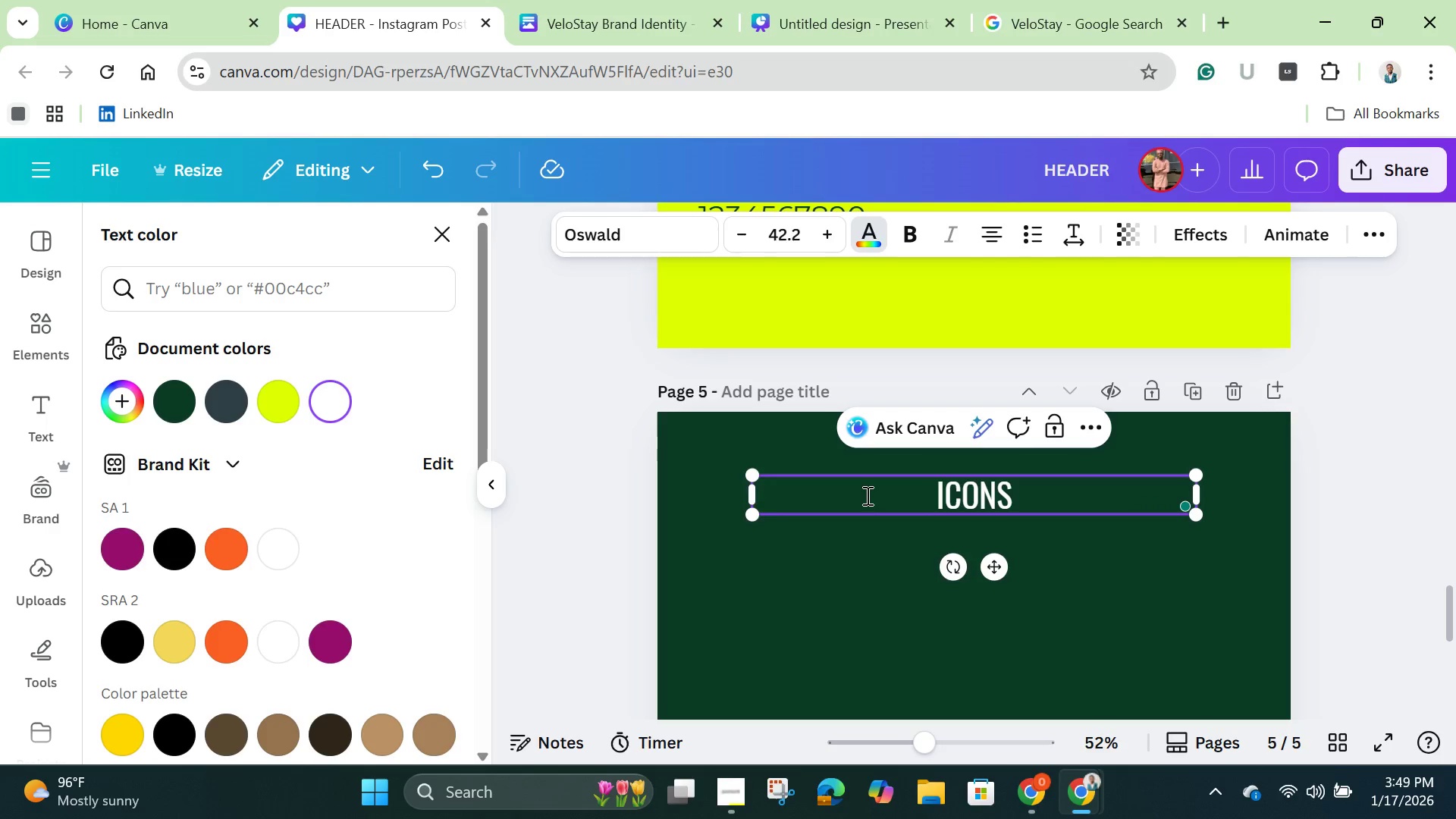 
left_click([850, 649])
 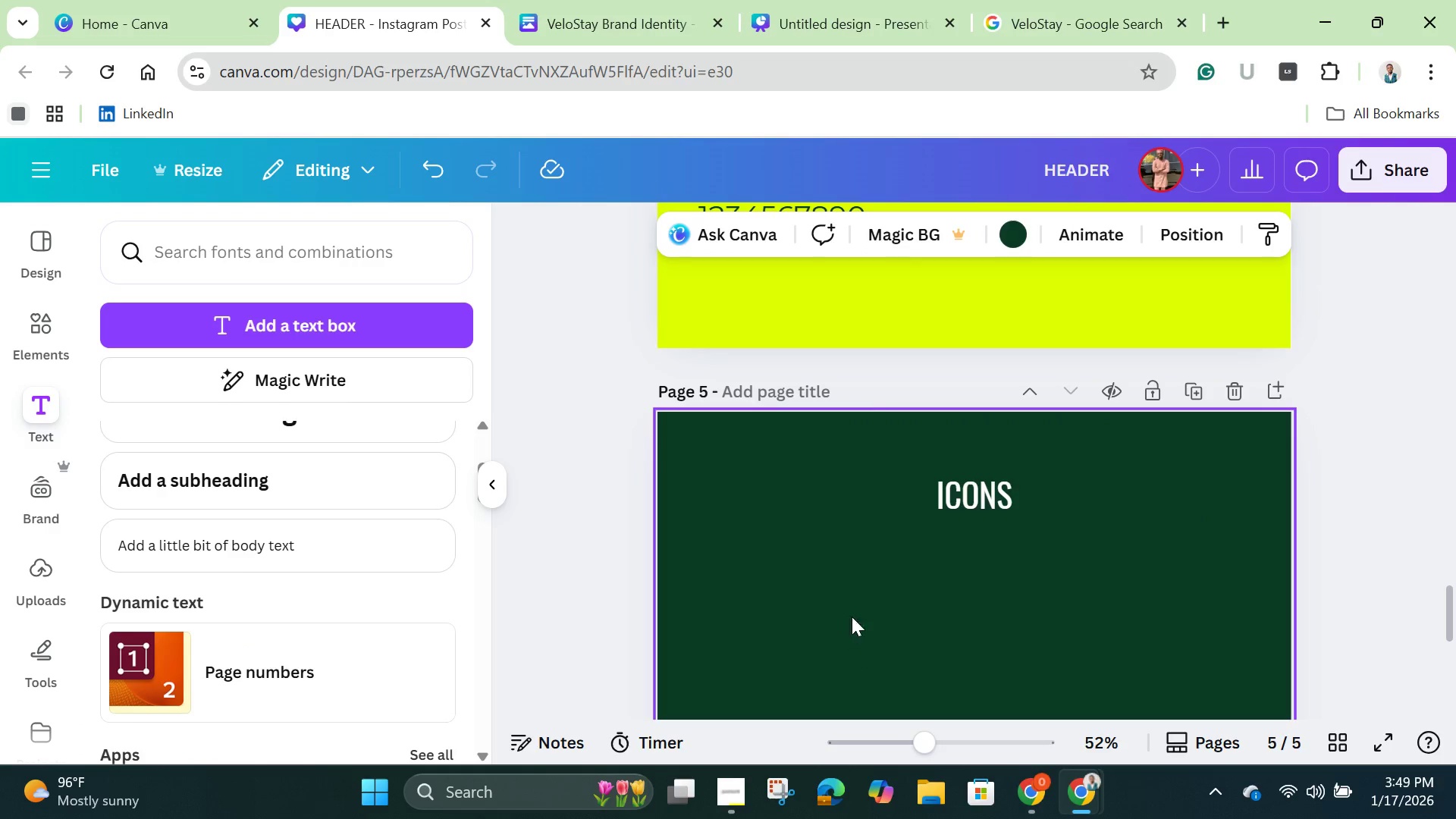 
mouse_move([874, 9])
 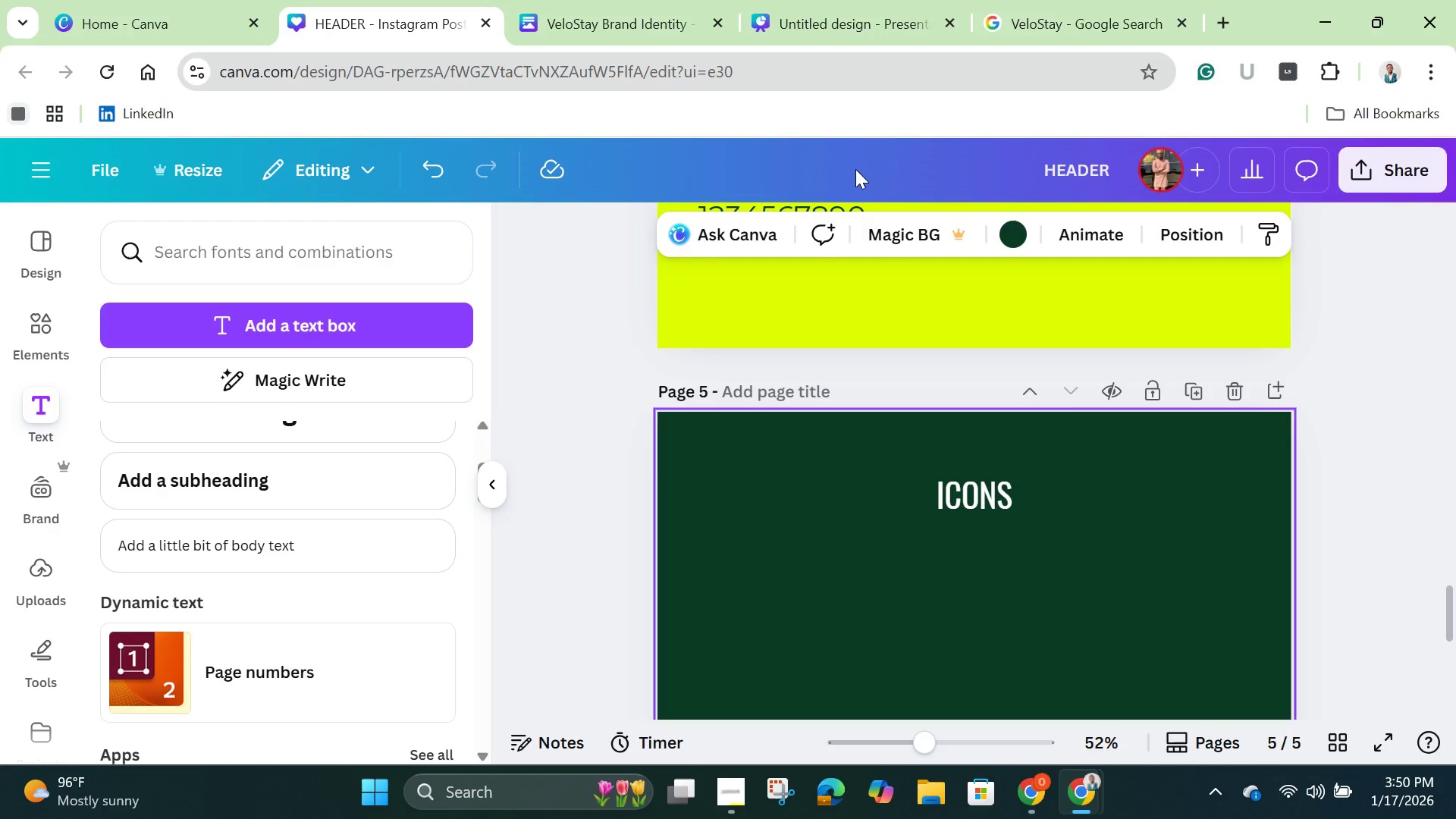 
wait(58.6)
 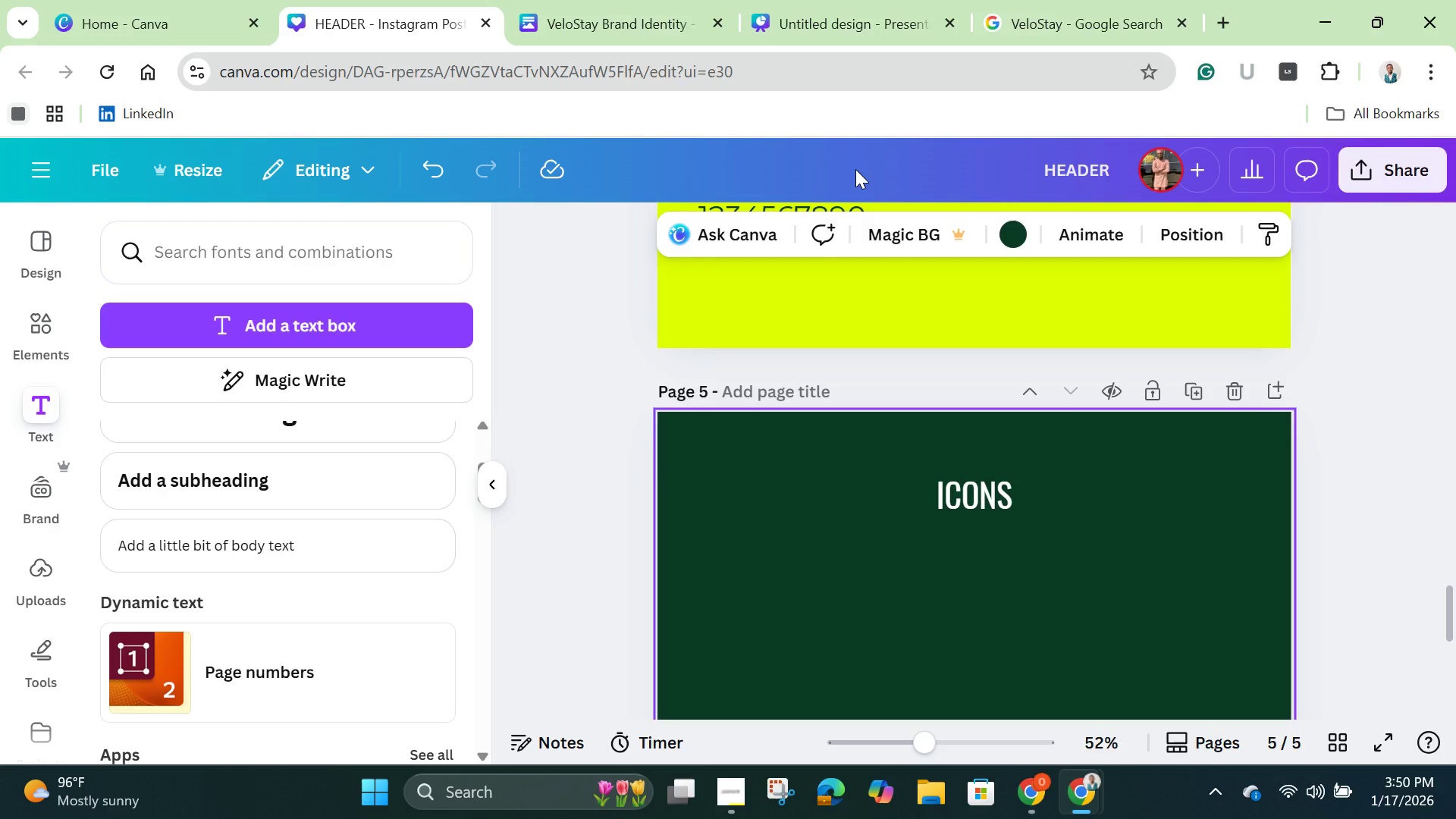 
left_click([1224, 28])
 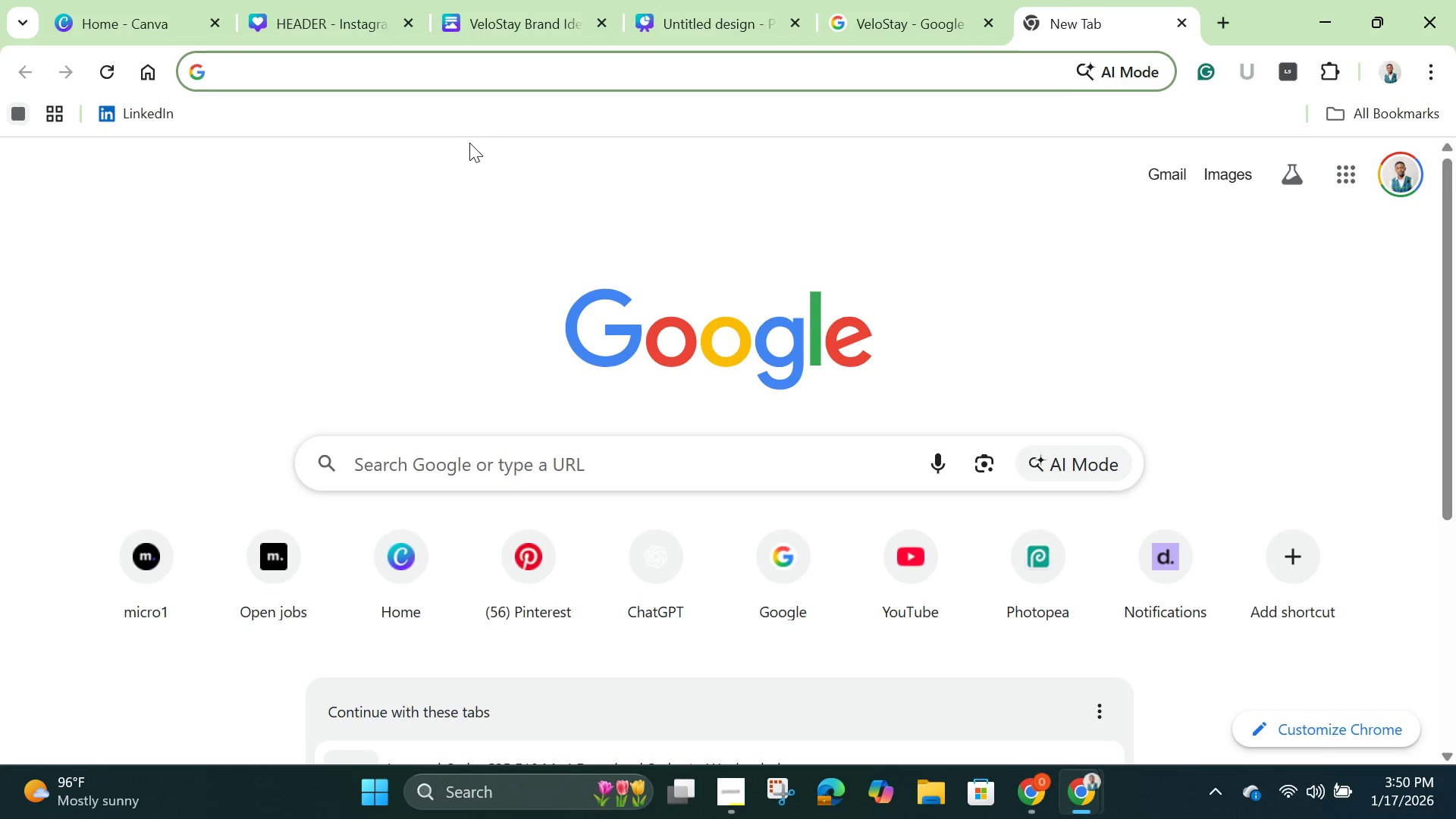 
type(FE)
key(Backspace)
type(REE I)
 